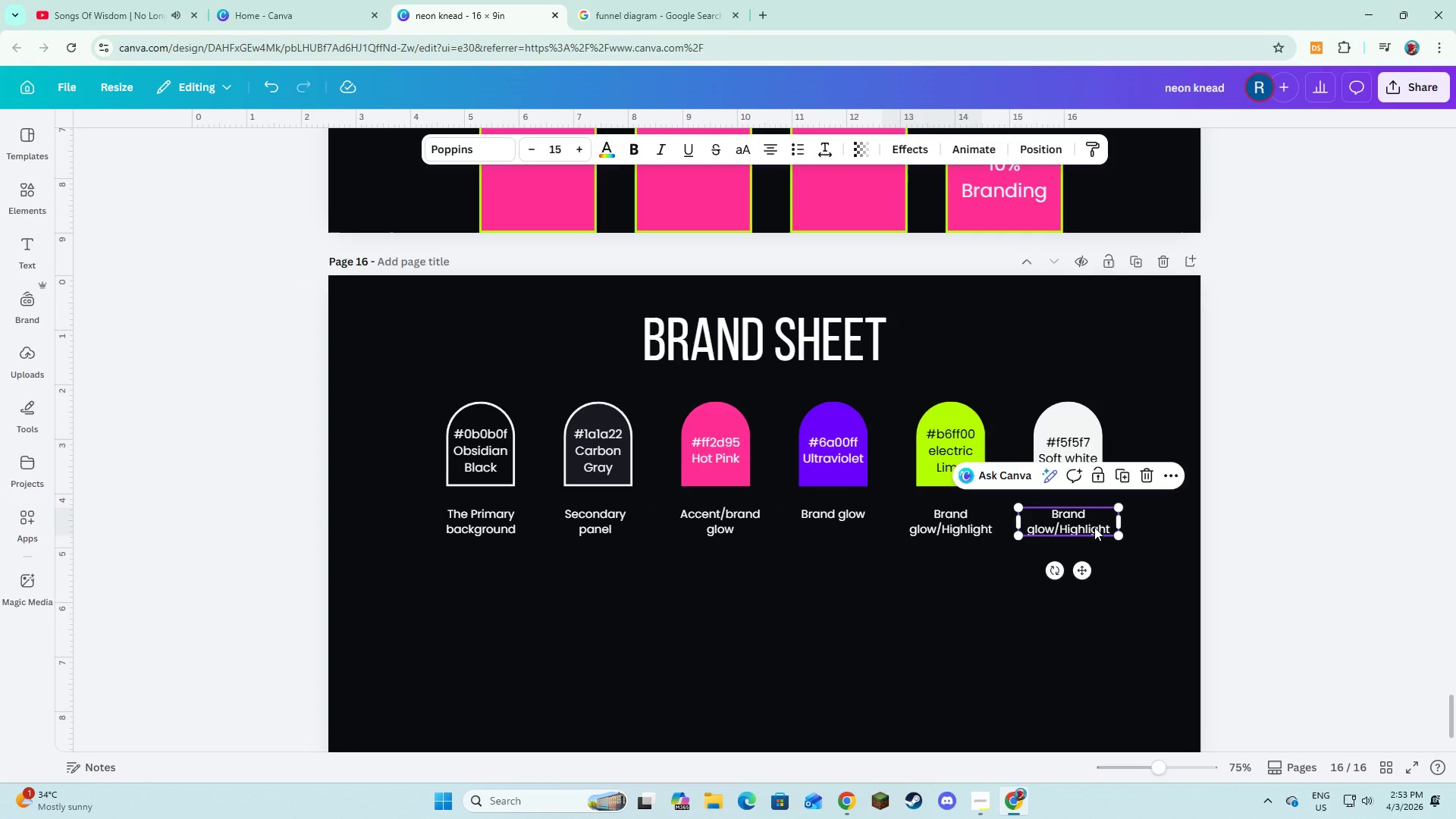 
left_click([1094, 527])
 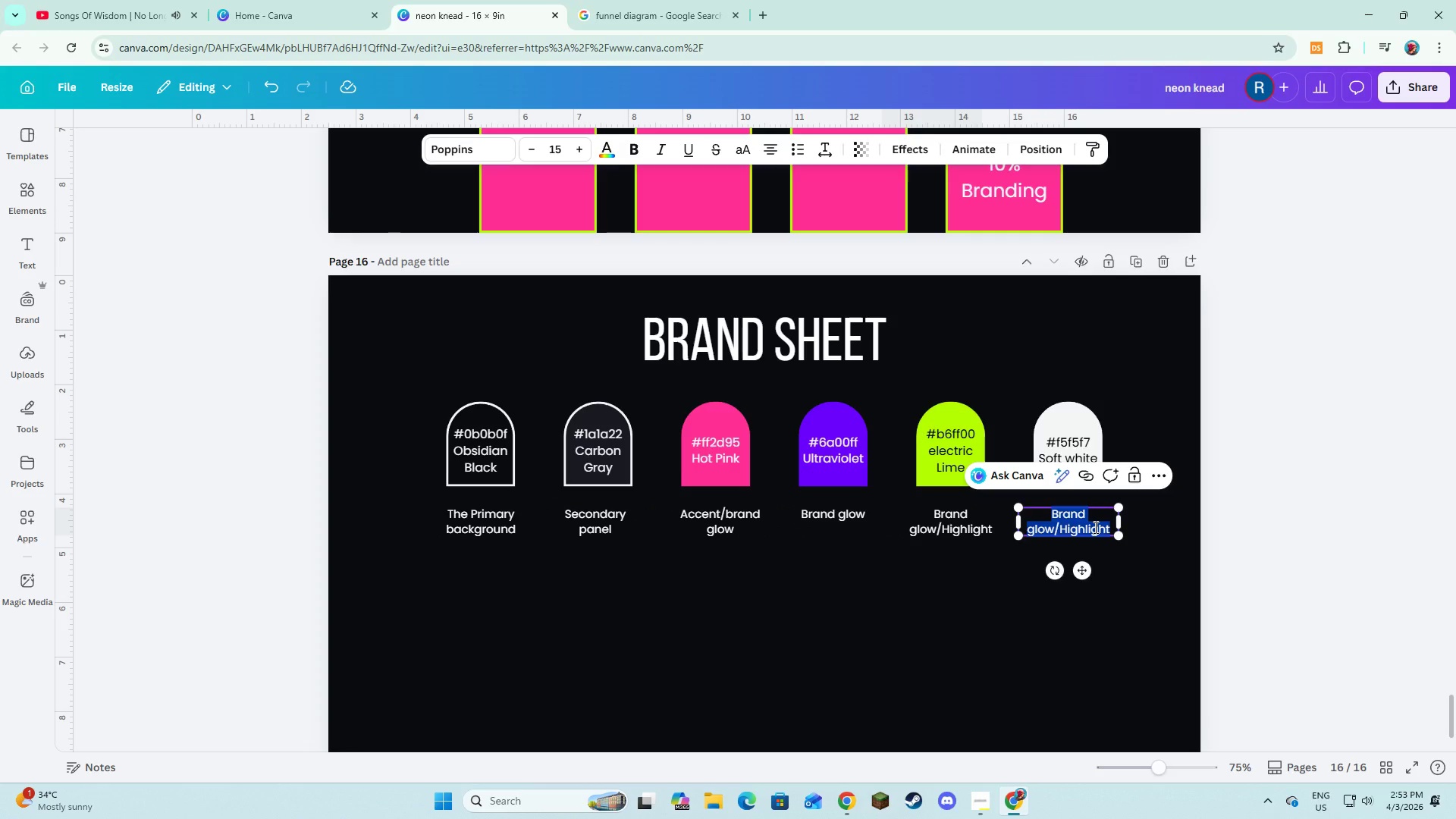 
type(Txt)
key(Backspace)
key(Backspace)
type(ext)
 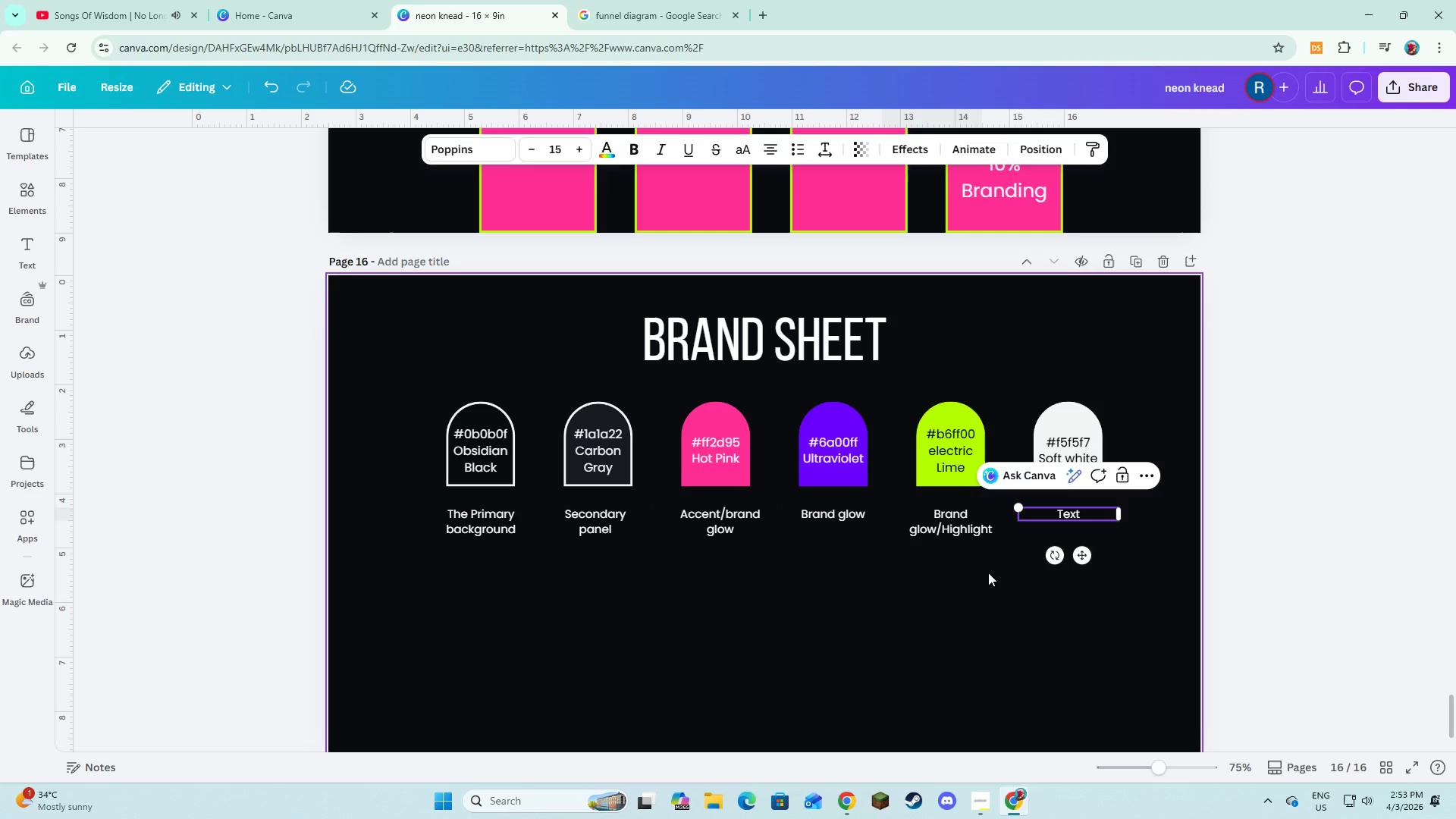 
left_click([956, 593])
 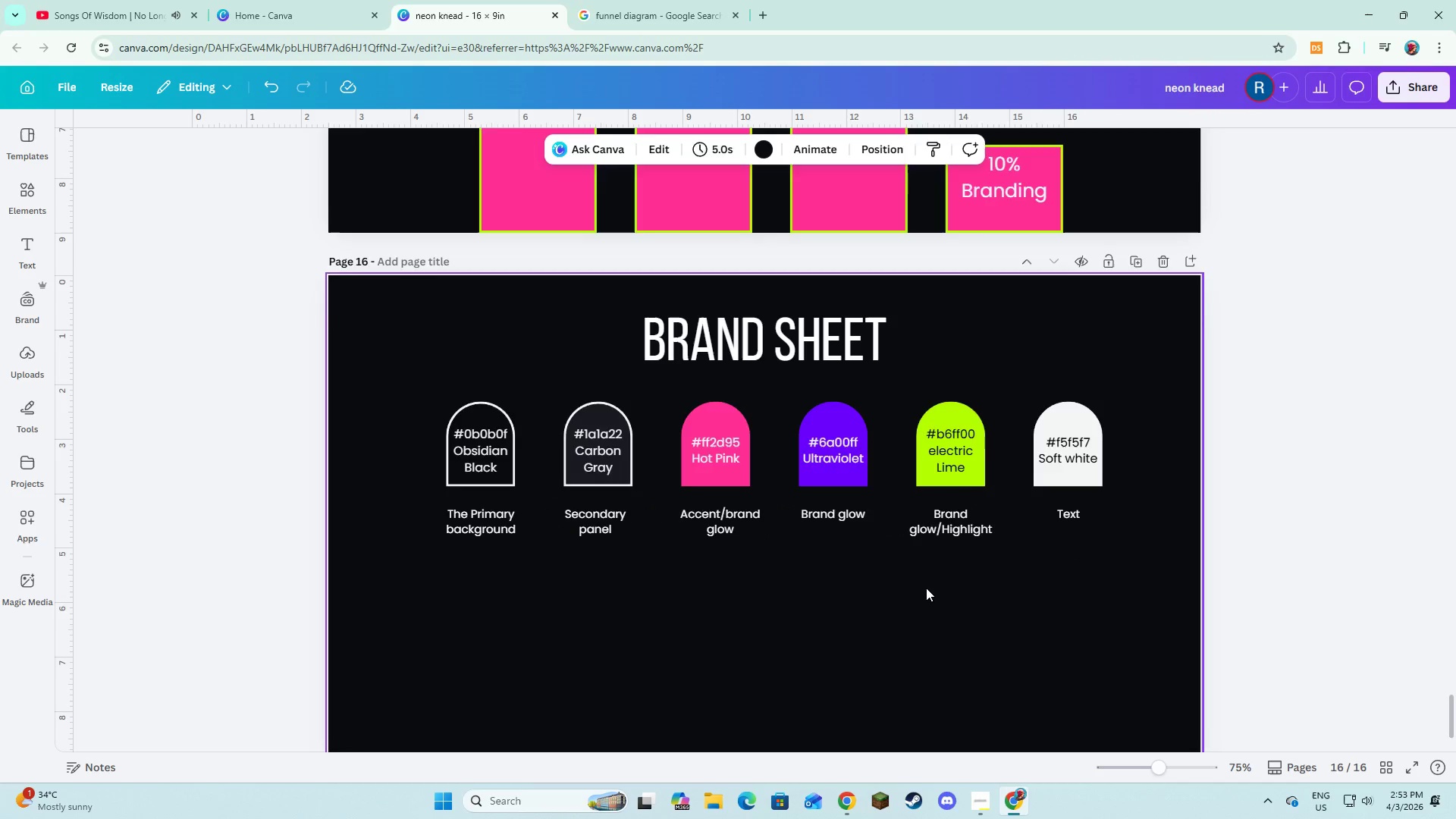 
scroll: coordinate [925, 585], scroll_direction: down, amount: 3.0
 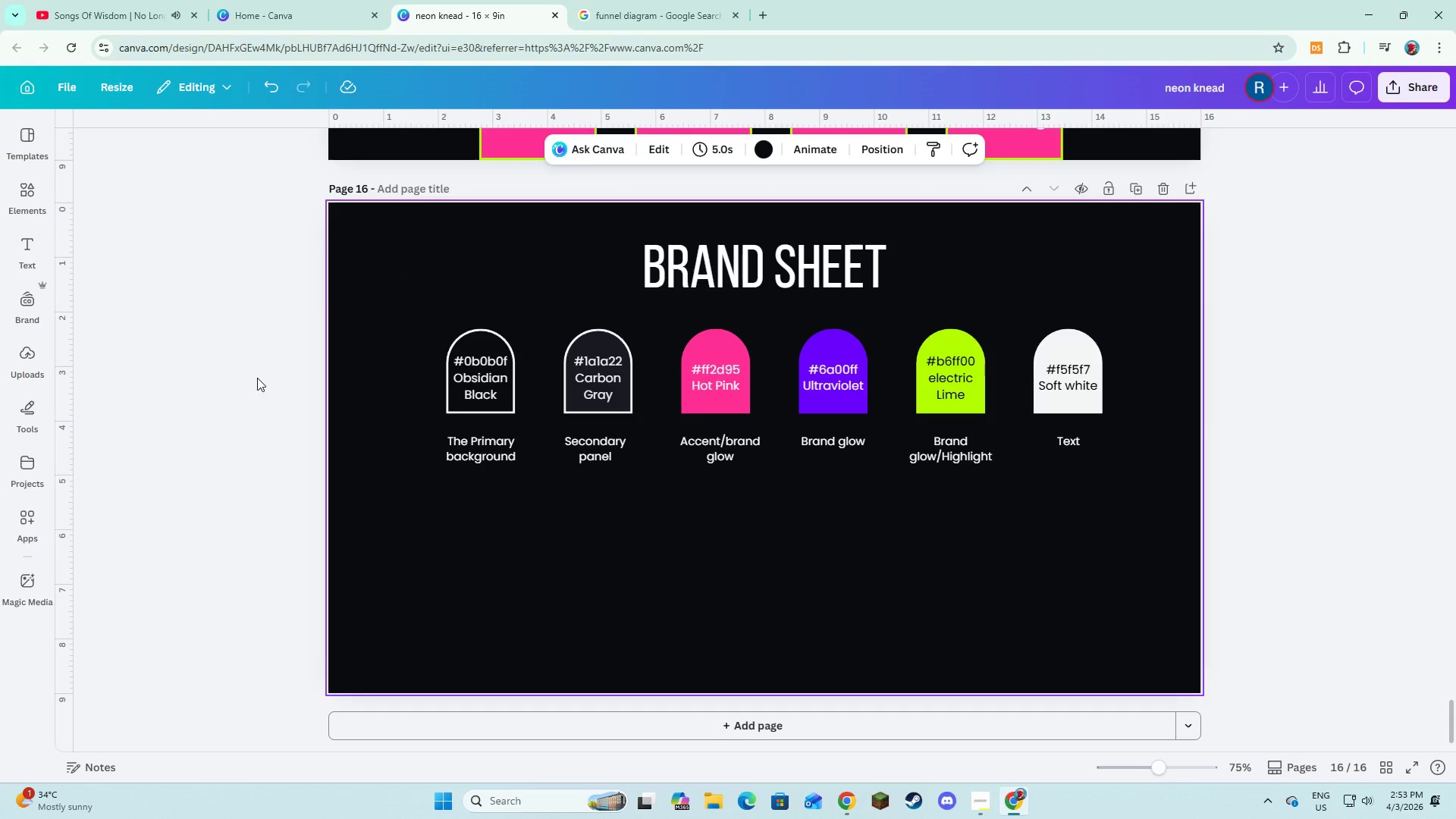 
mouse_move([41, 246])
 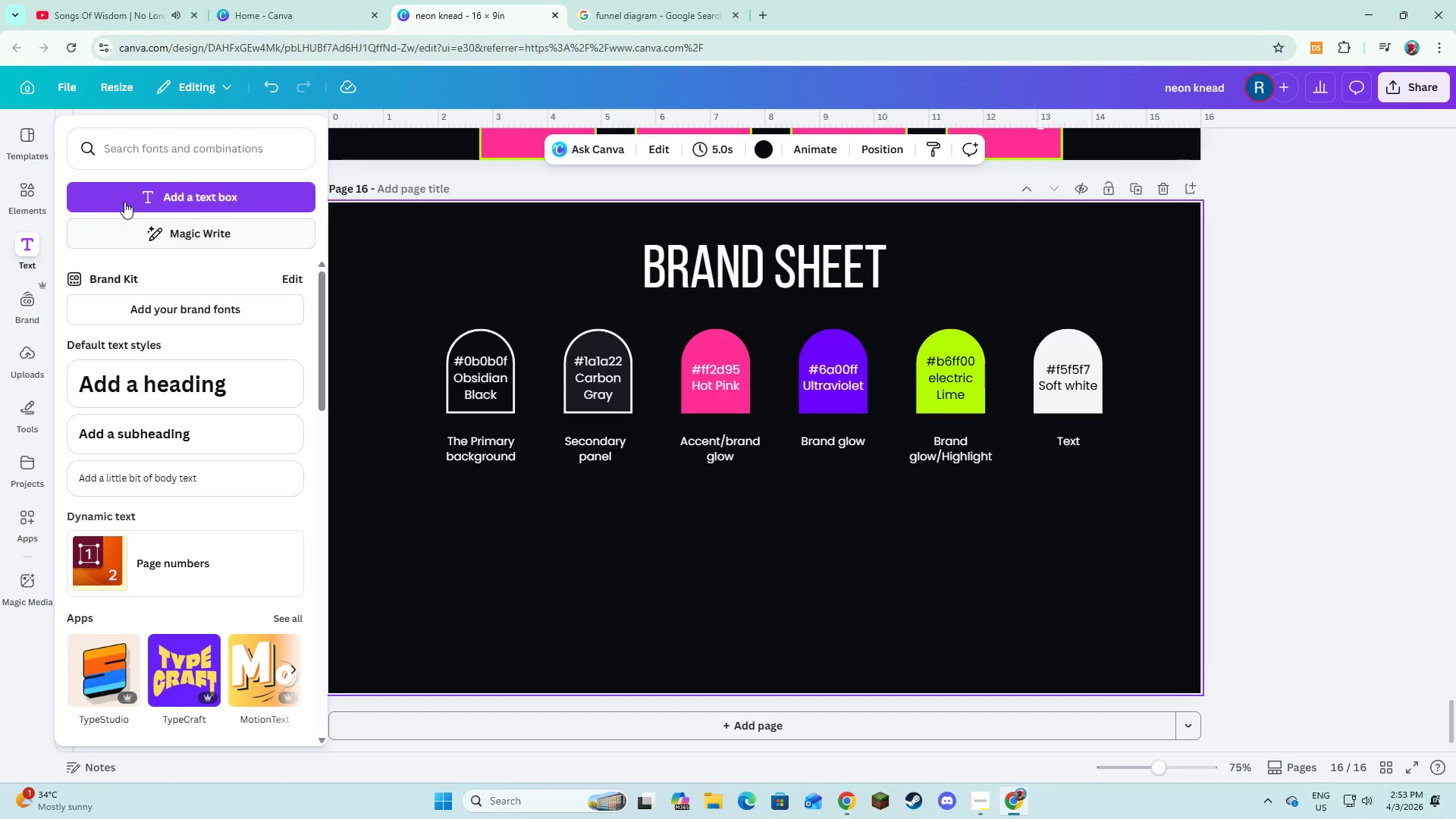 
left_click([124, 200])
 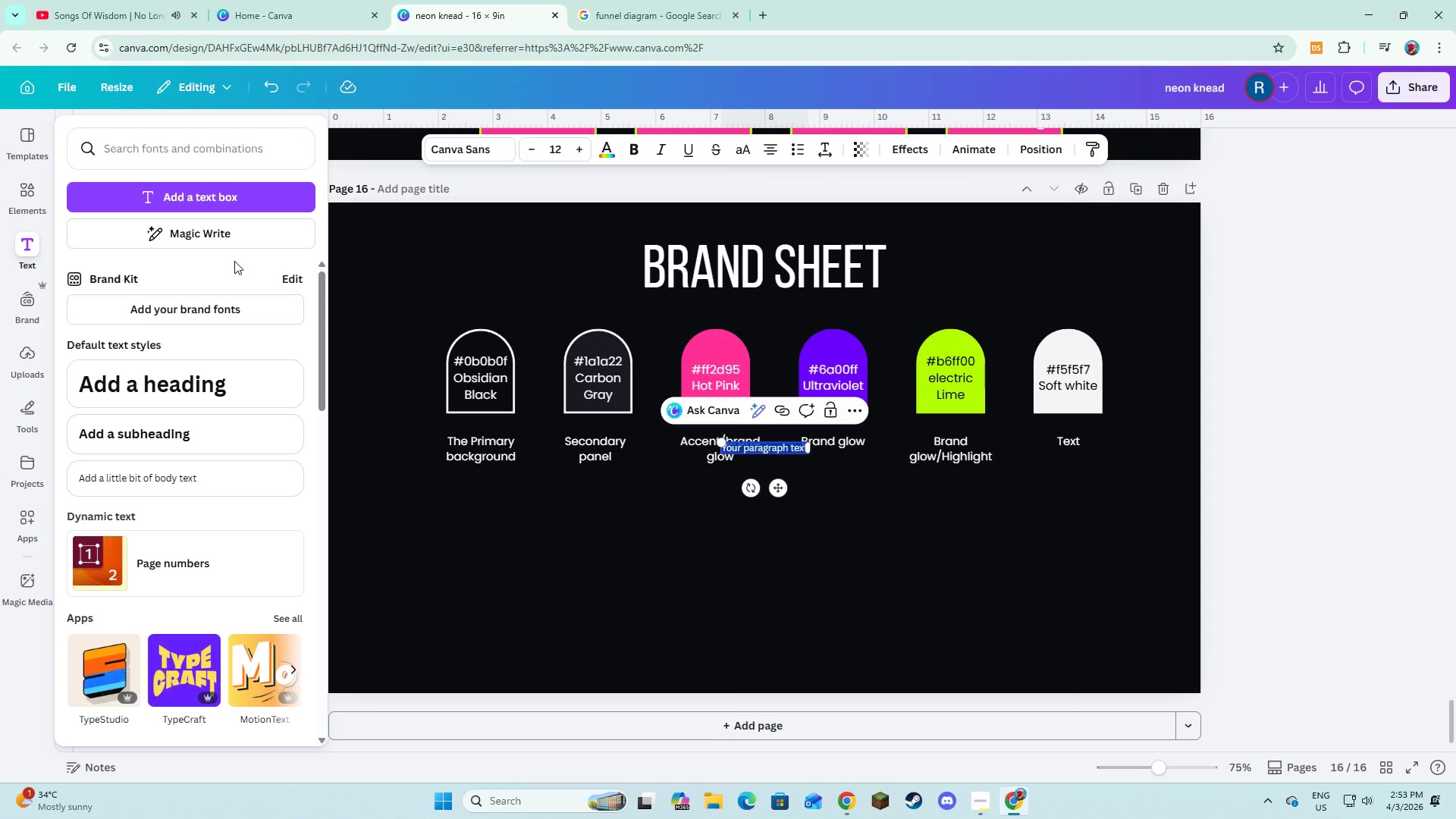 
type(Typography)
 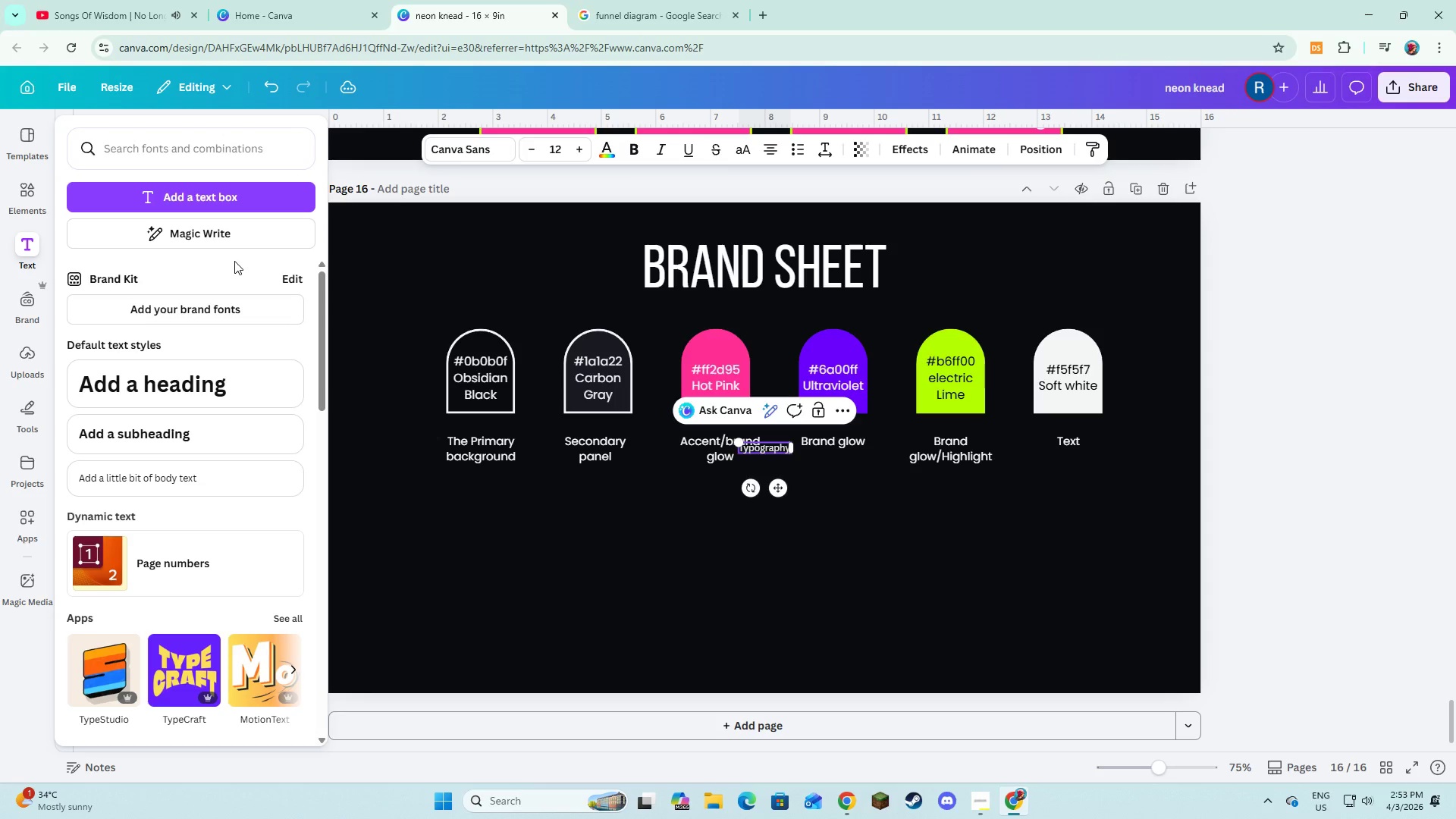 
key(Control+A)
 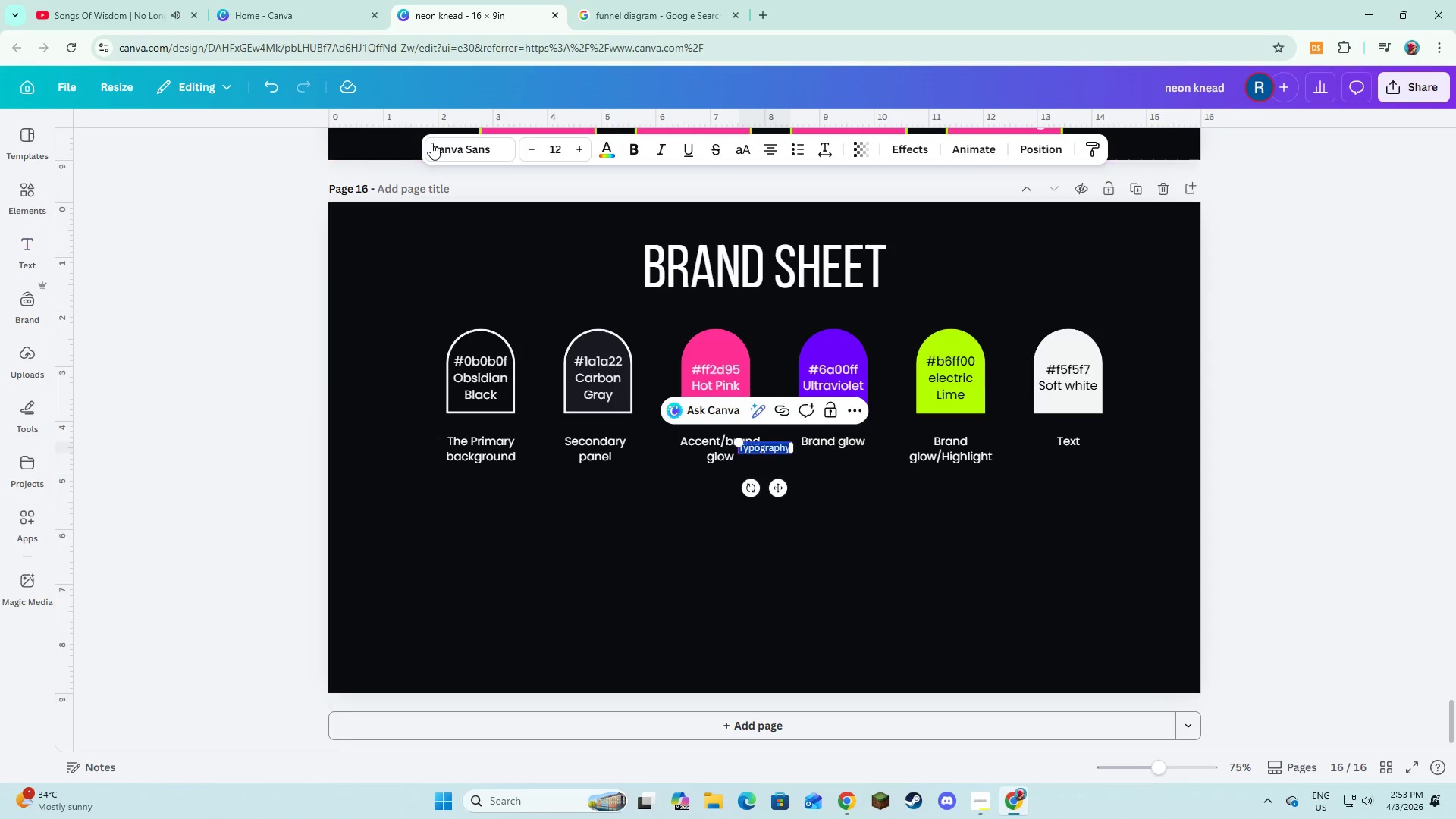 
left_click([431, 143])
 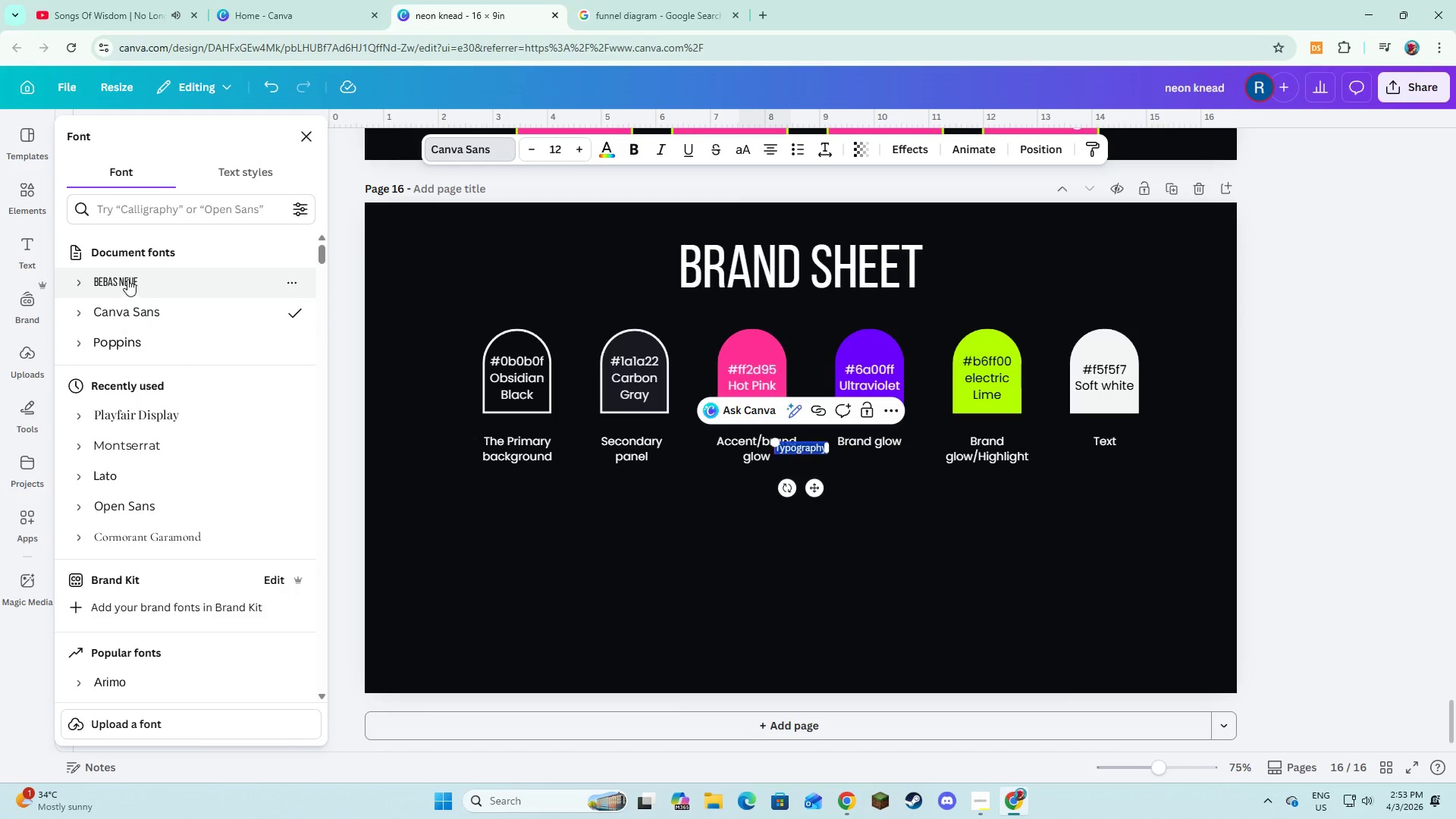 
left_click([127, 279])
 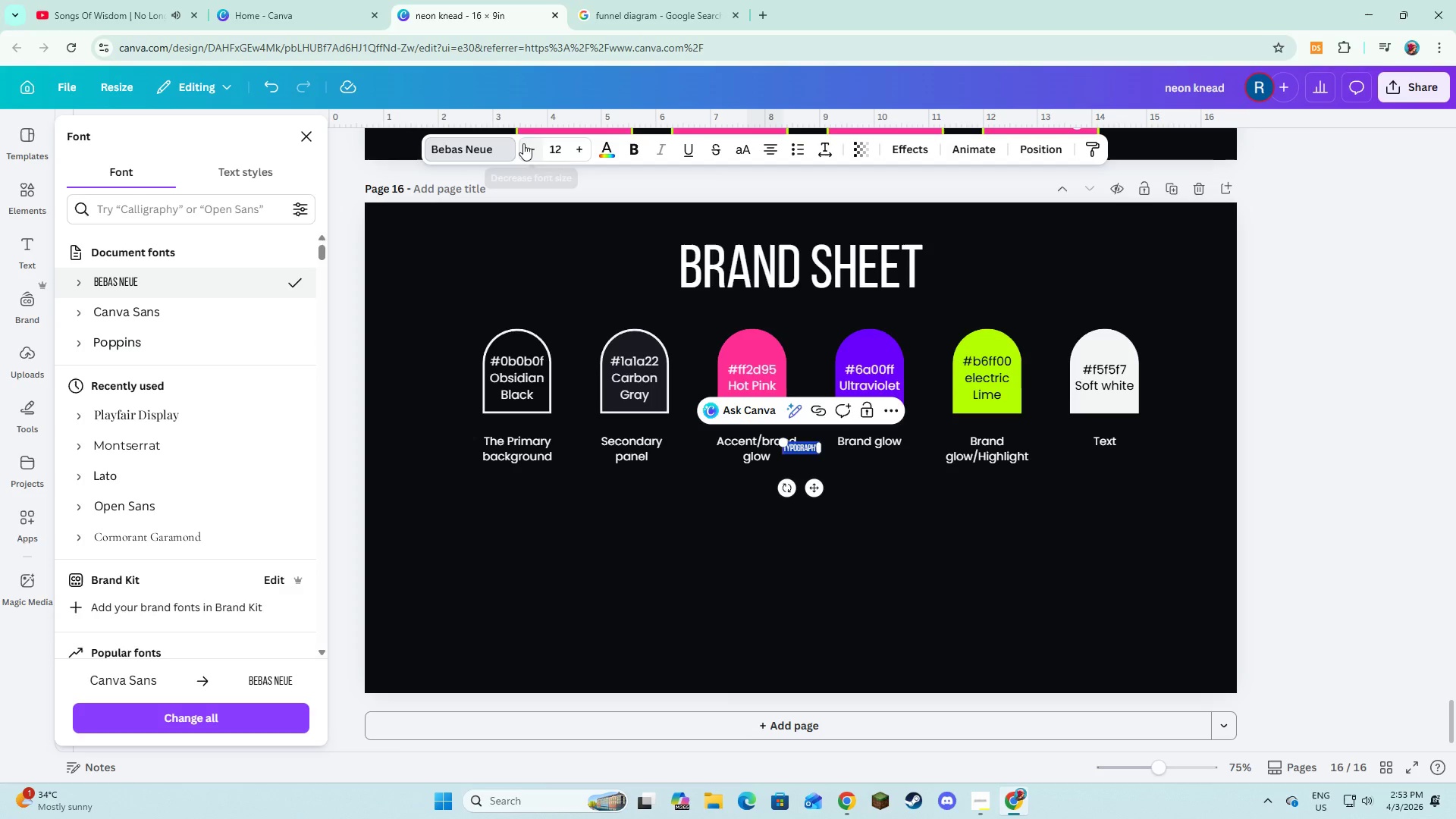 
double_click([573, 149])
 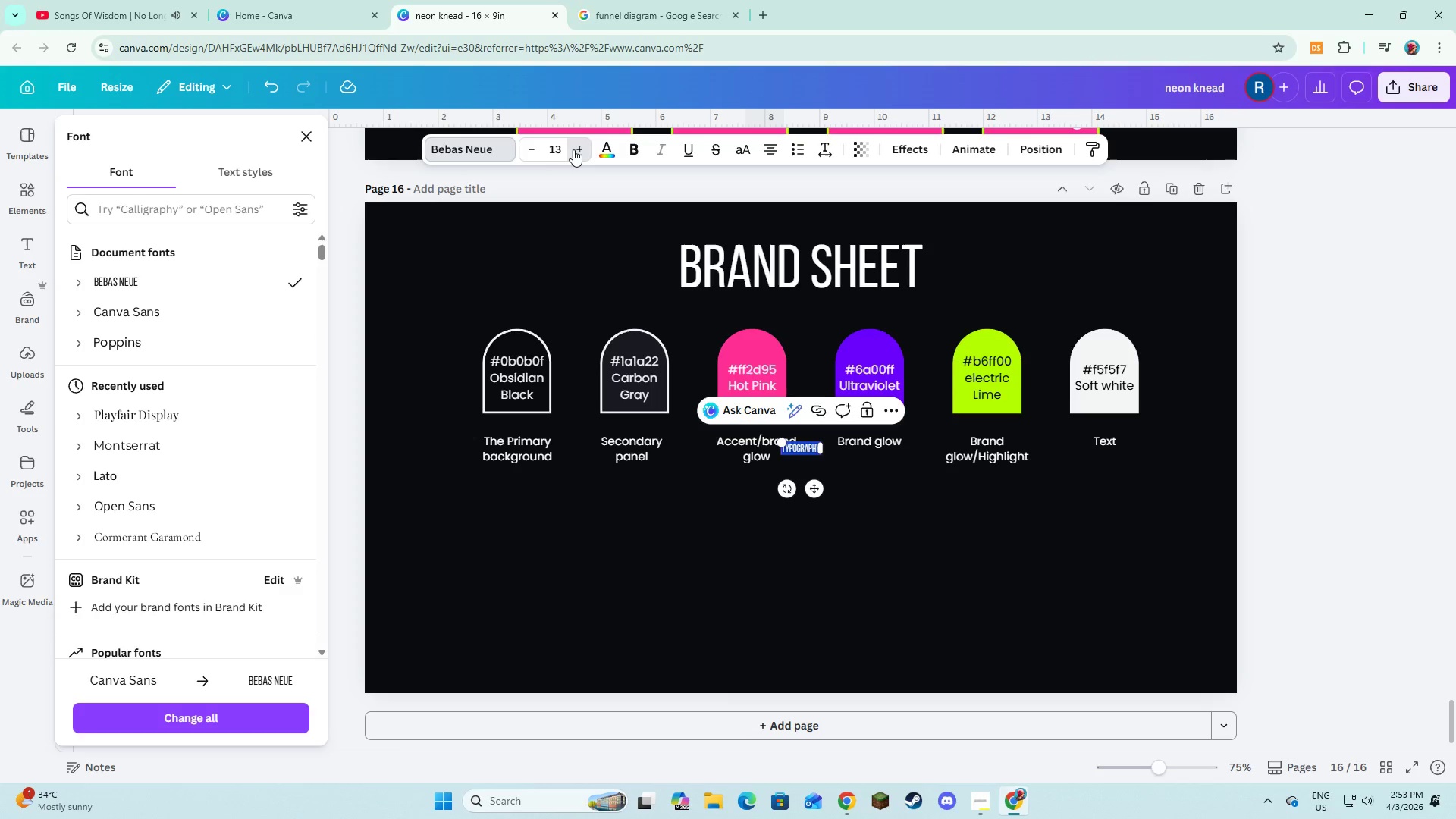 
triple_click([574, 149])
 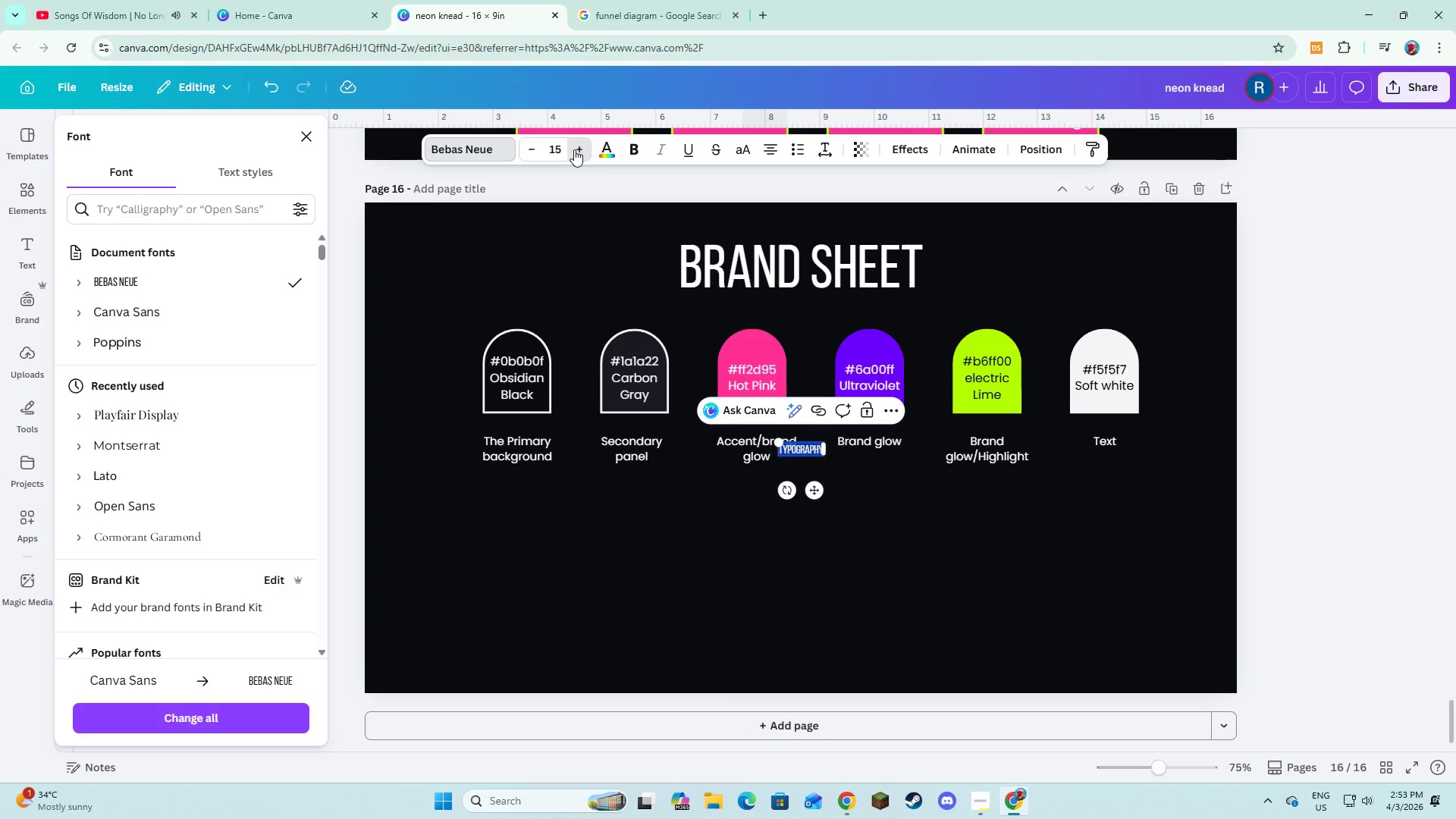 
triple_click([574, 149])
 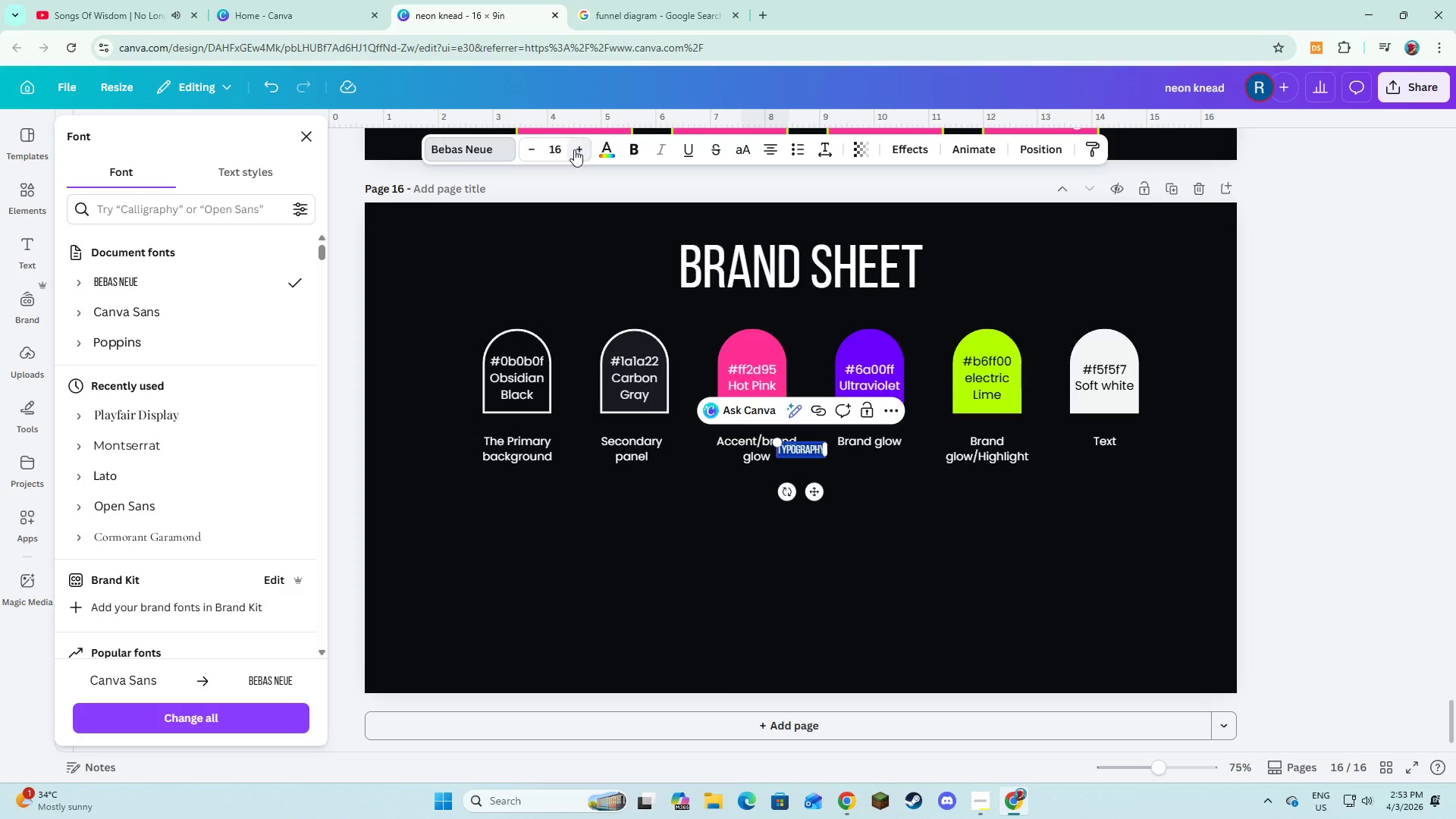 
triple_click([574, 149])
 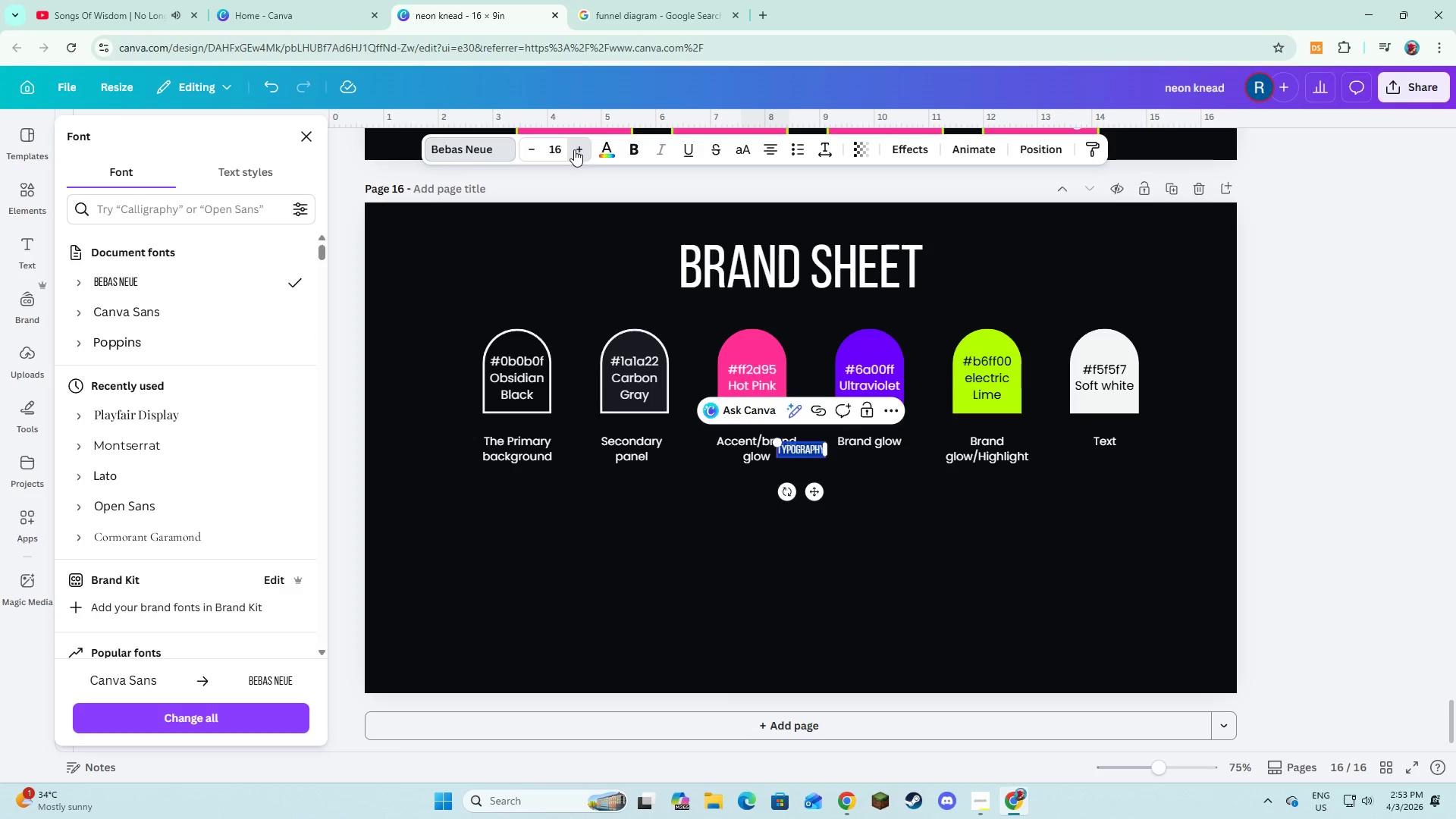 
triple_click([574, 149])
 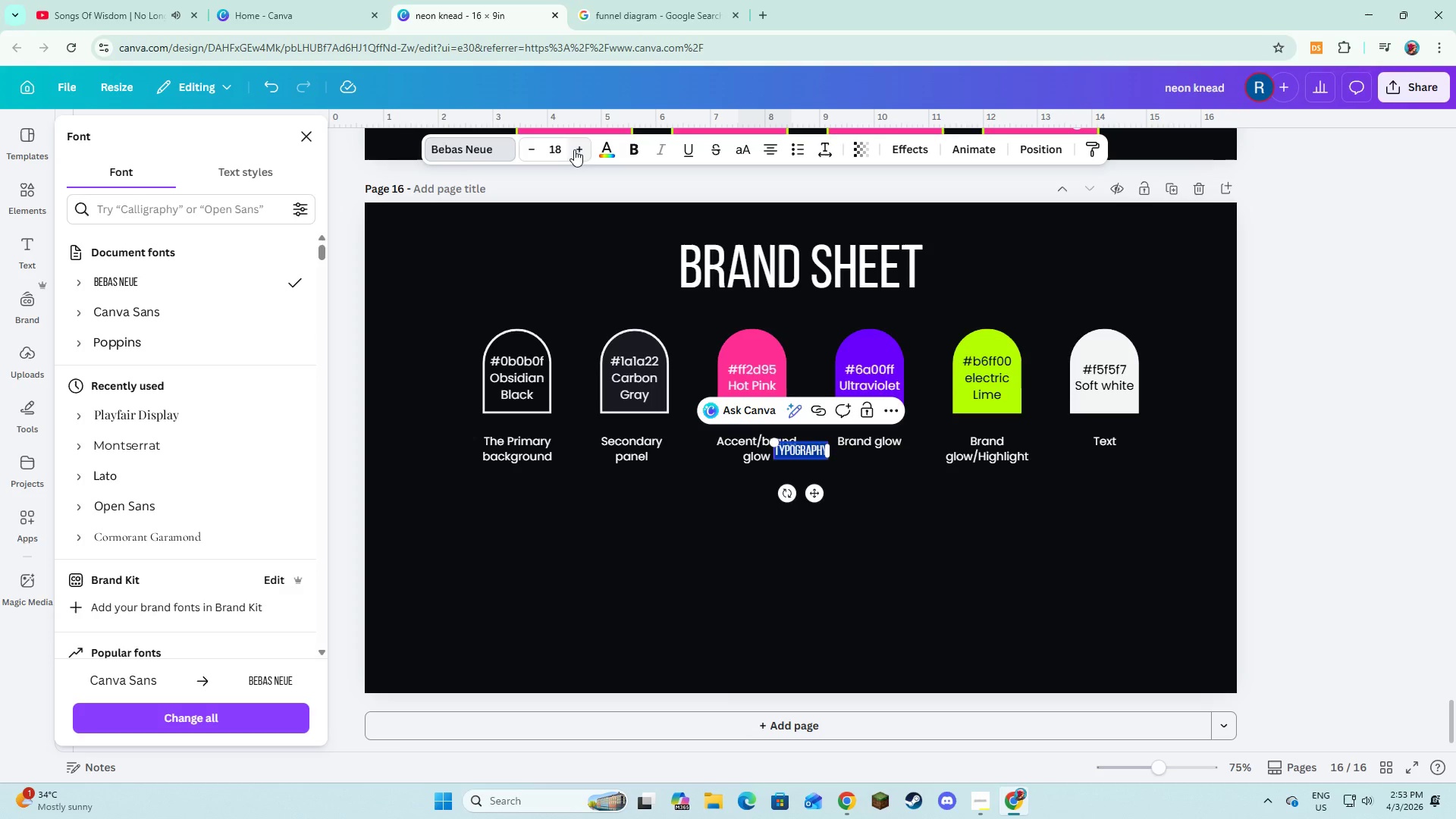 
triple_click([574, 149])
 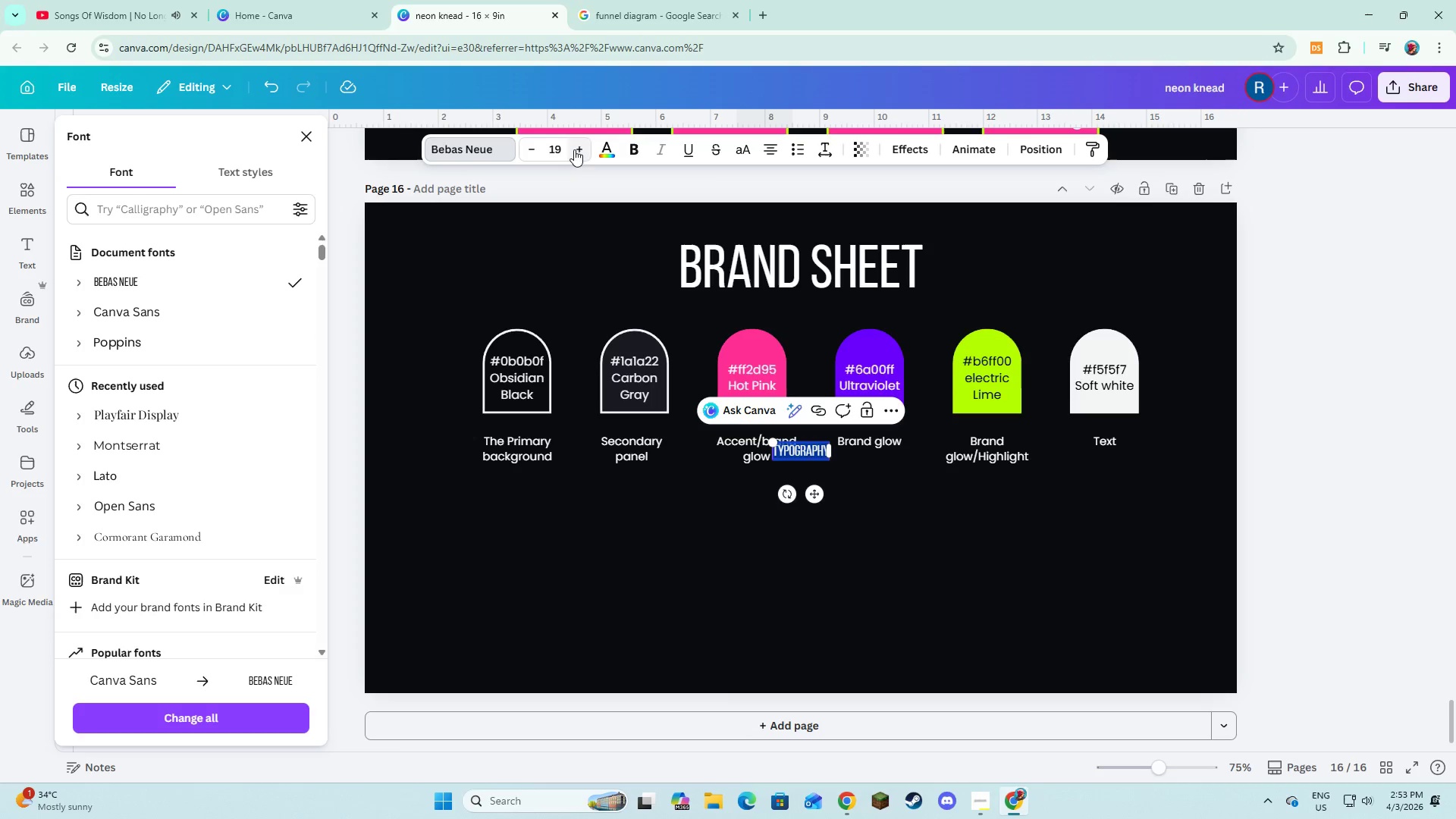 
triple_click([574, 149])
 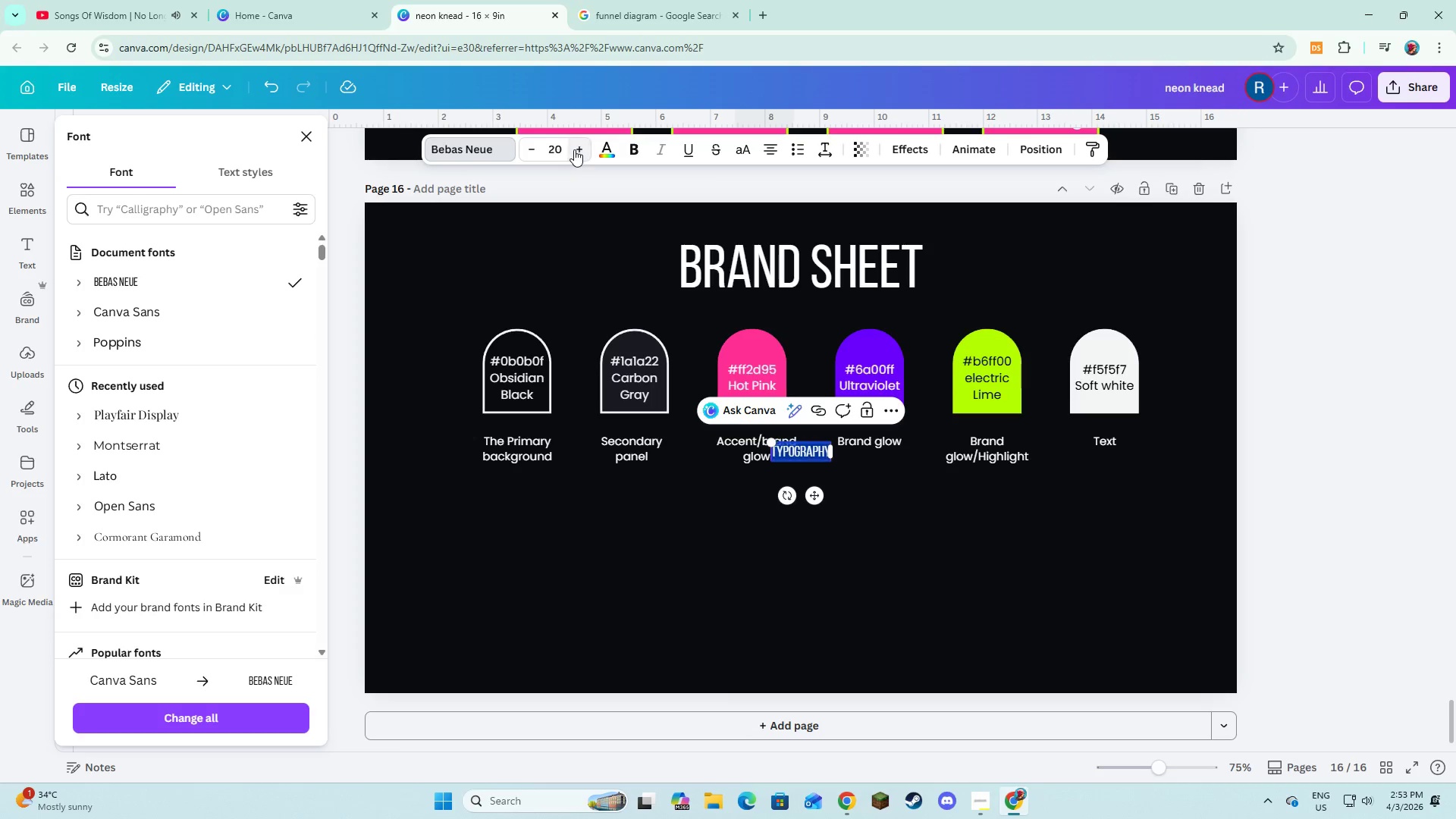 
triple_click([574, 149])
 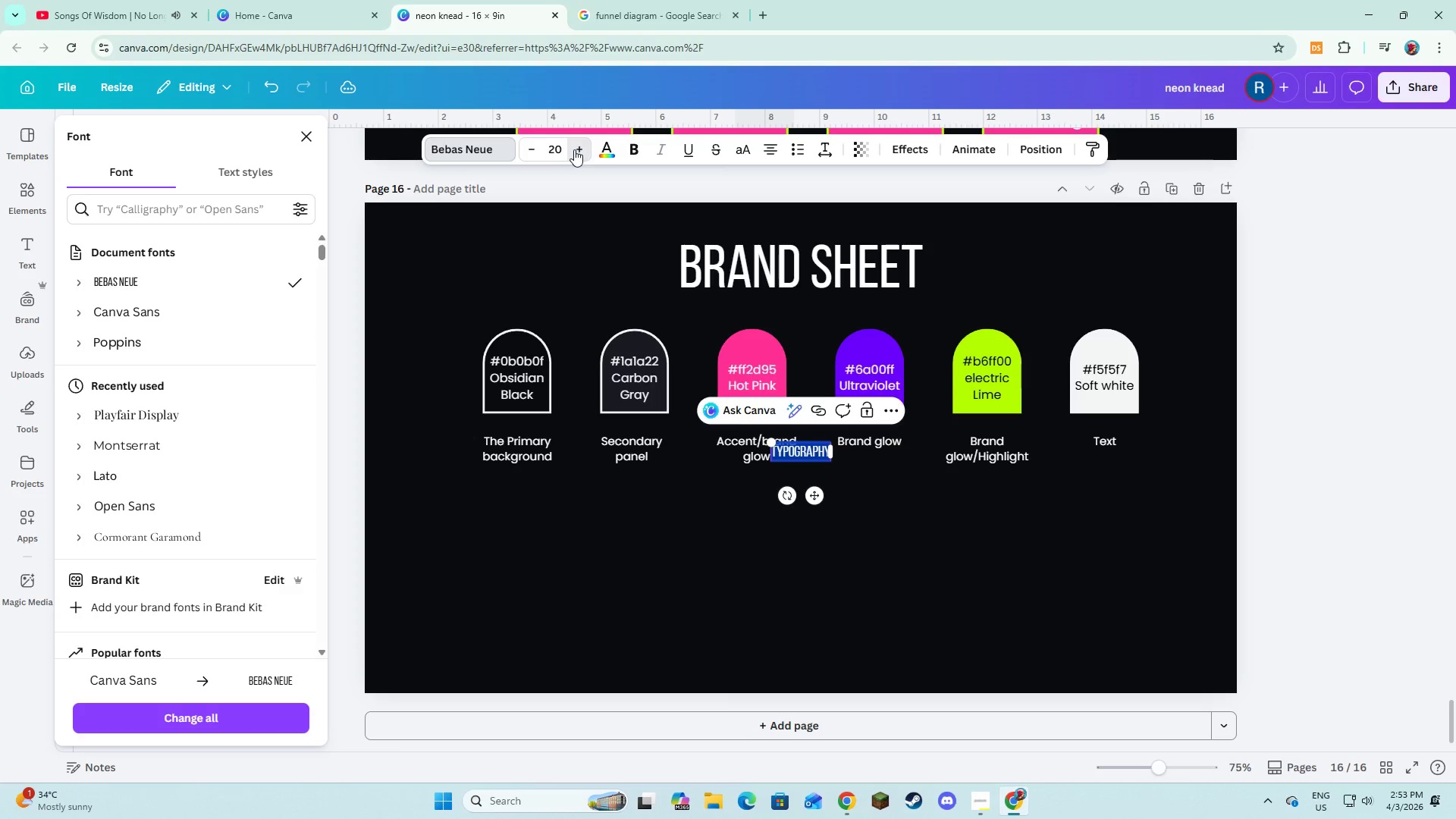 
triple_click([574, 149])
 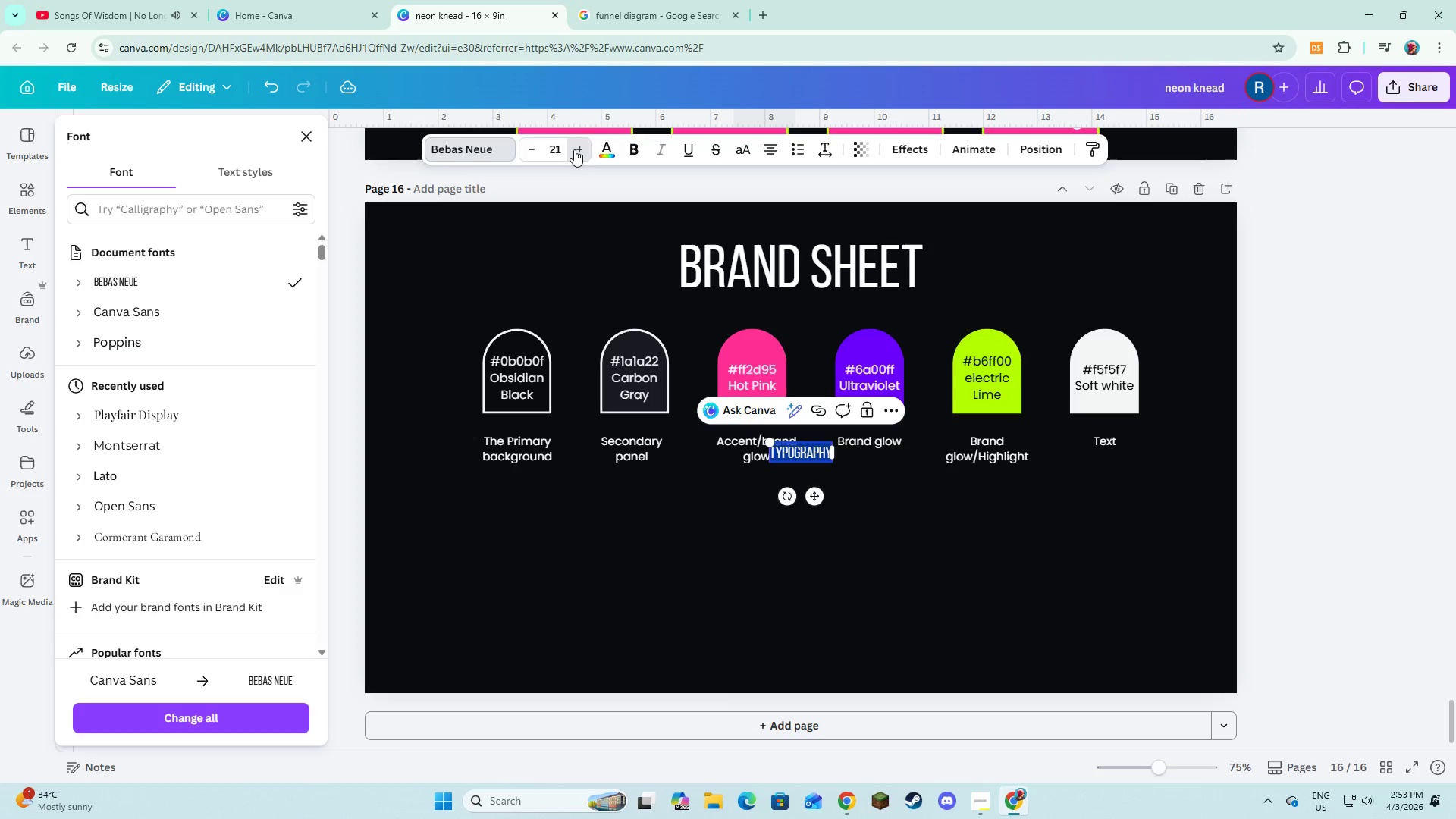 
triple_click([574, 149])
 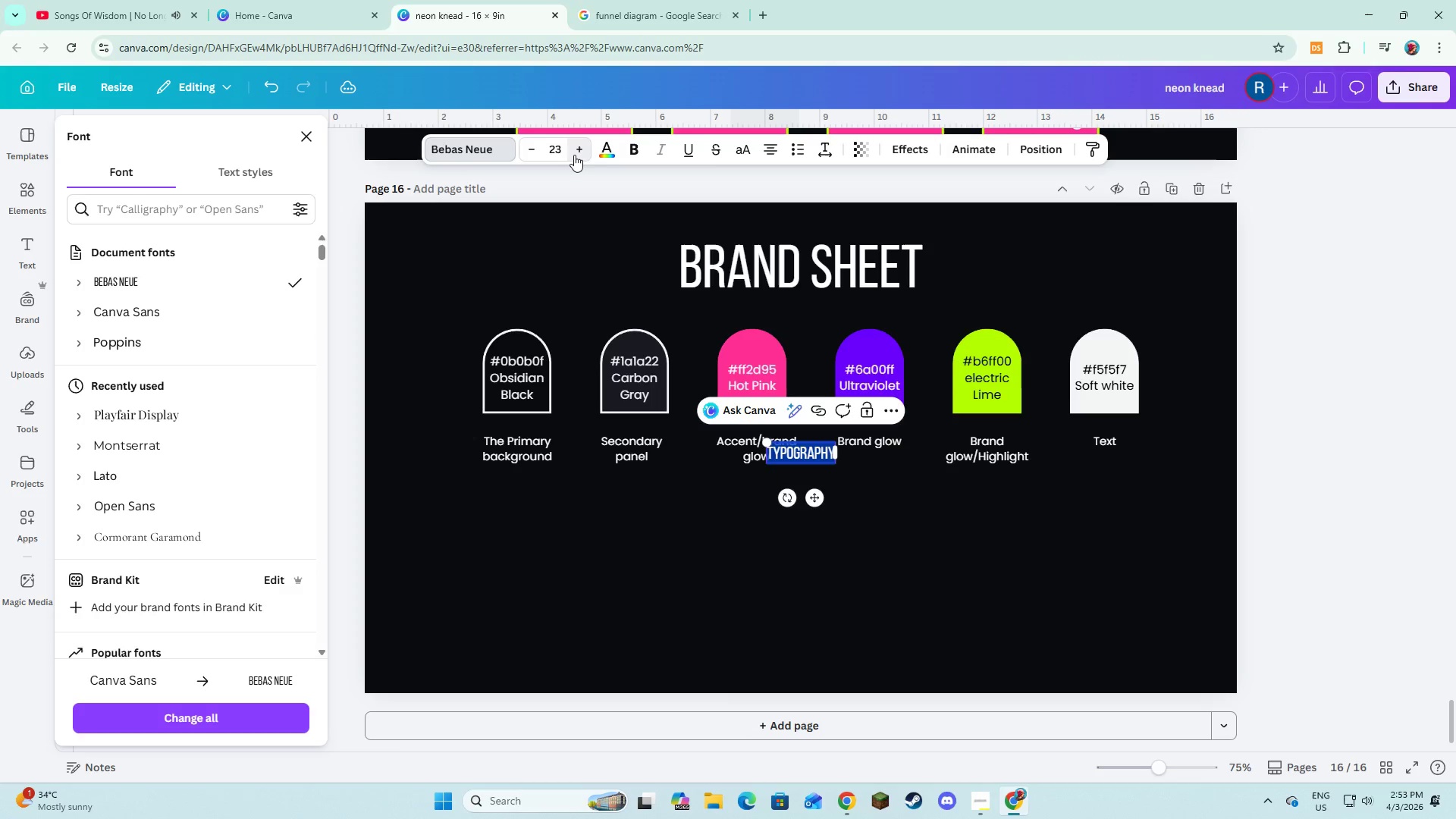 
left_click_drag(start_coordinate=[574, 149], to_coordinate=[574, 155])
 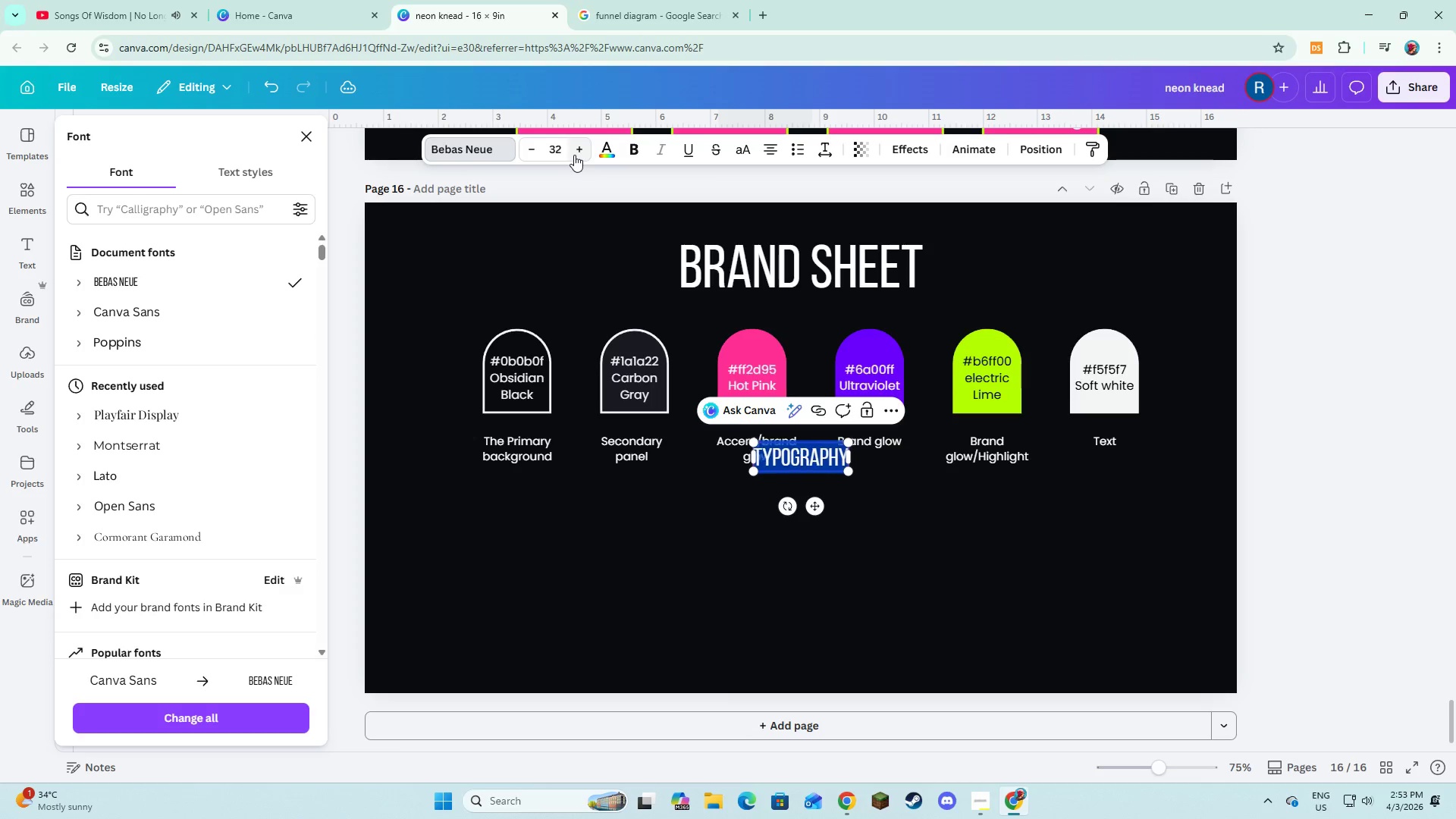 
triple_click([574, 155])
 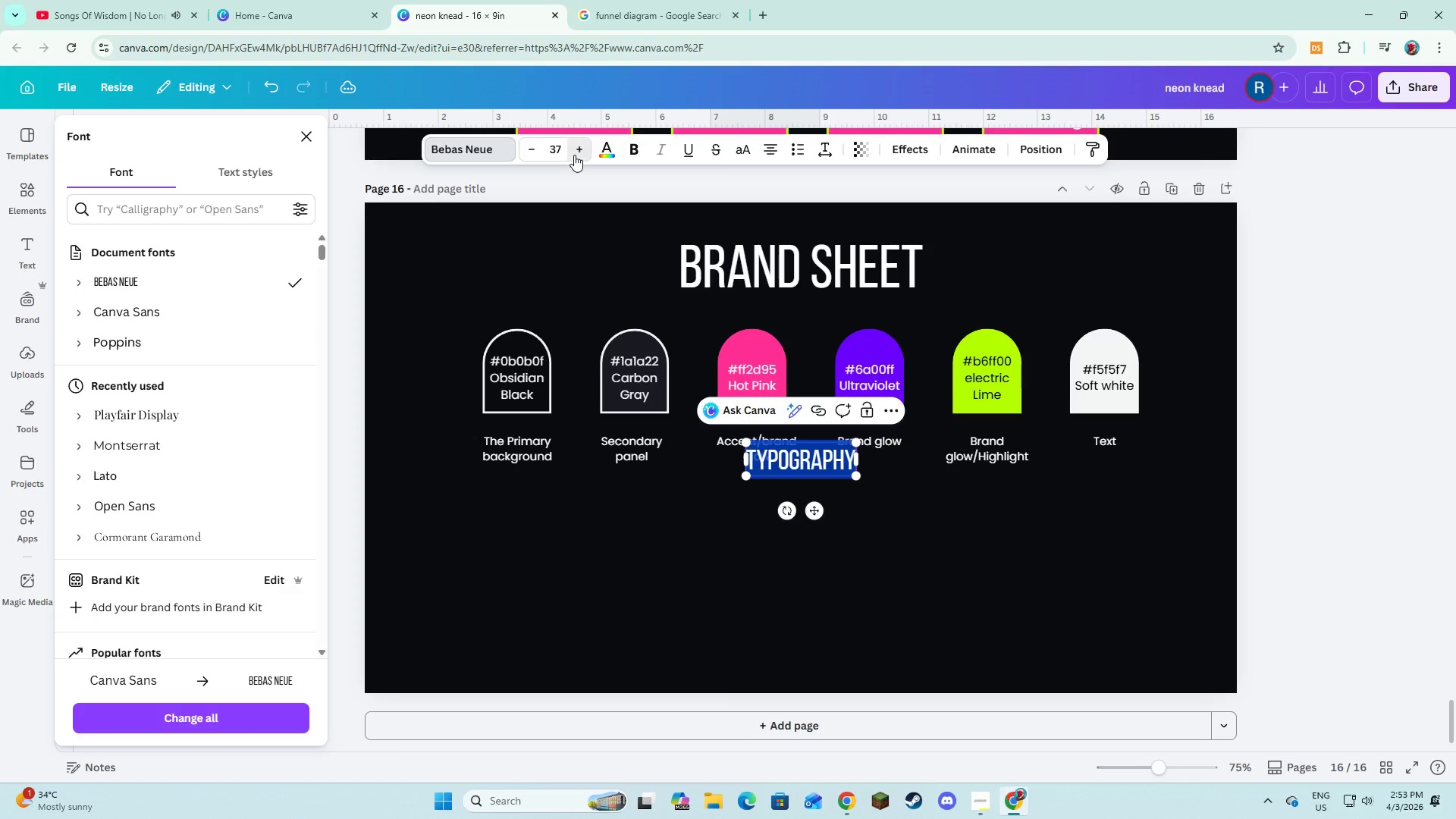 
double_click([574, 155])
 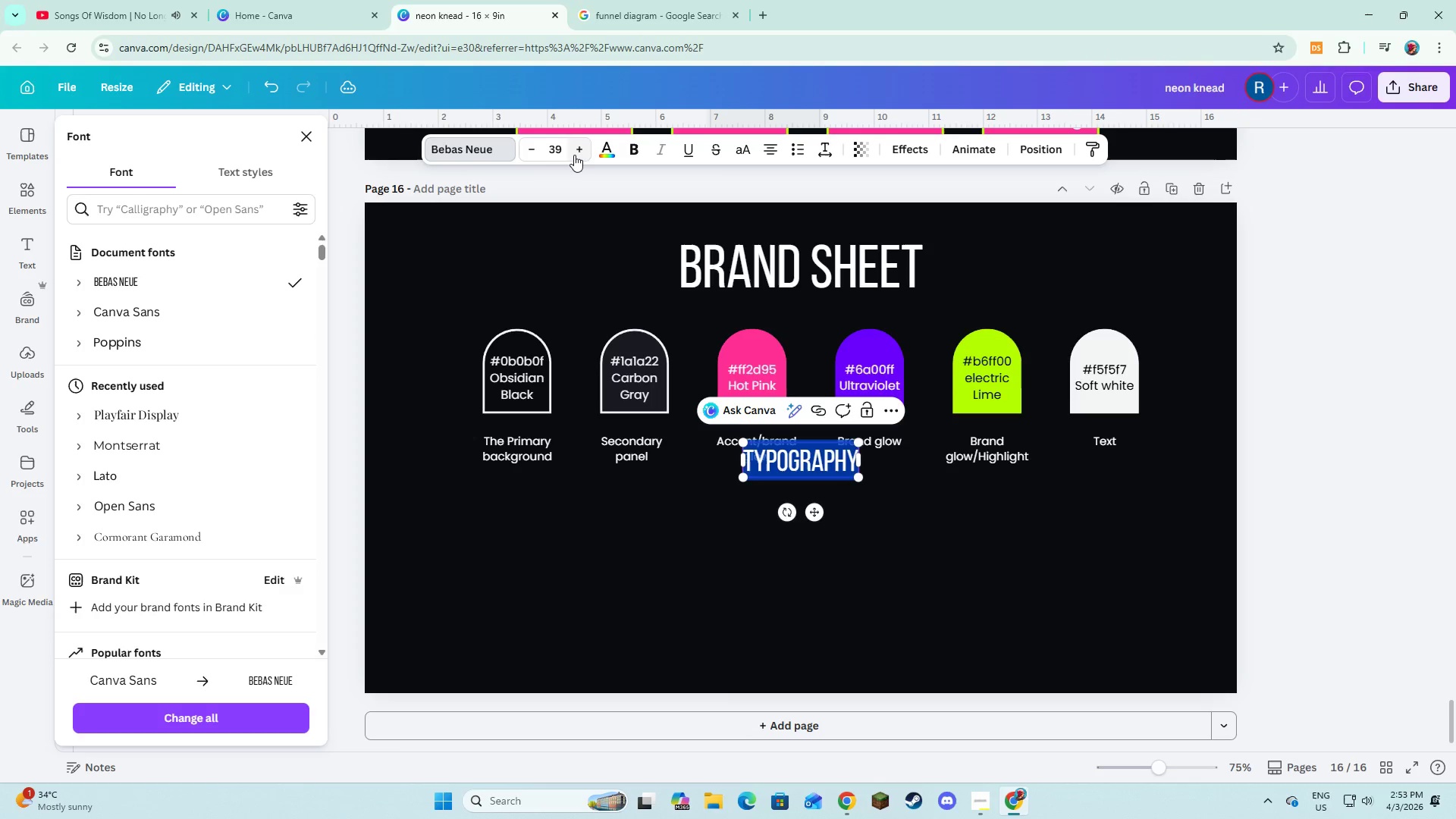 
triple_click([574, 155])
 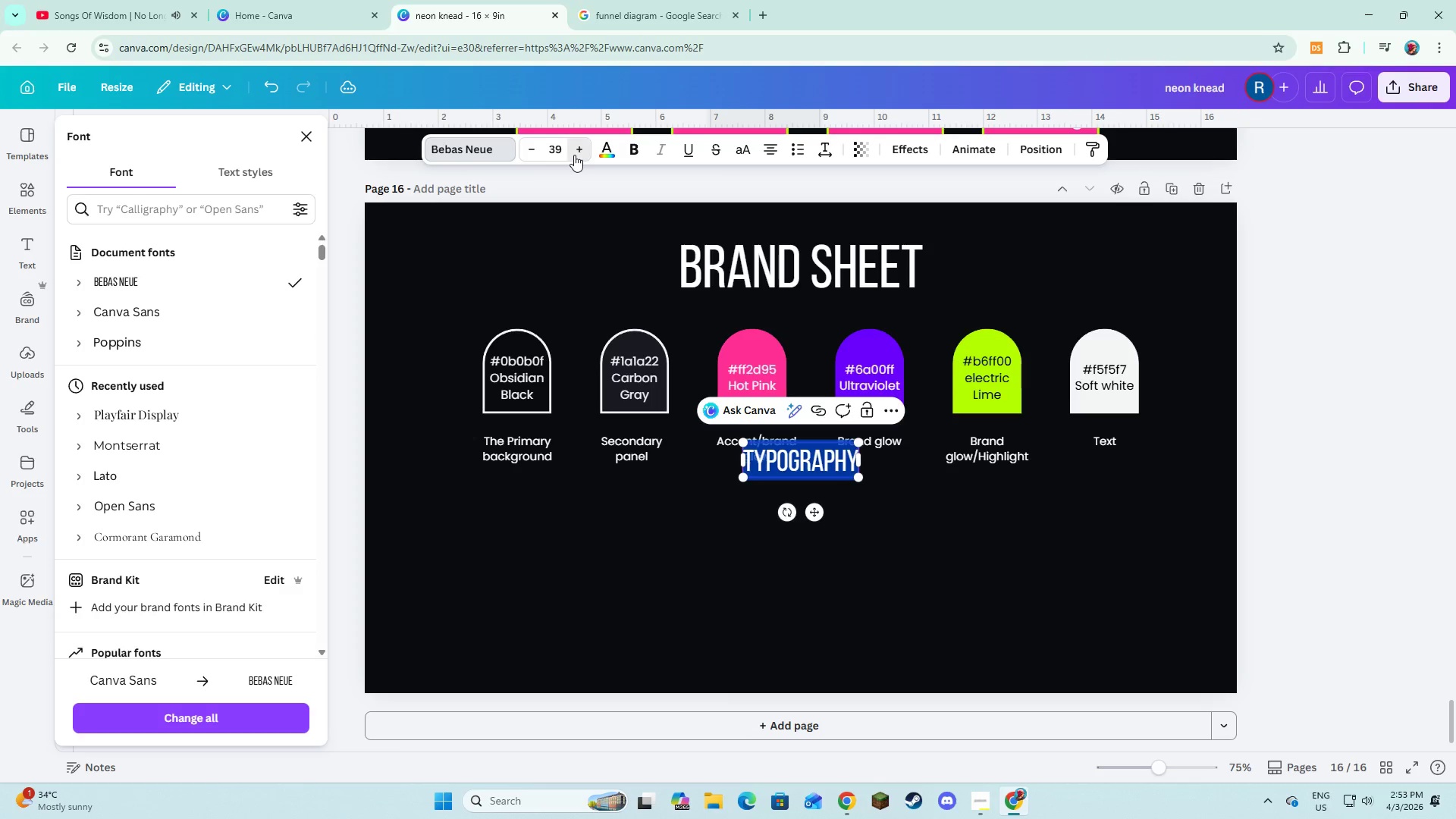 
triple_click([574, 155])
 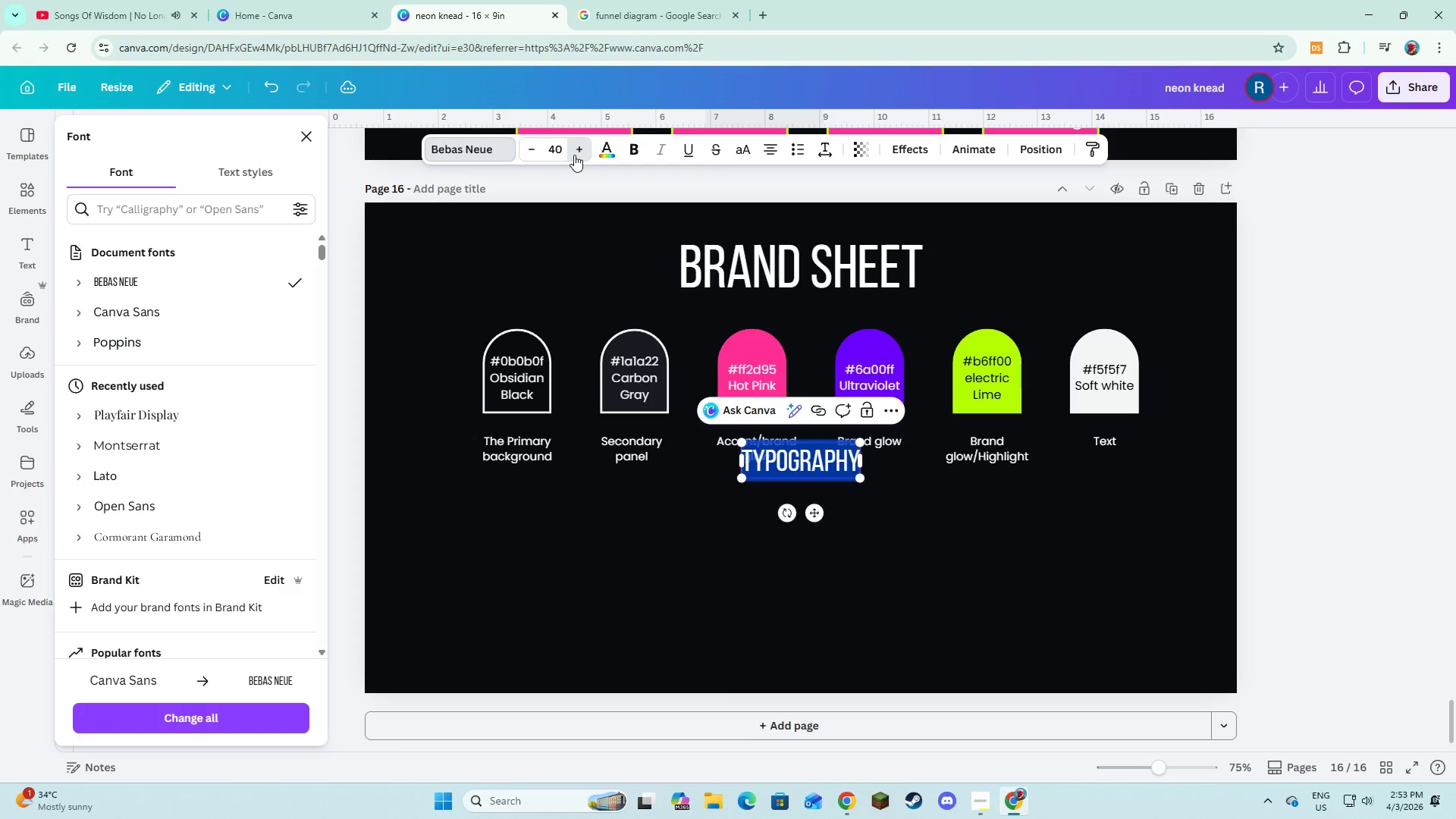 
triple_click([574, 155])
 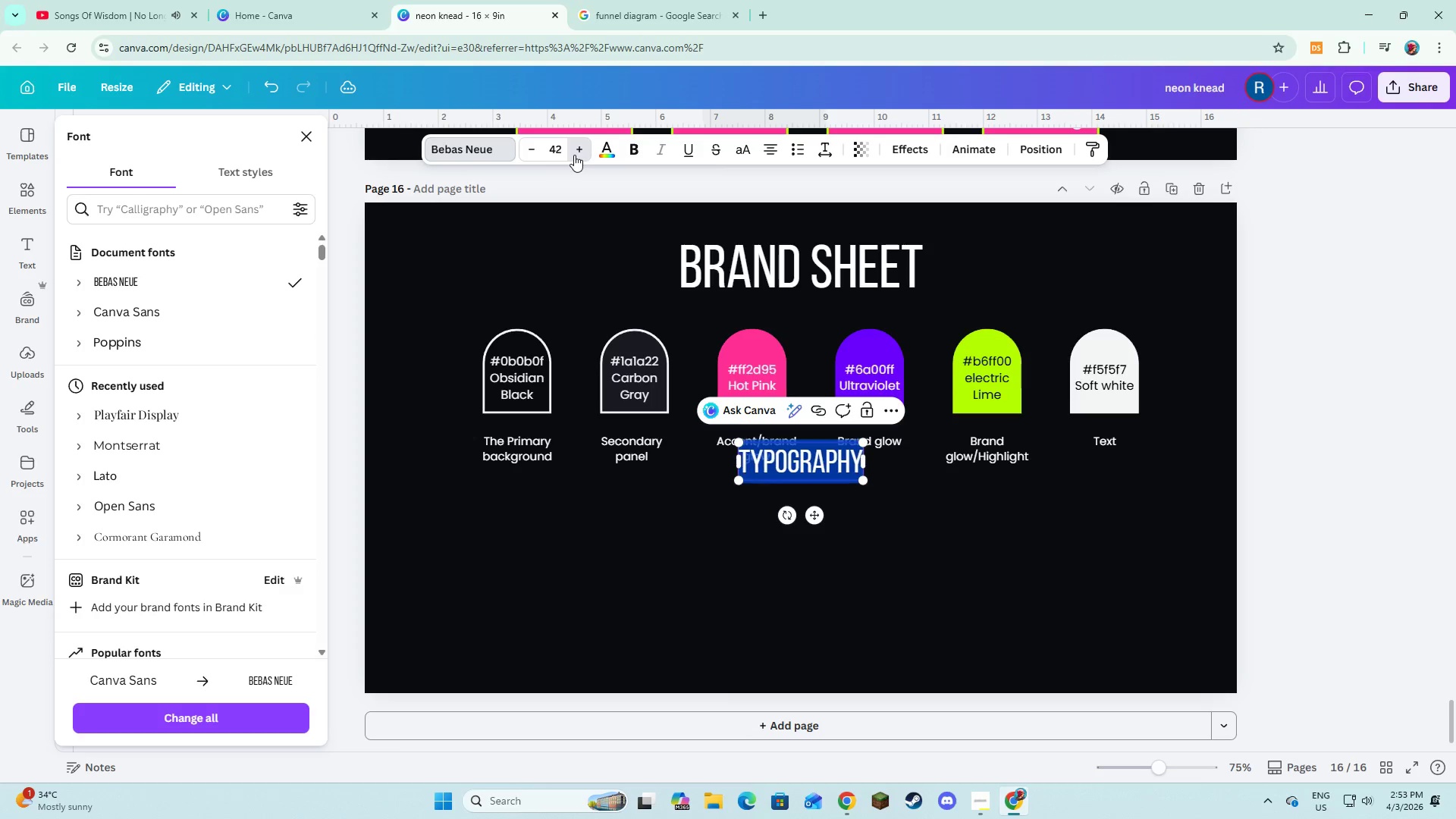 
triple_click([574, 155])
 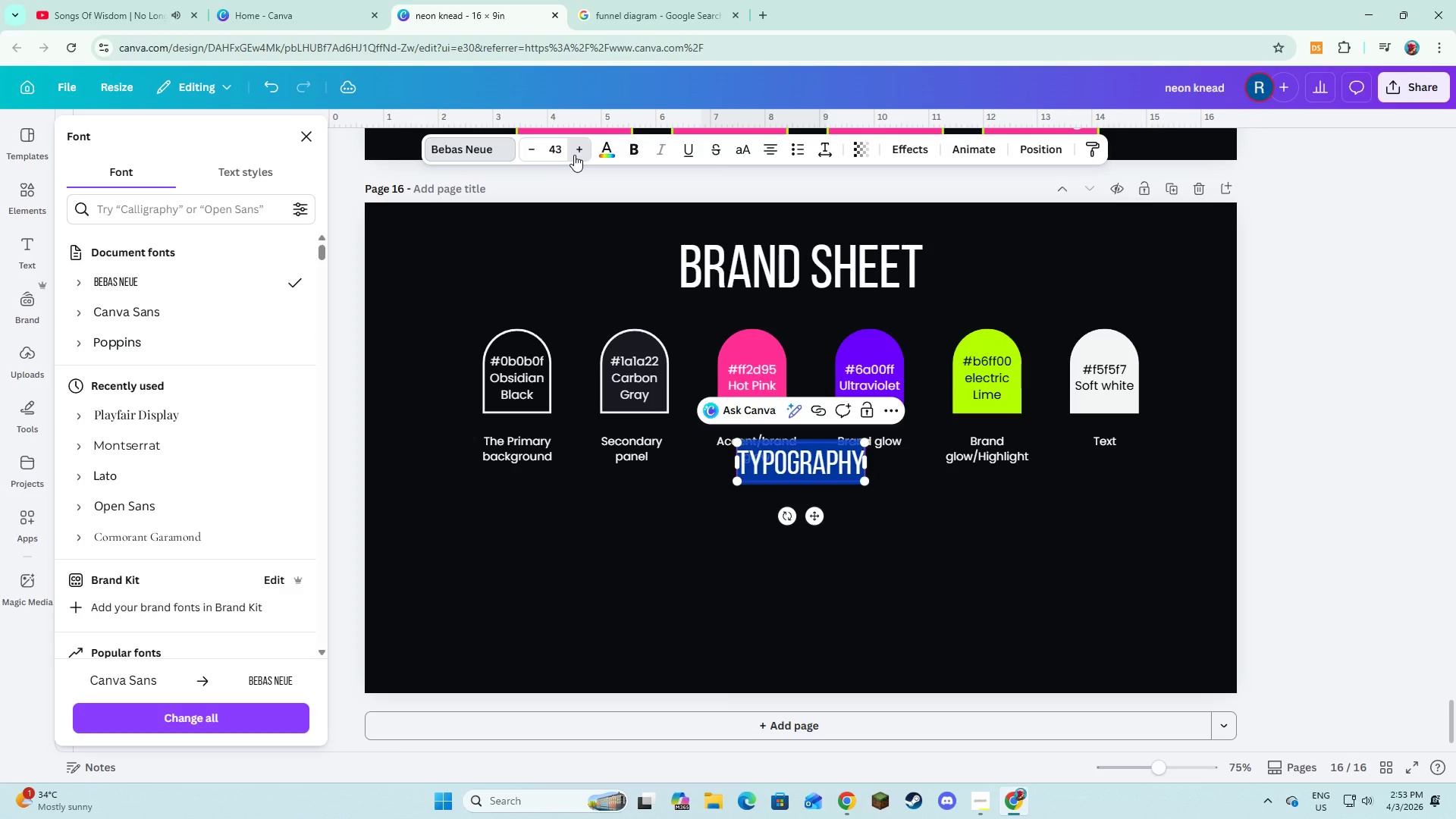 
triple_click([574, 155])
 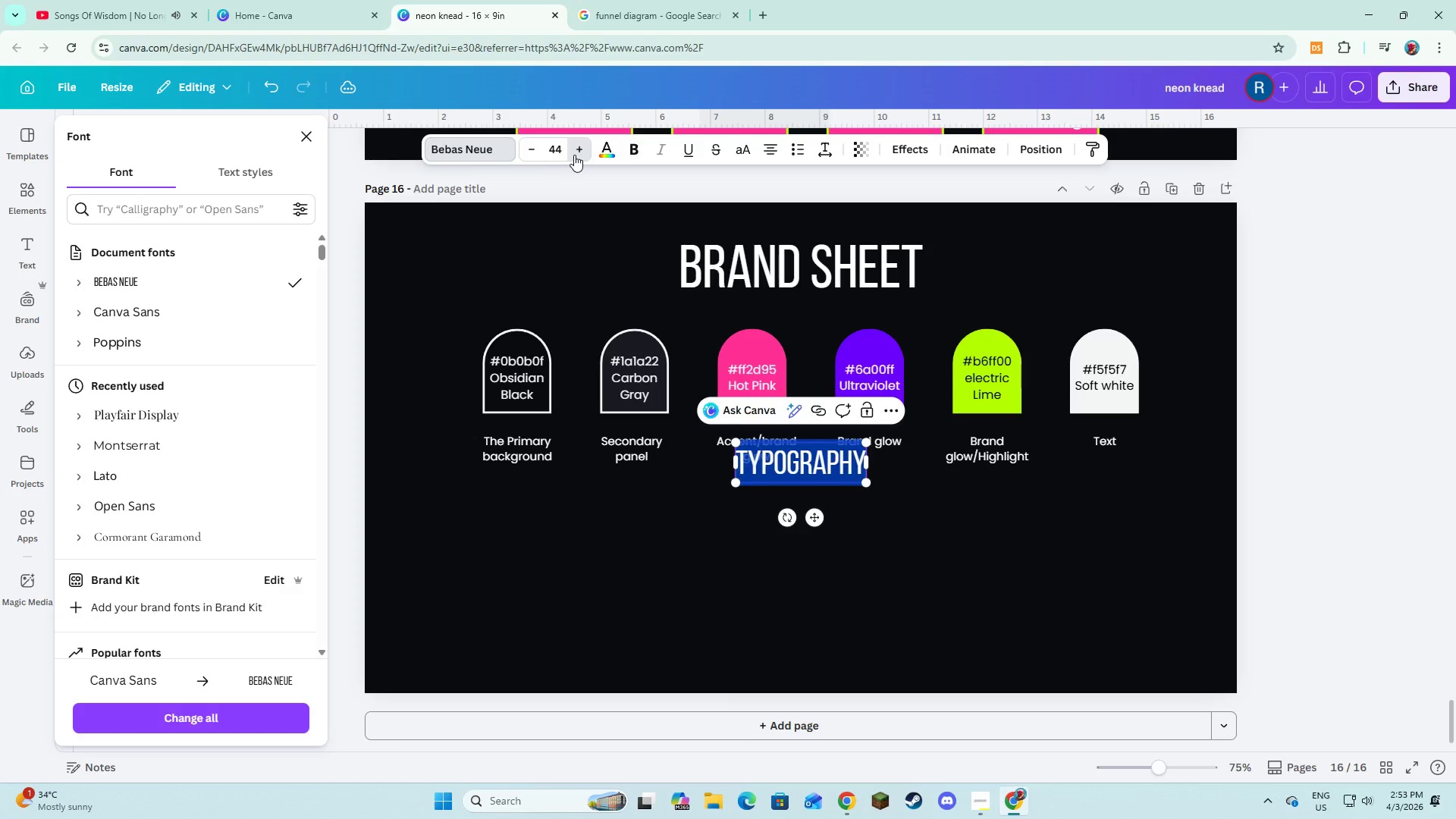 
triple_click([574, 155])
 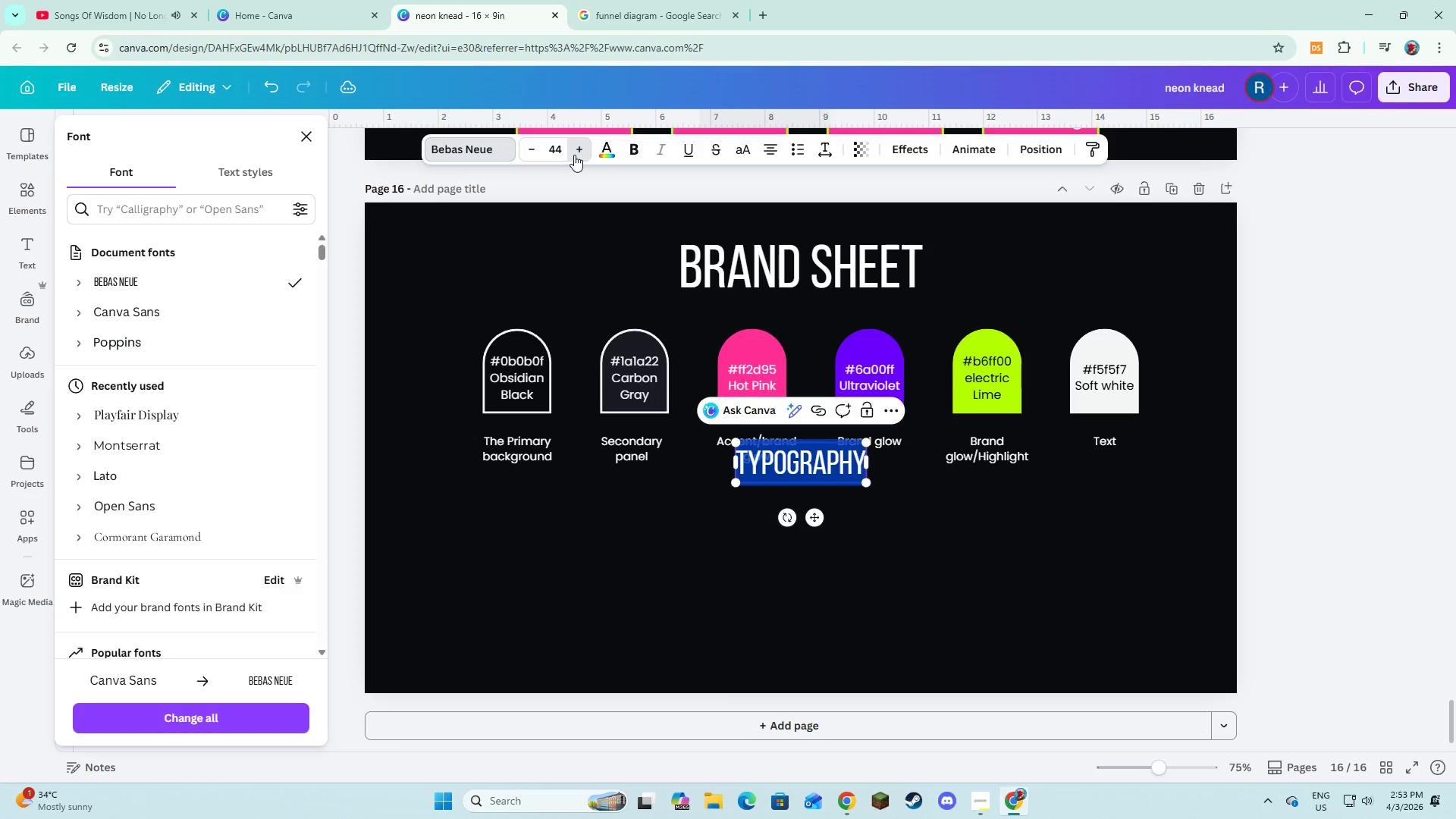 
triple_click([574, 155])
 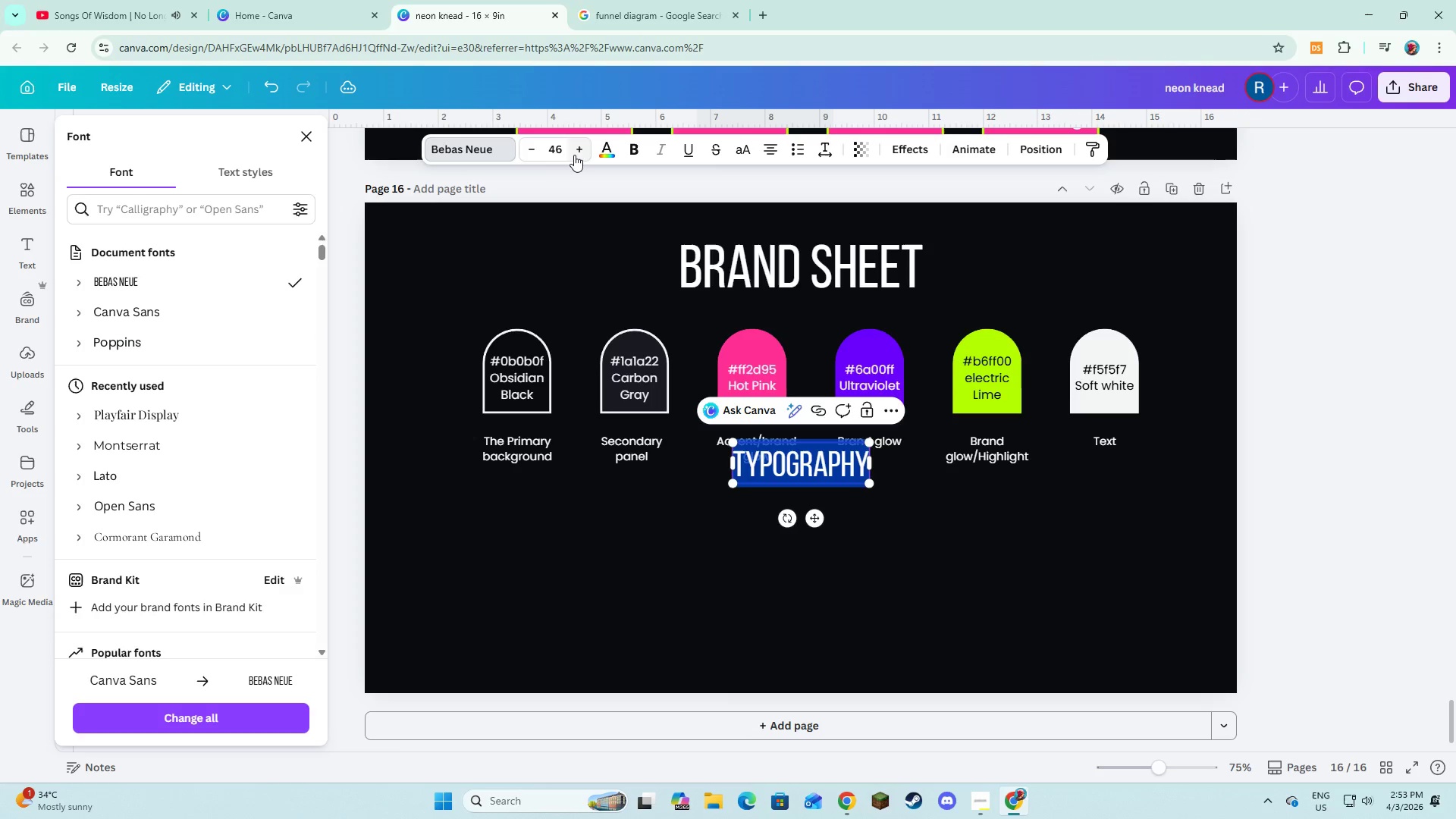 
triple_click([574, 155])
 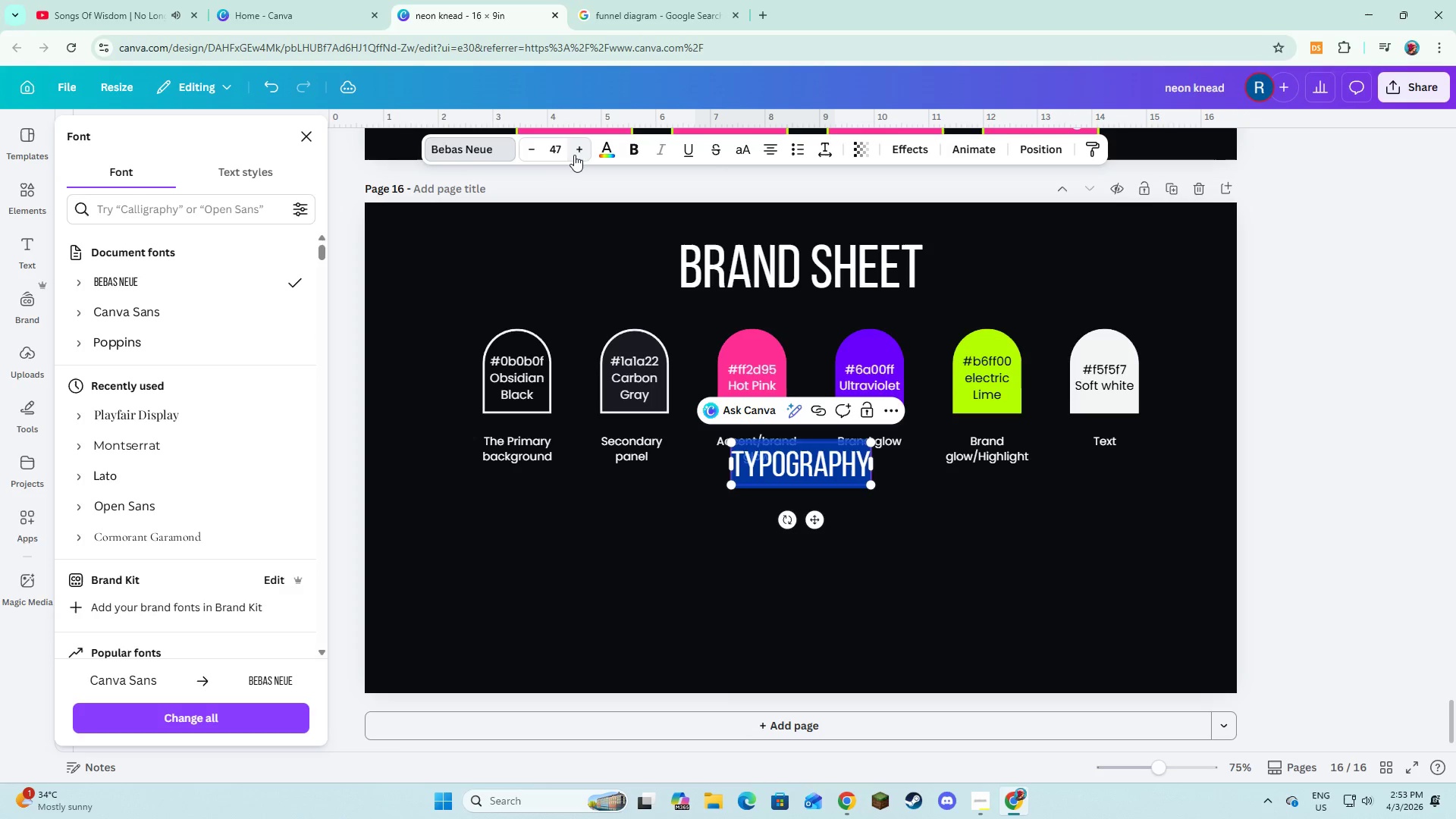 
triple_click([574, 155])
 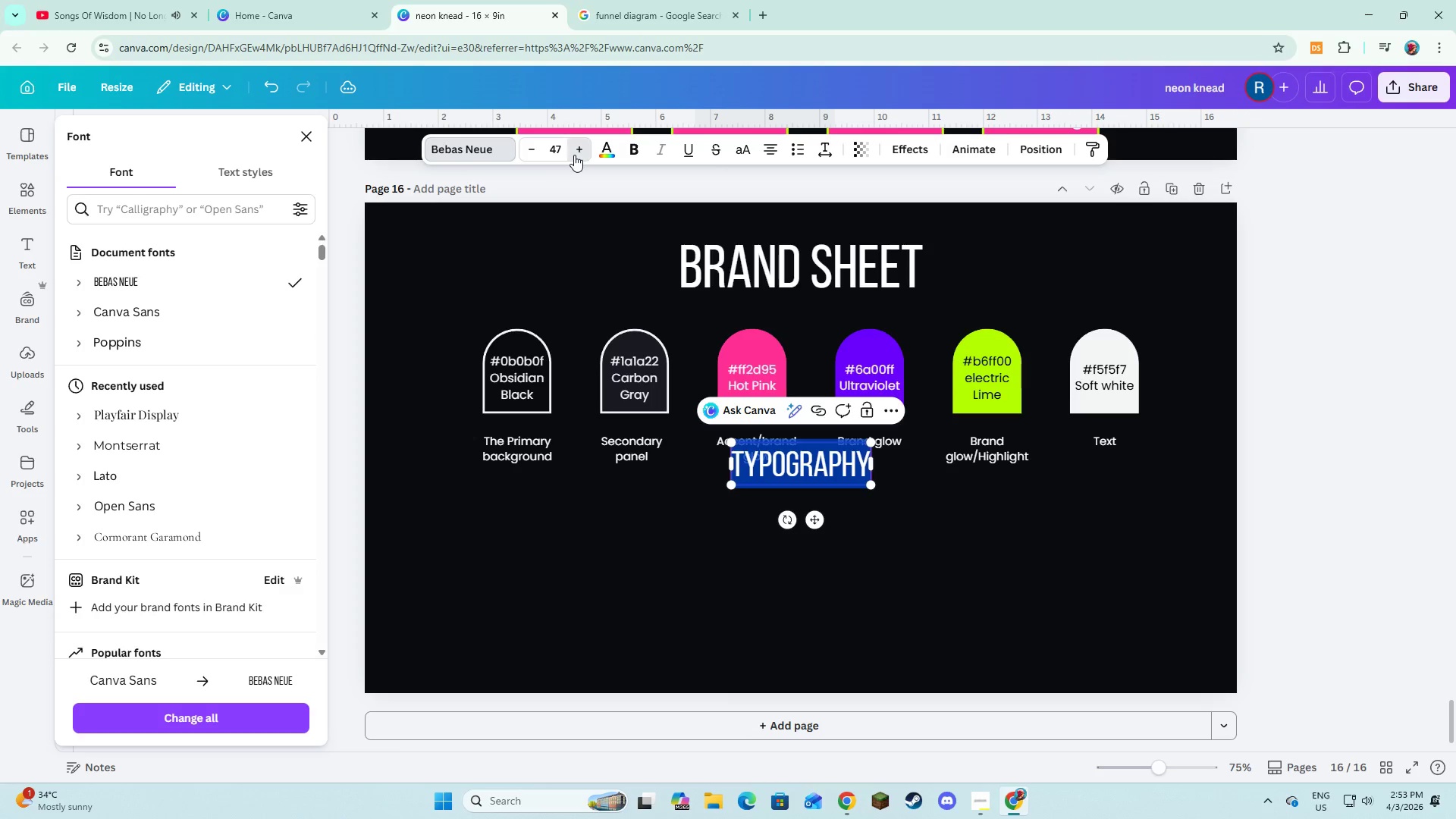 
triple_click([574, 155])
 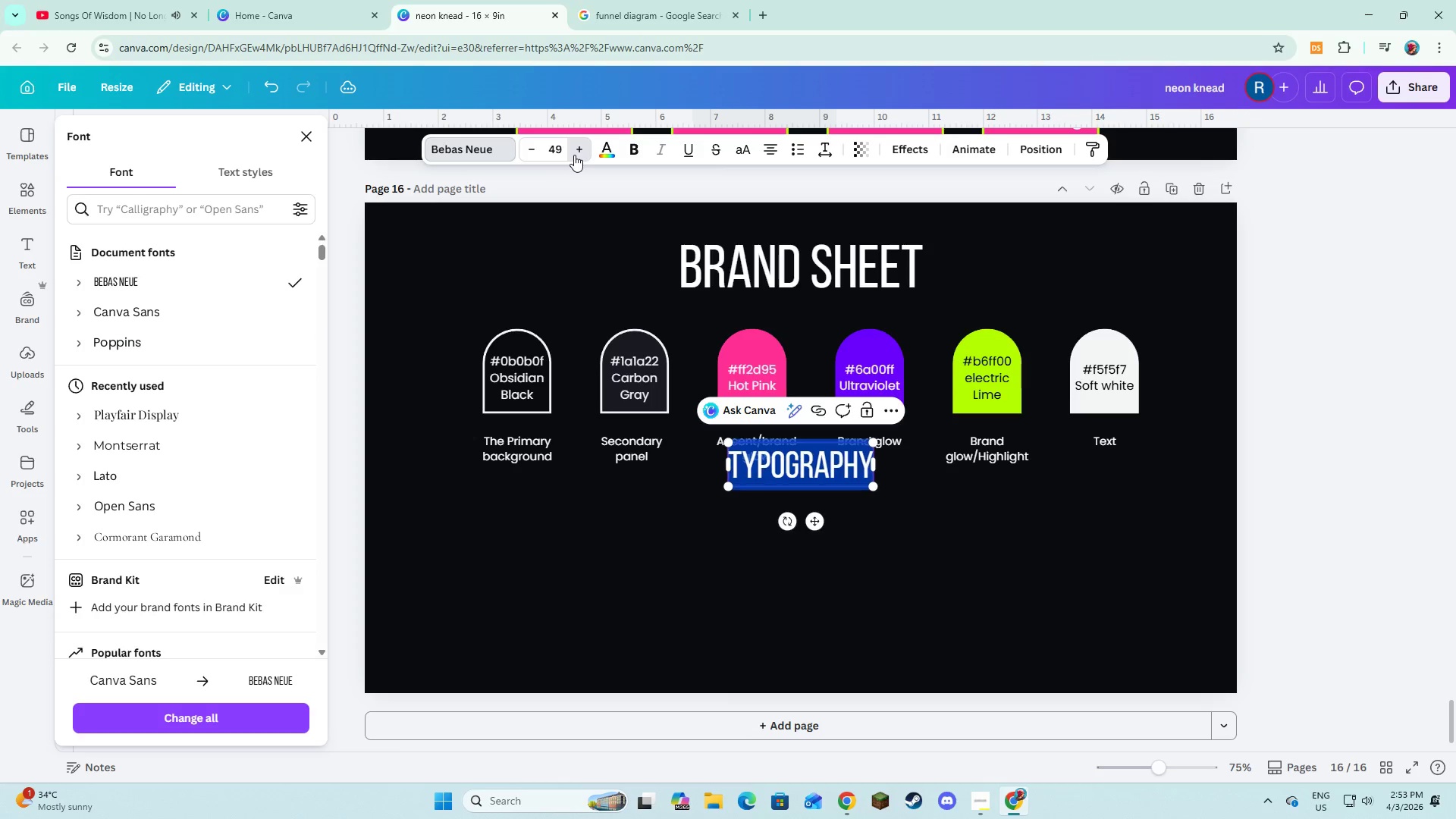 
triple_click([574, 155])
 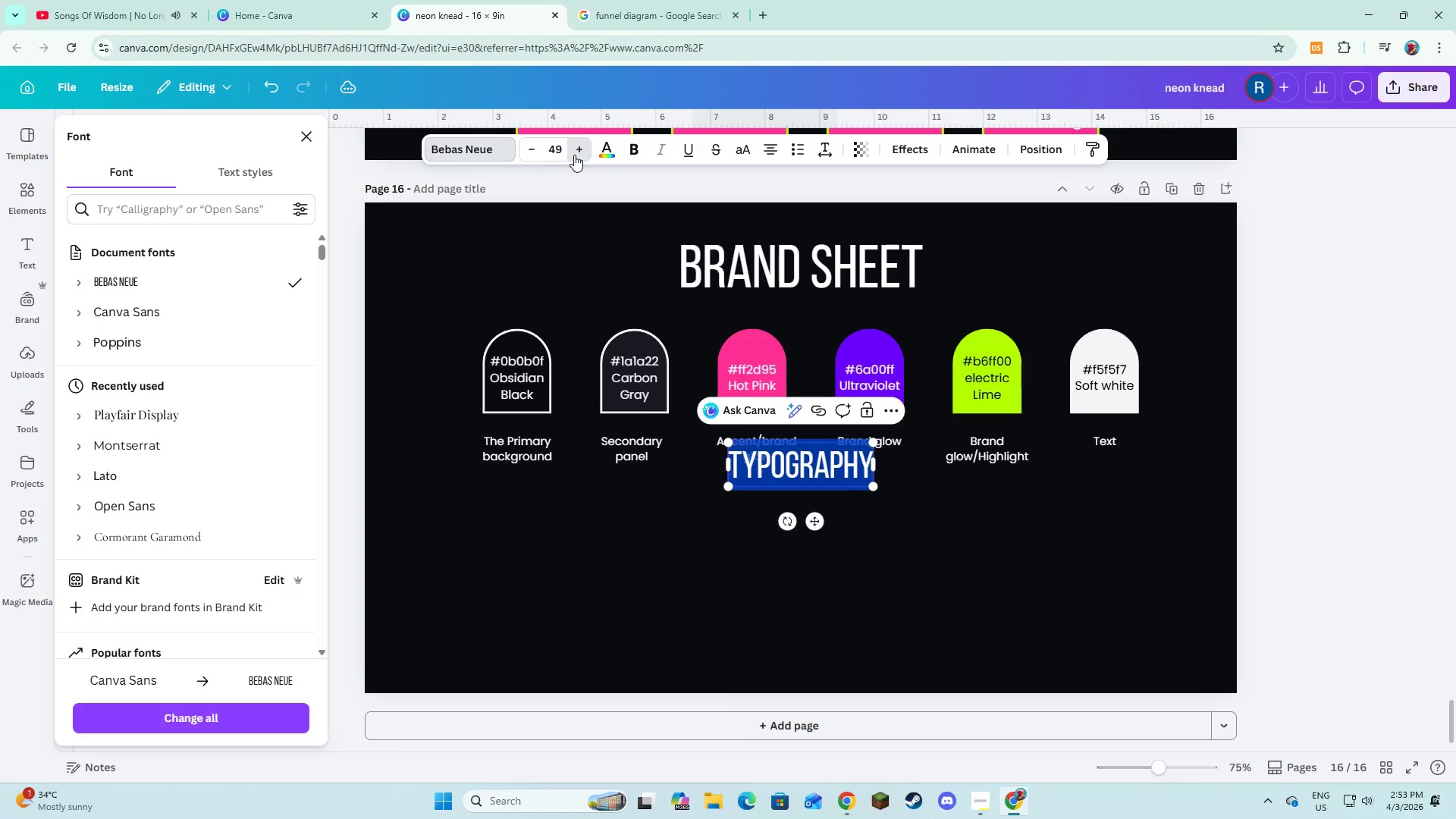 
triple_click([574, 155])
 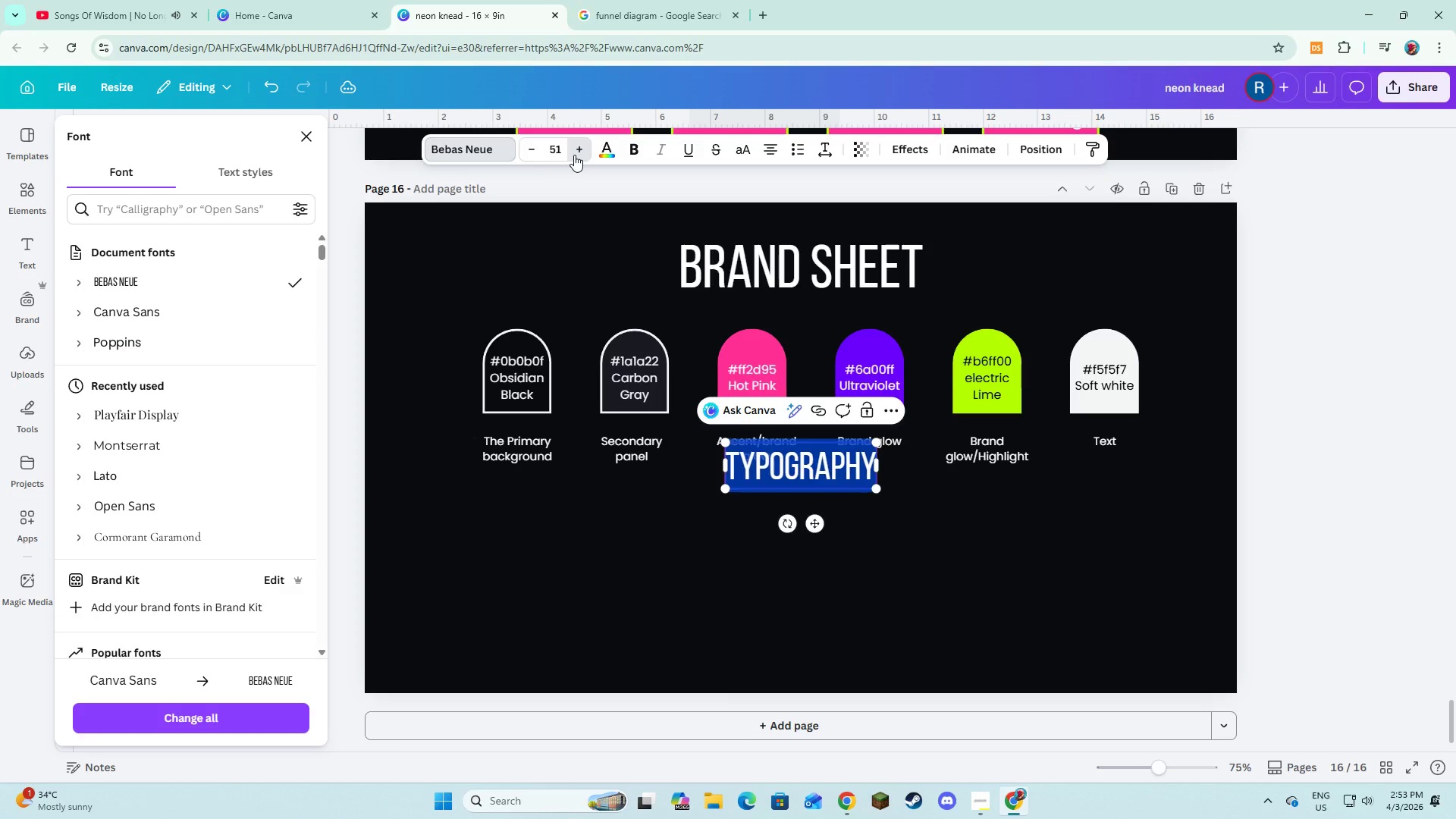 
triple_click([574, 155])
 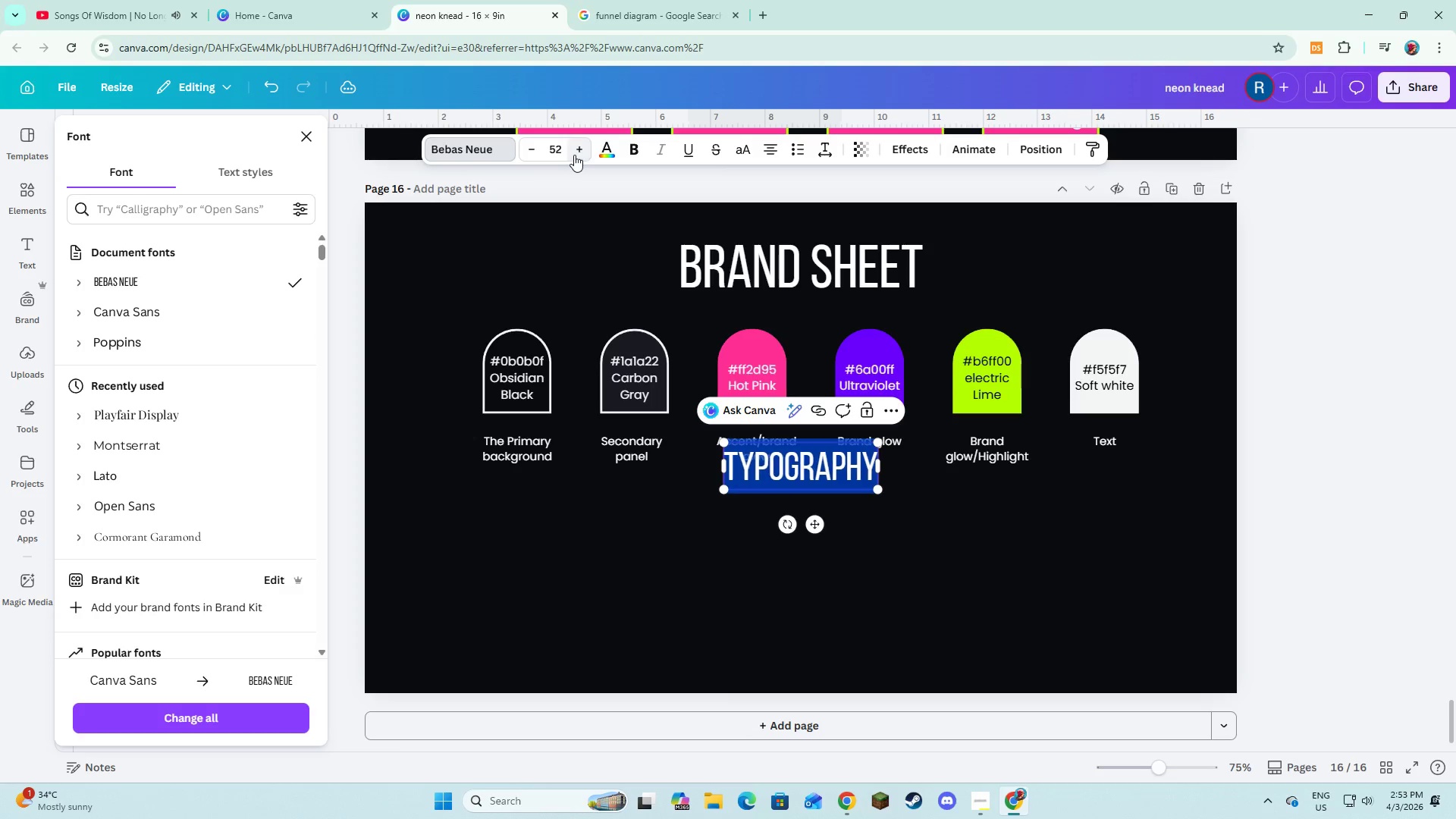 
triple_click([574, 155])
 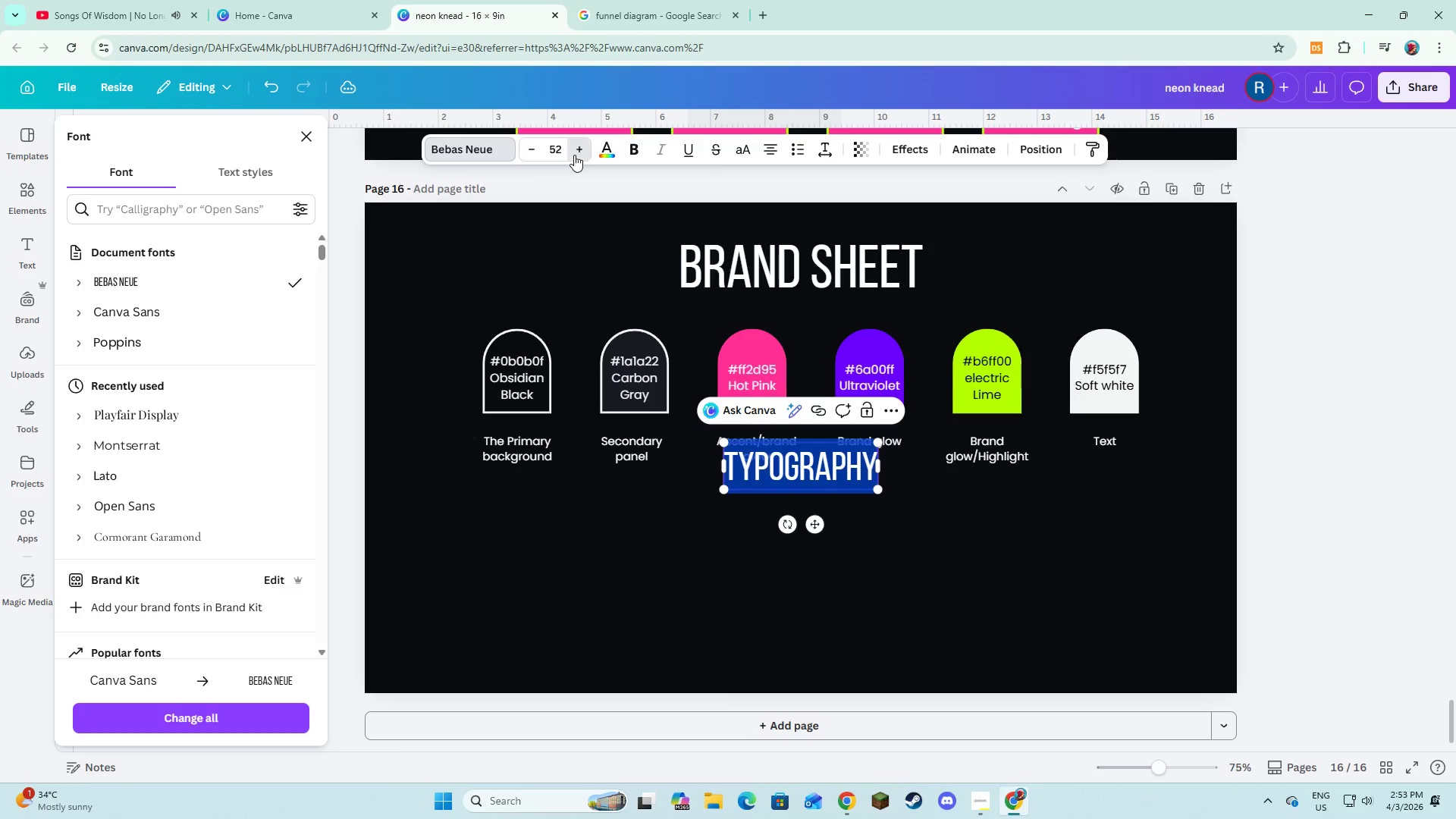 
triple_click([574, 155])
 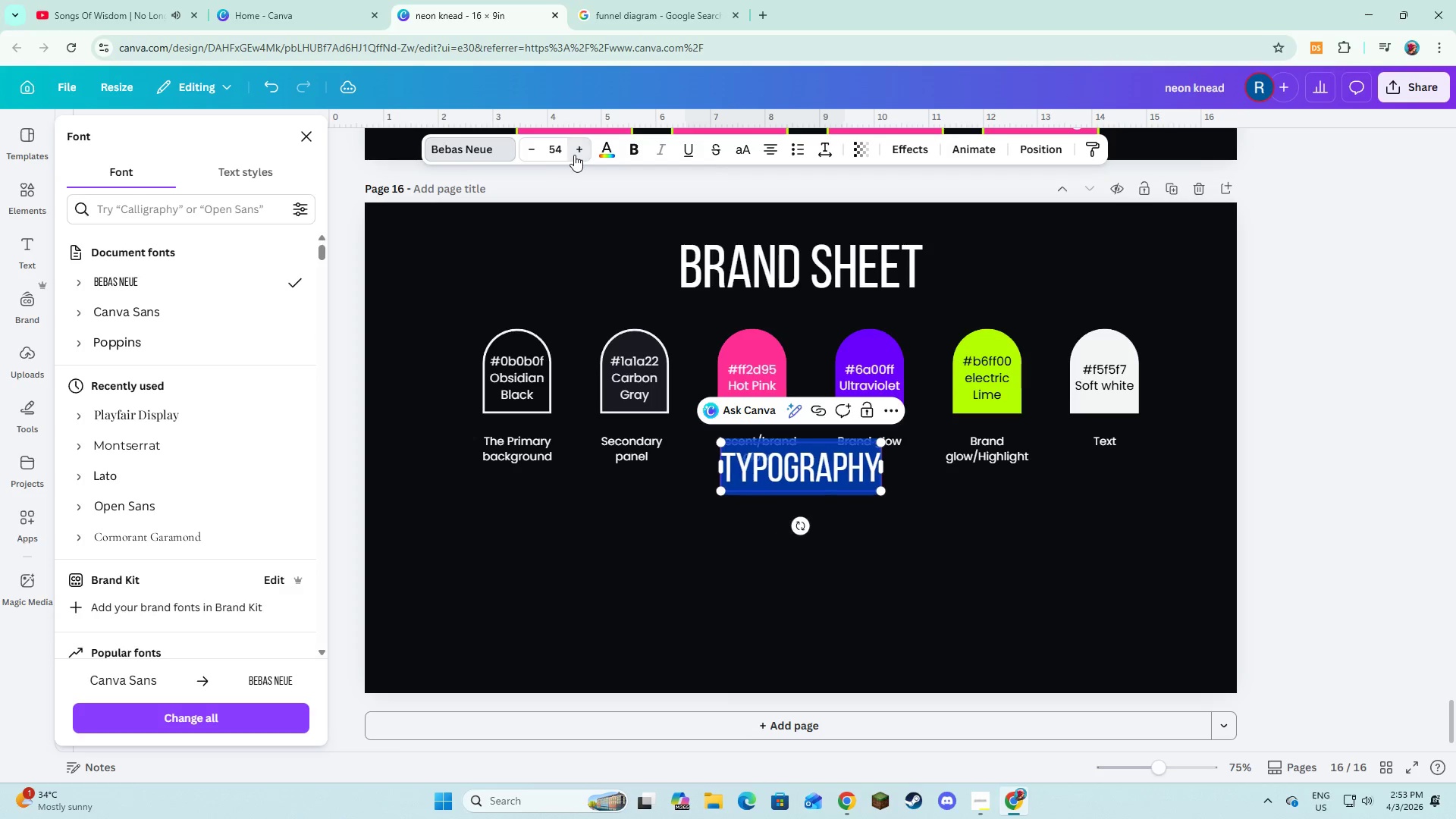 
triple_click([574, 155])
 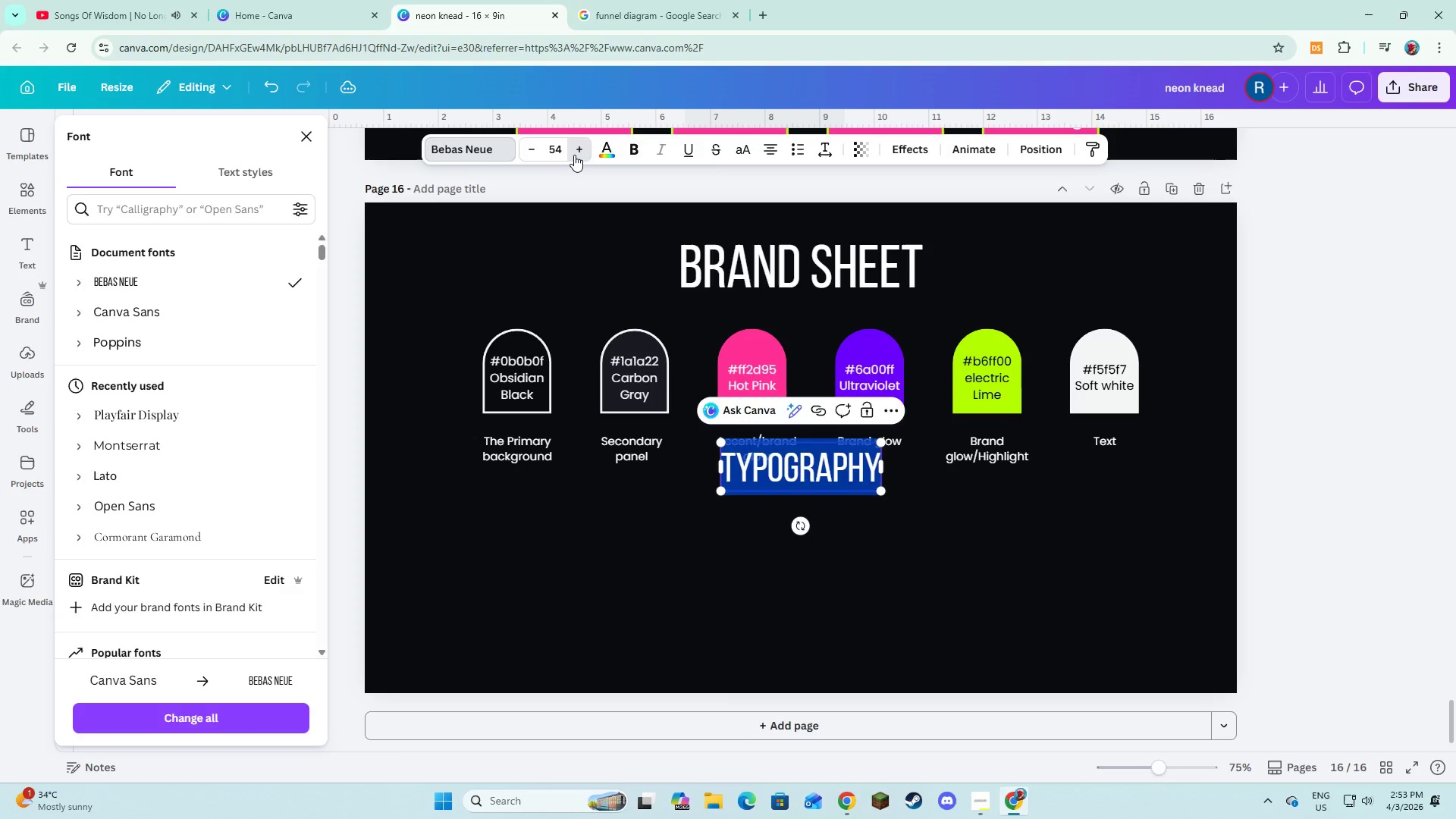 
triple_click([574, 155])
 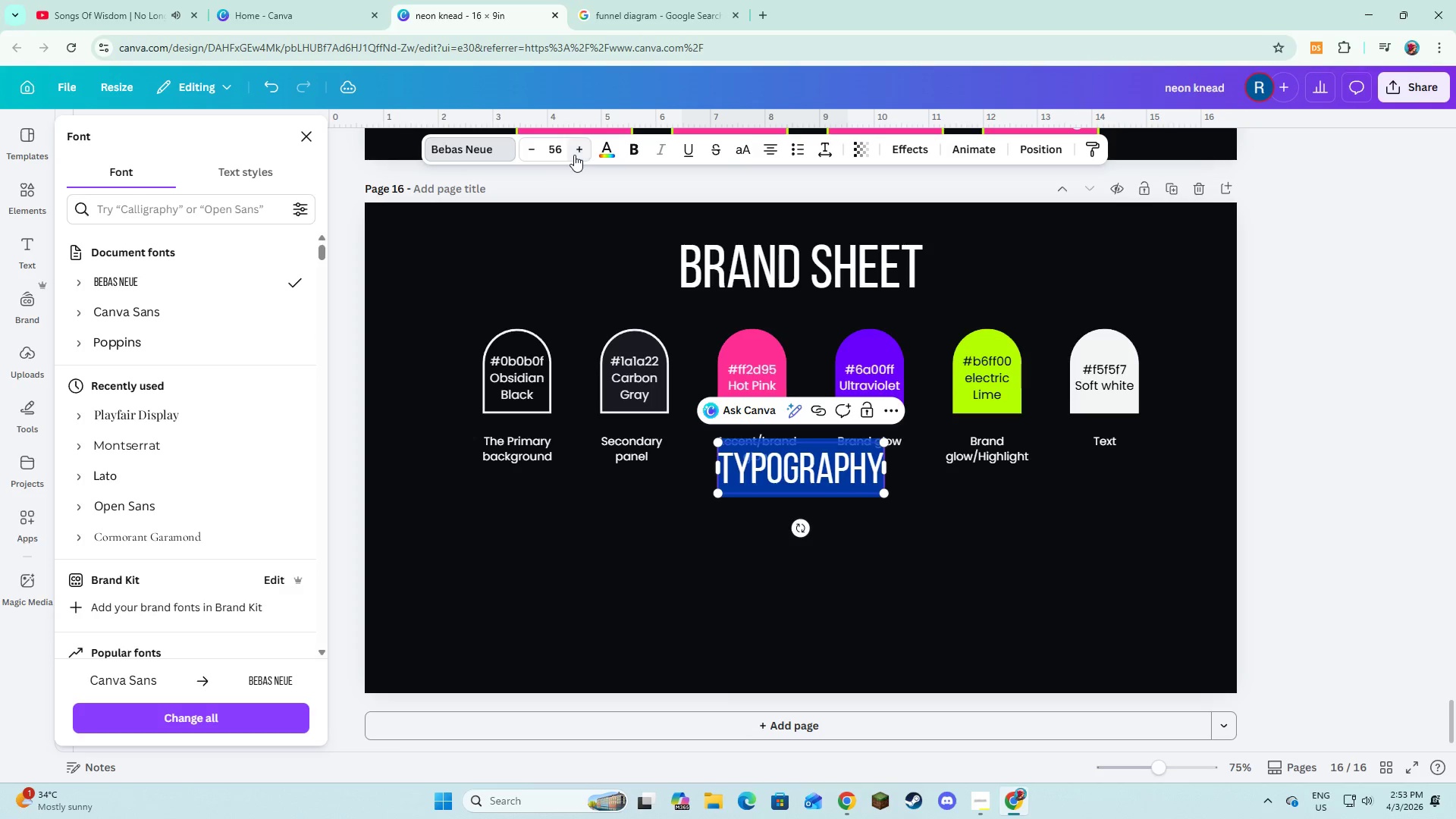 
triple_click([574, 155])
 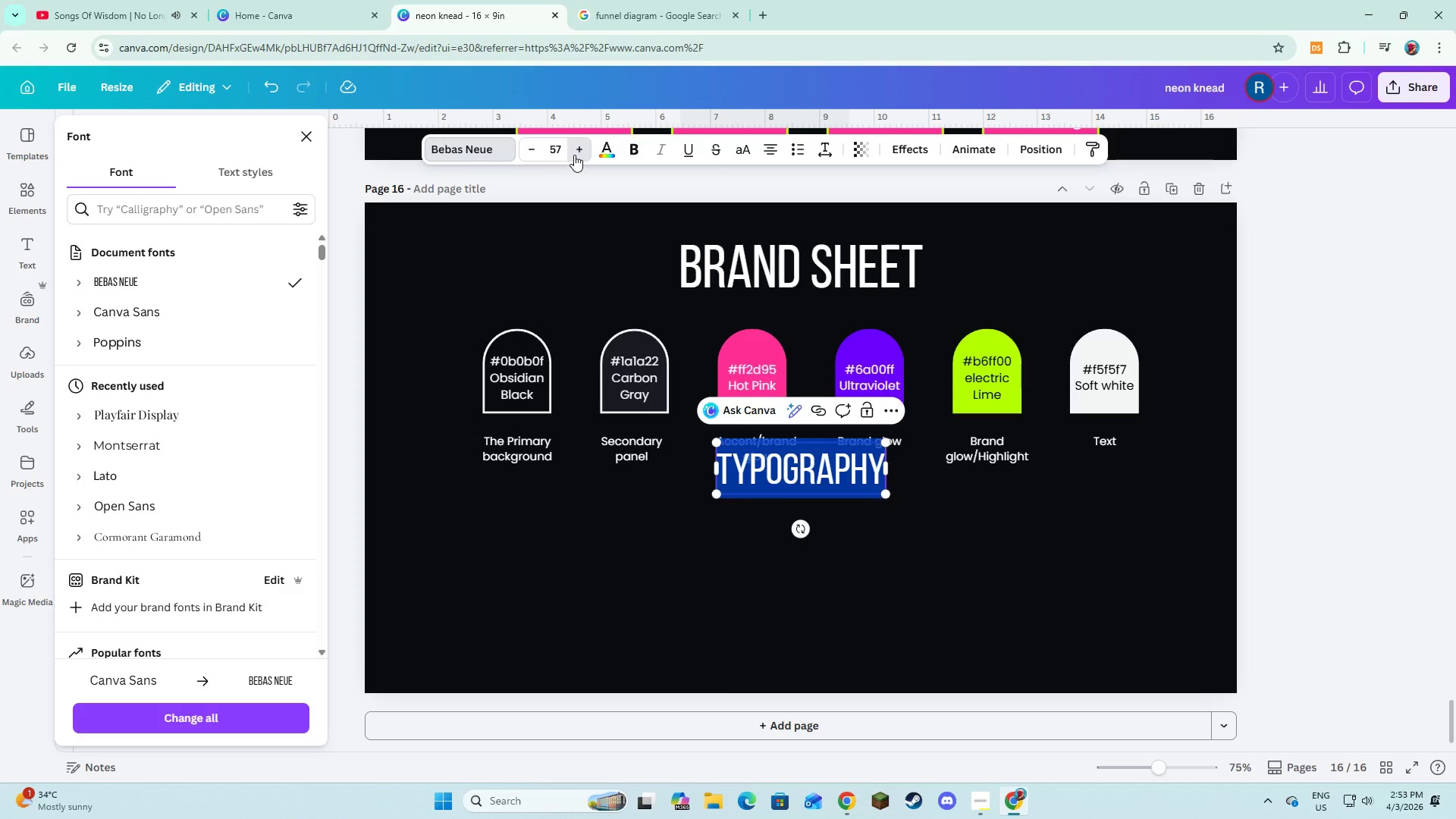 
double_click([574, 155])
 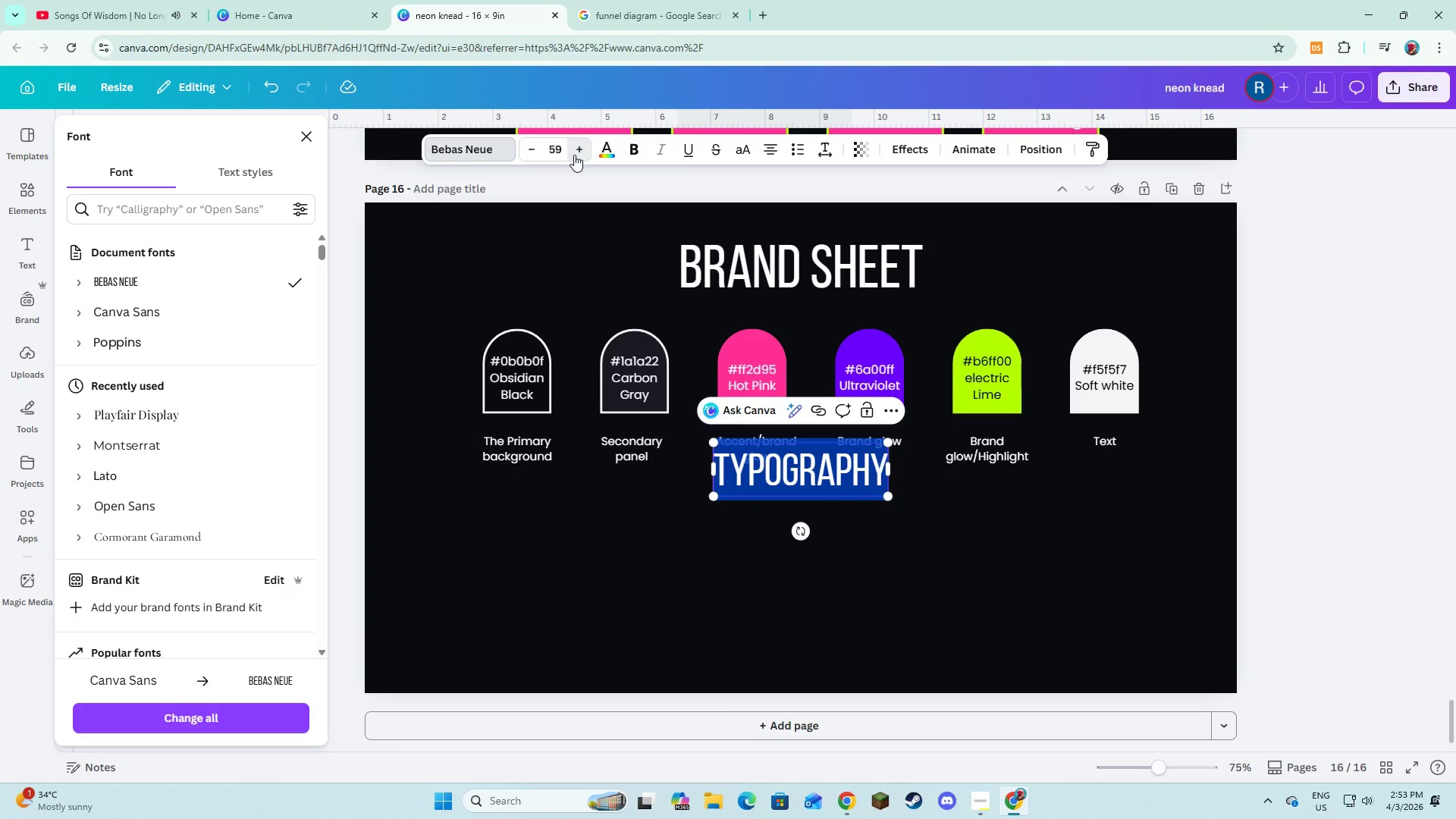 
triple_click([574, 155])
 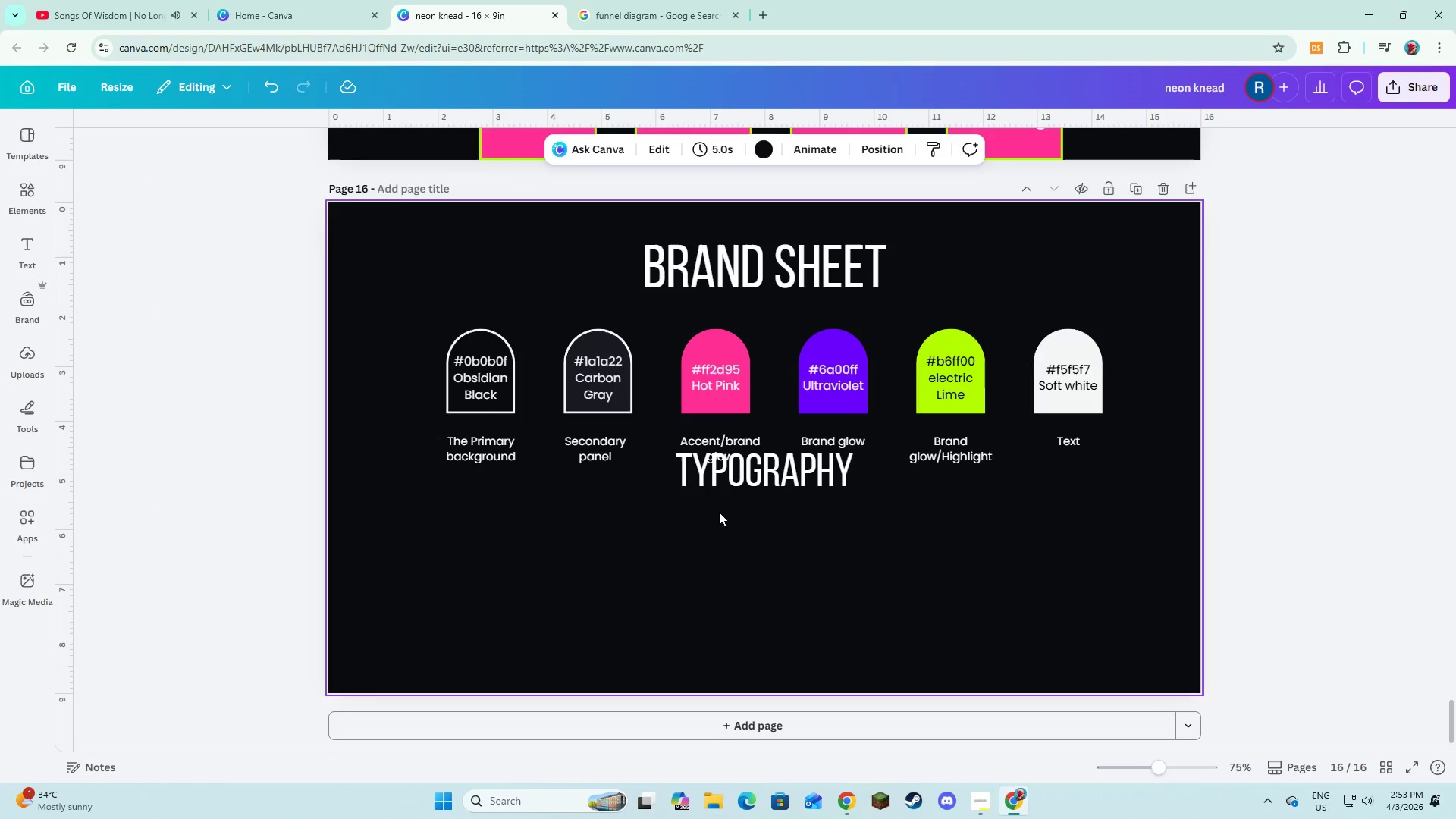 
left_click([736, 475])
 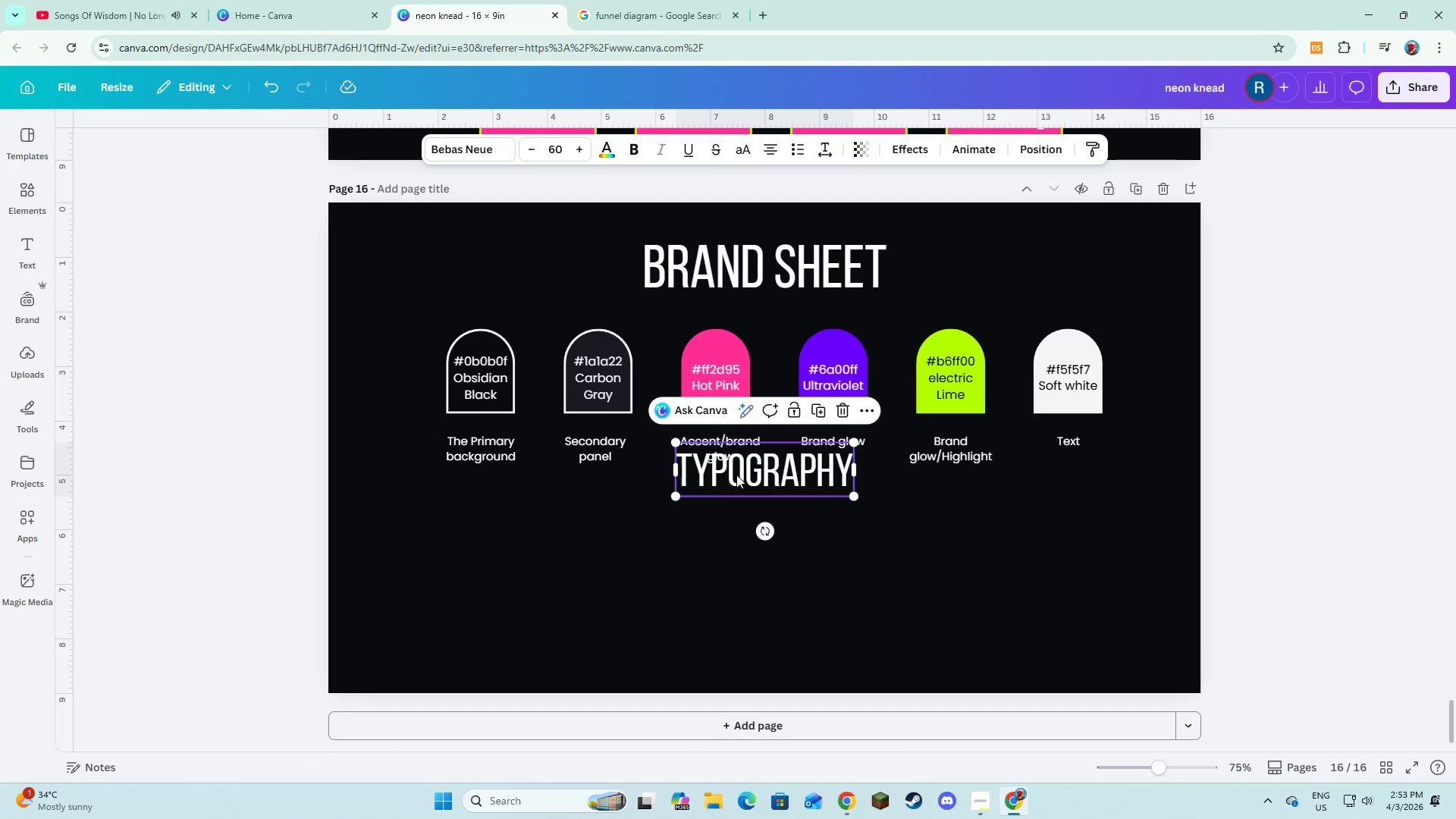 
left_click_drag(start_coordinate=[736, 475], to_coordinate=[742, 542])
 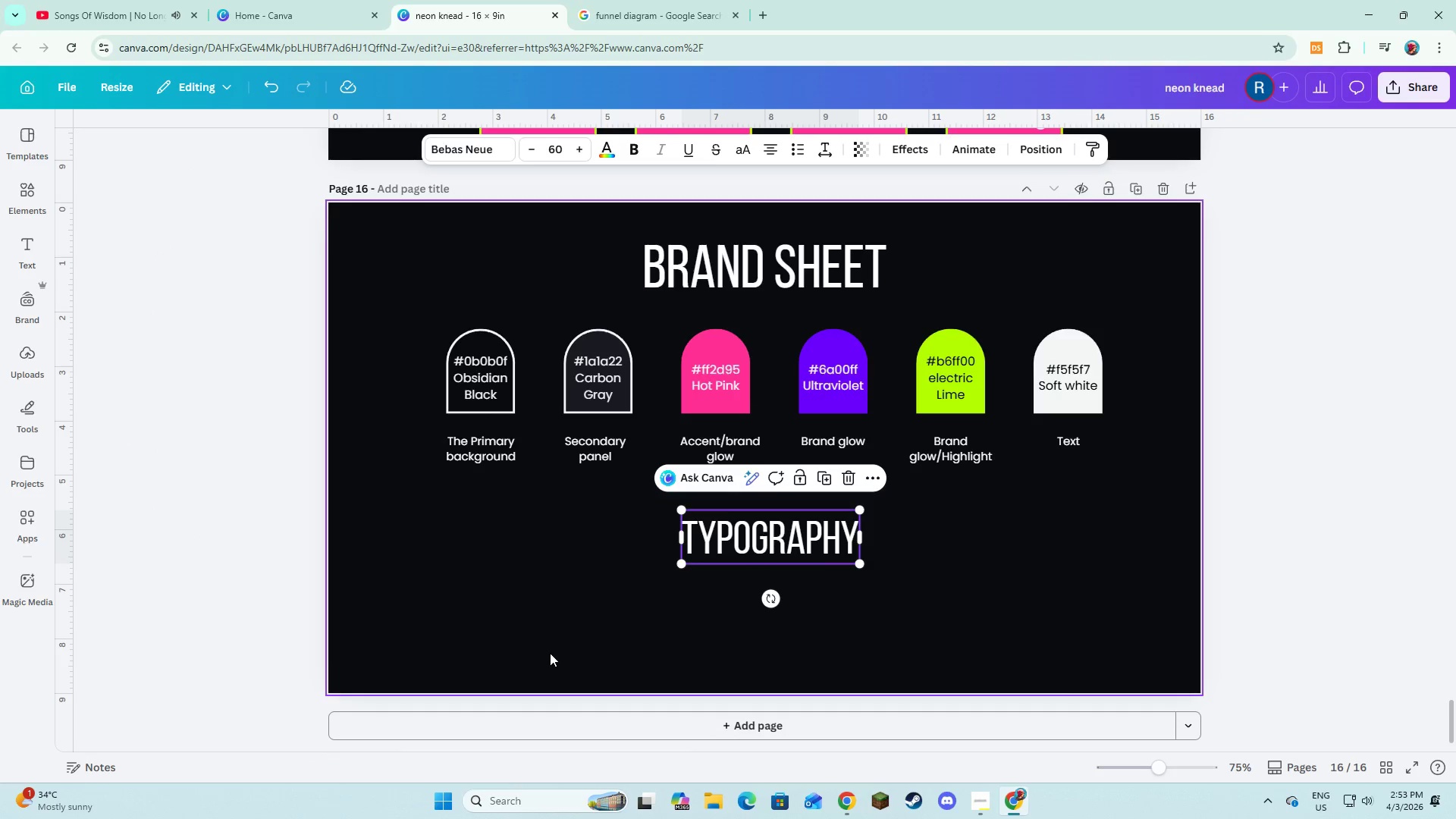 
left_click([550, 653])
 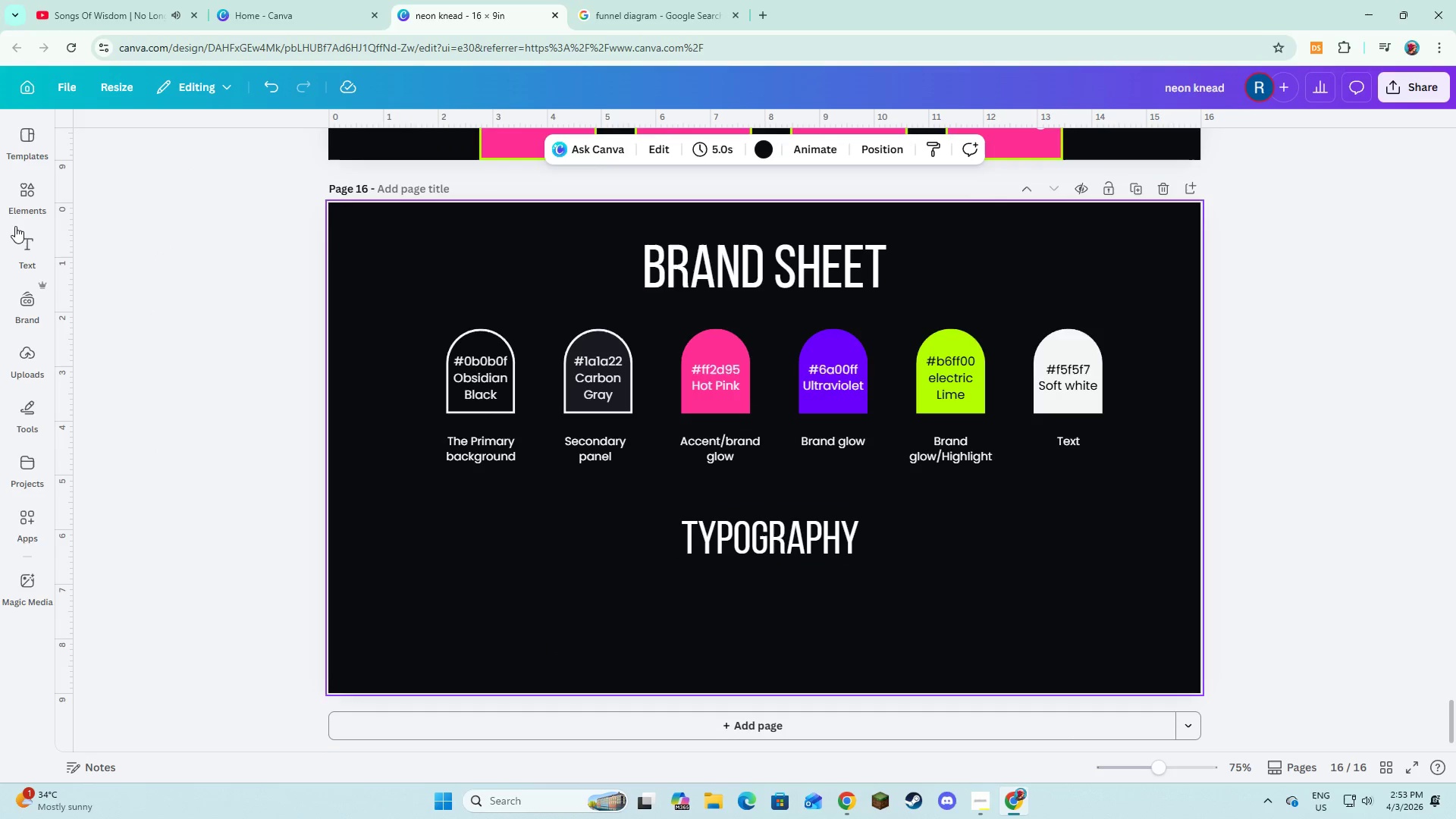 
left_click([23, 246])
 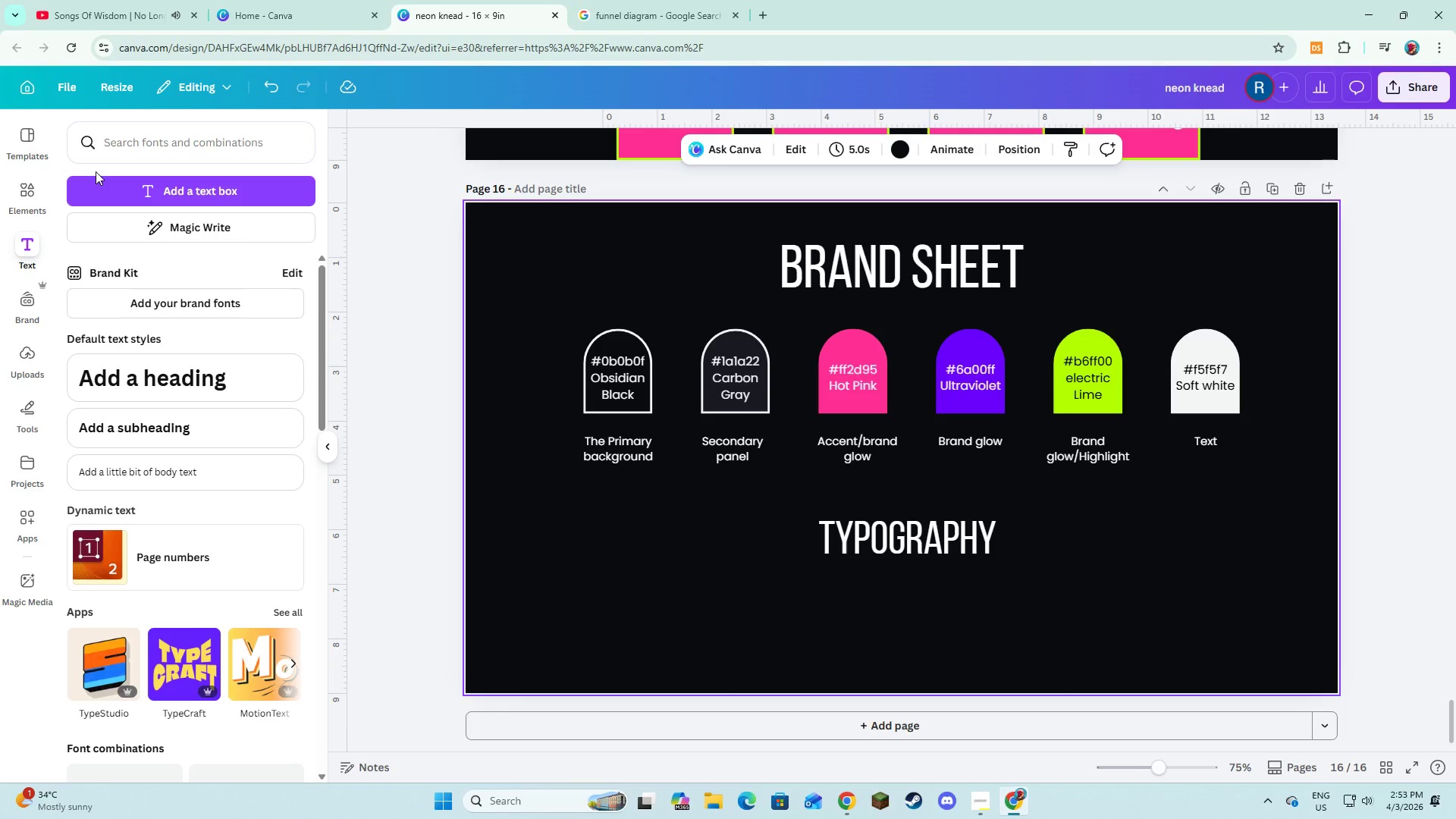 
left_click([97, 182])
 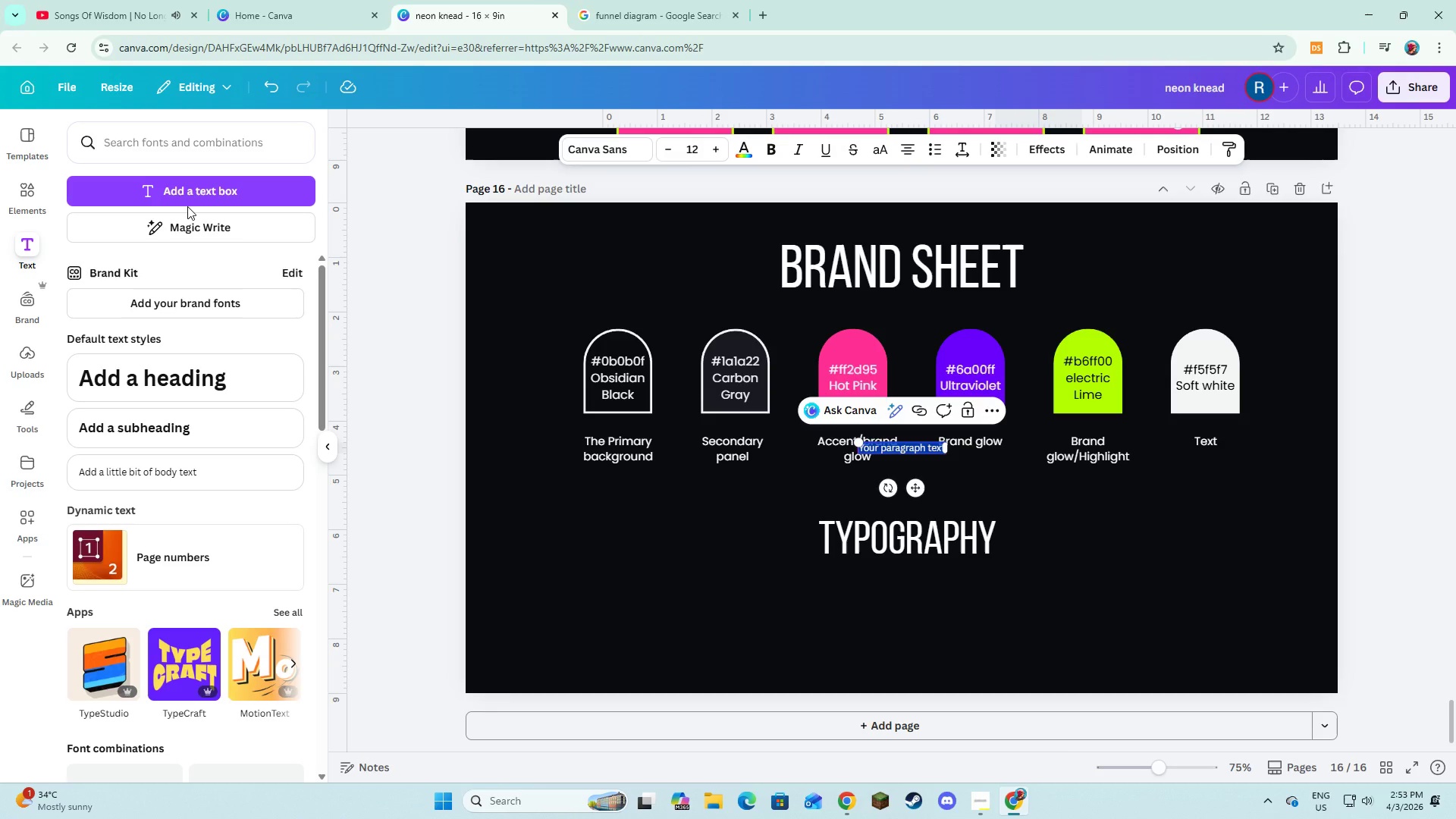 
type(Bebas B)
key(Backspace)
type(Neue)
 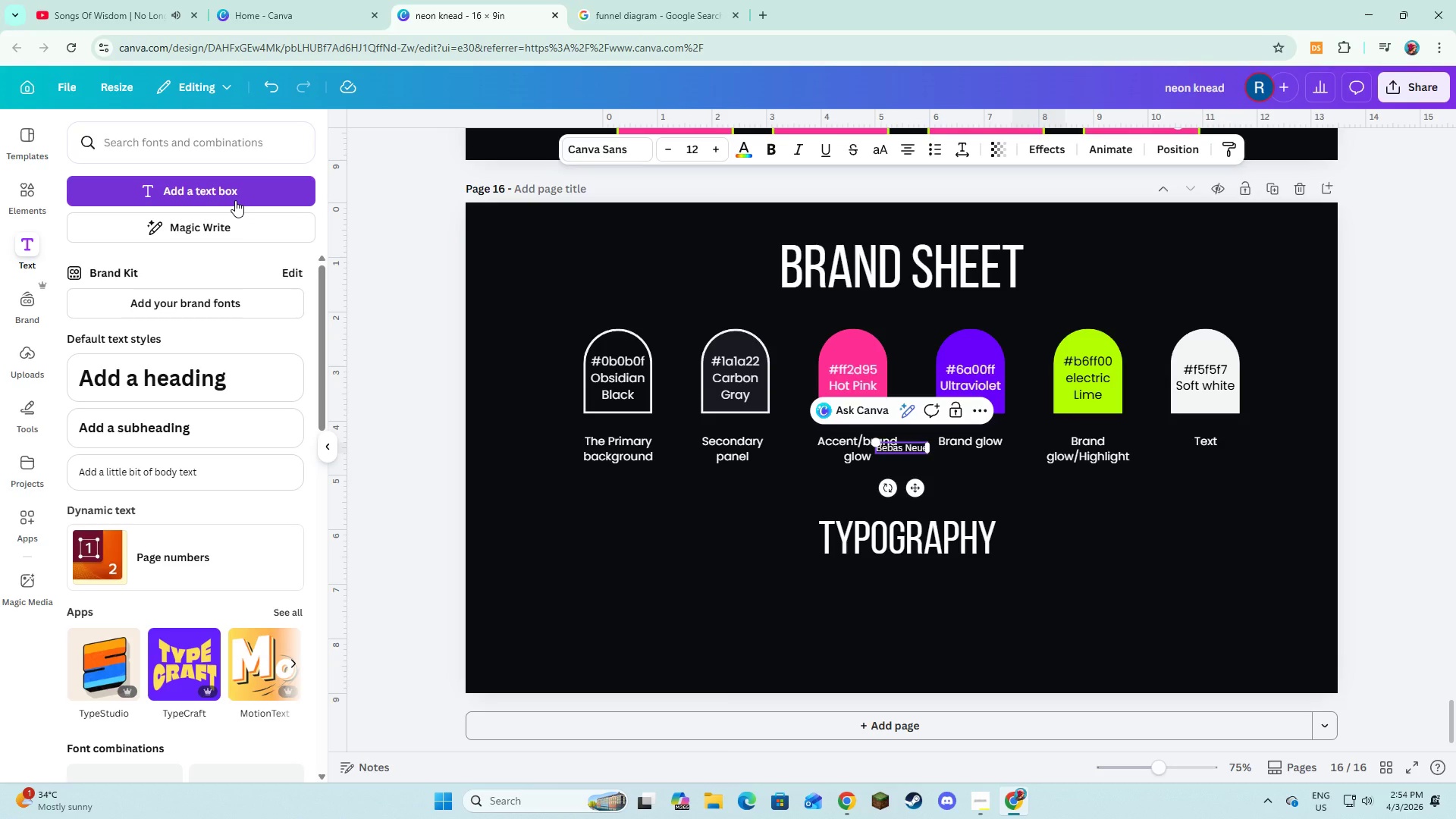 
key(Control+A)
 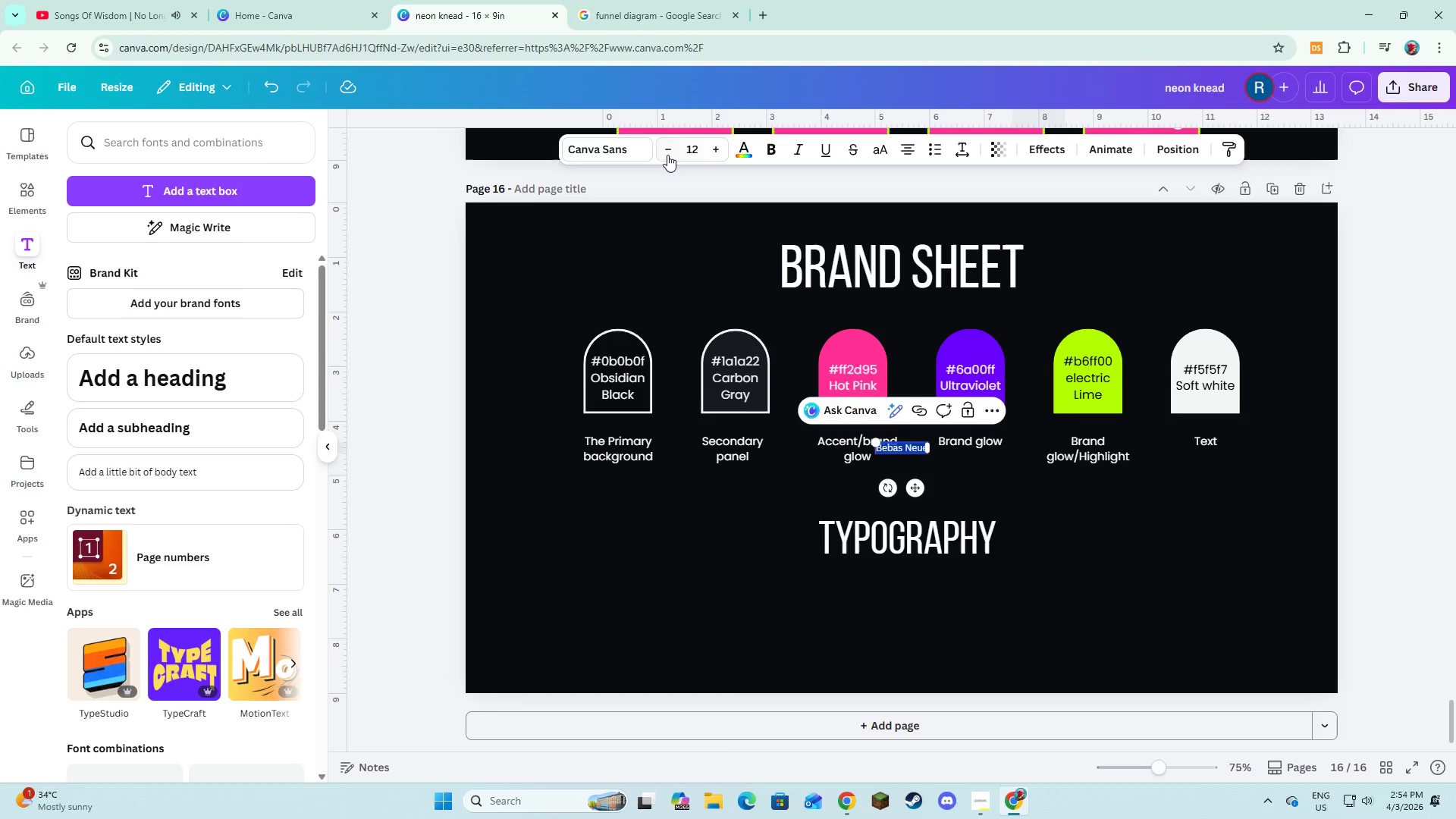 
left_click([639, 152])
 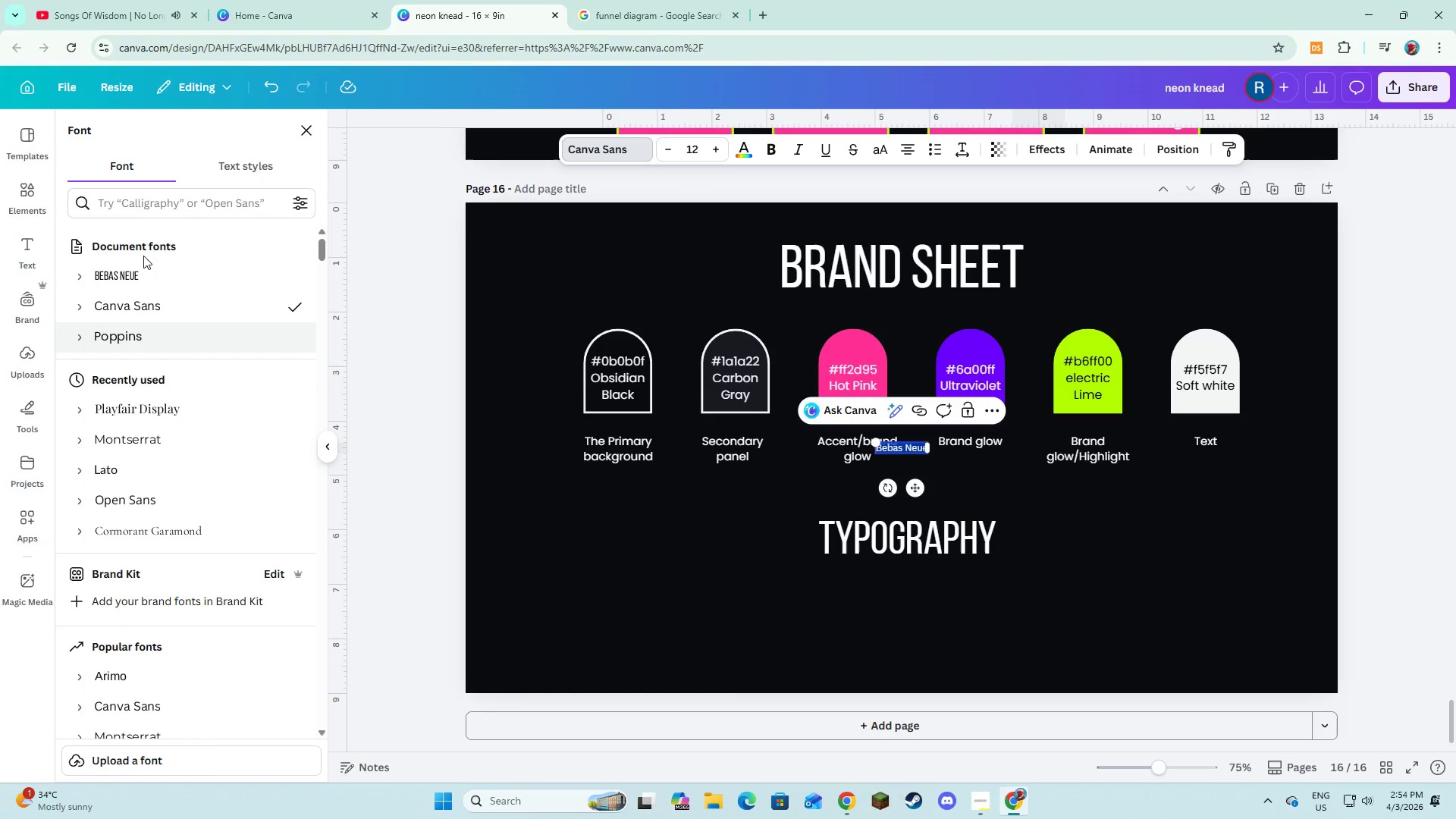 
left_click([139, 281])
 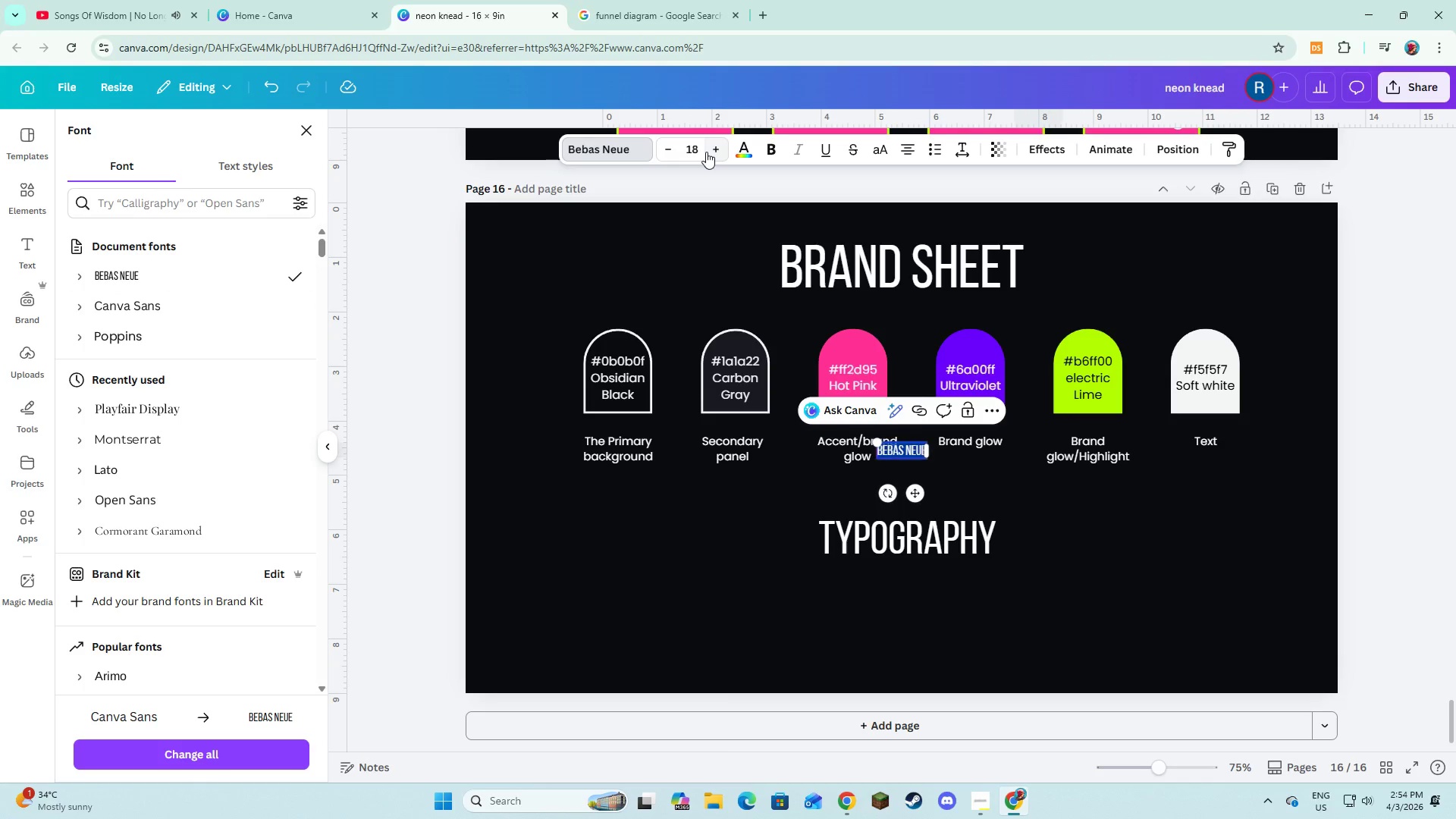 
left_click([706, 152])
 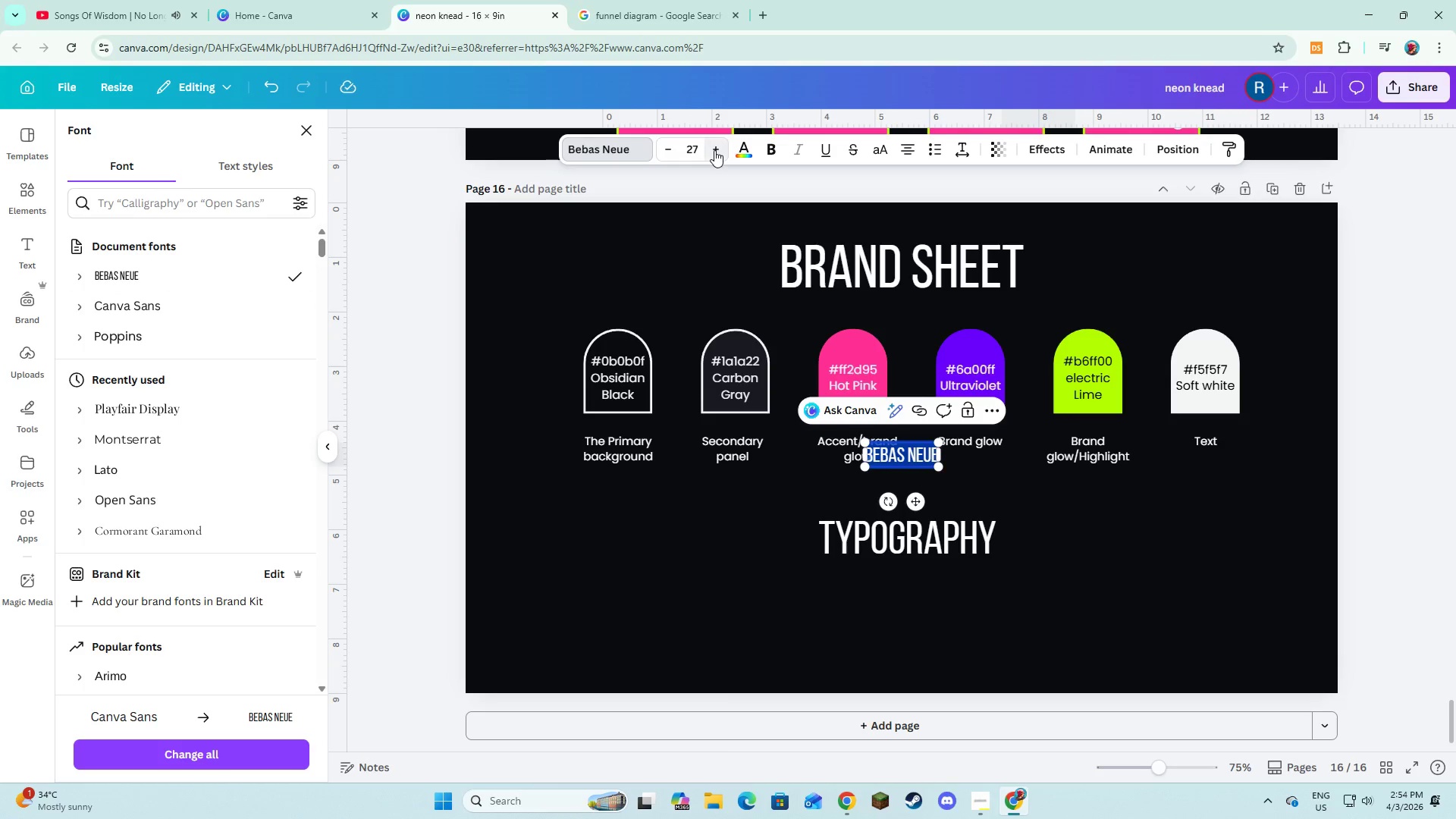 
double_click([714, 150])
 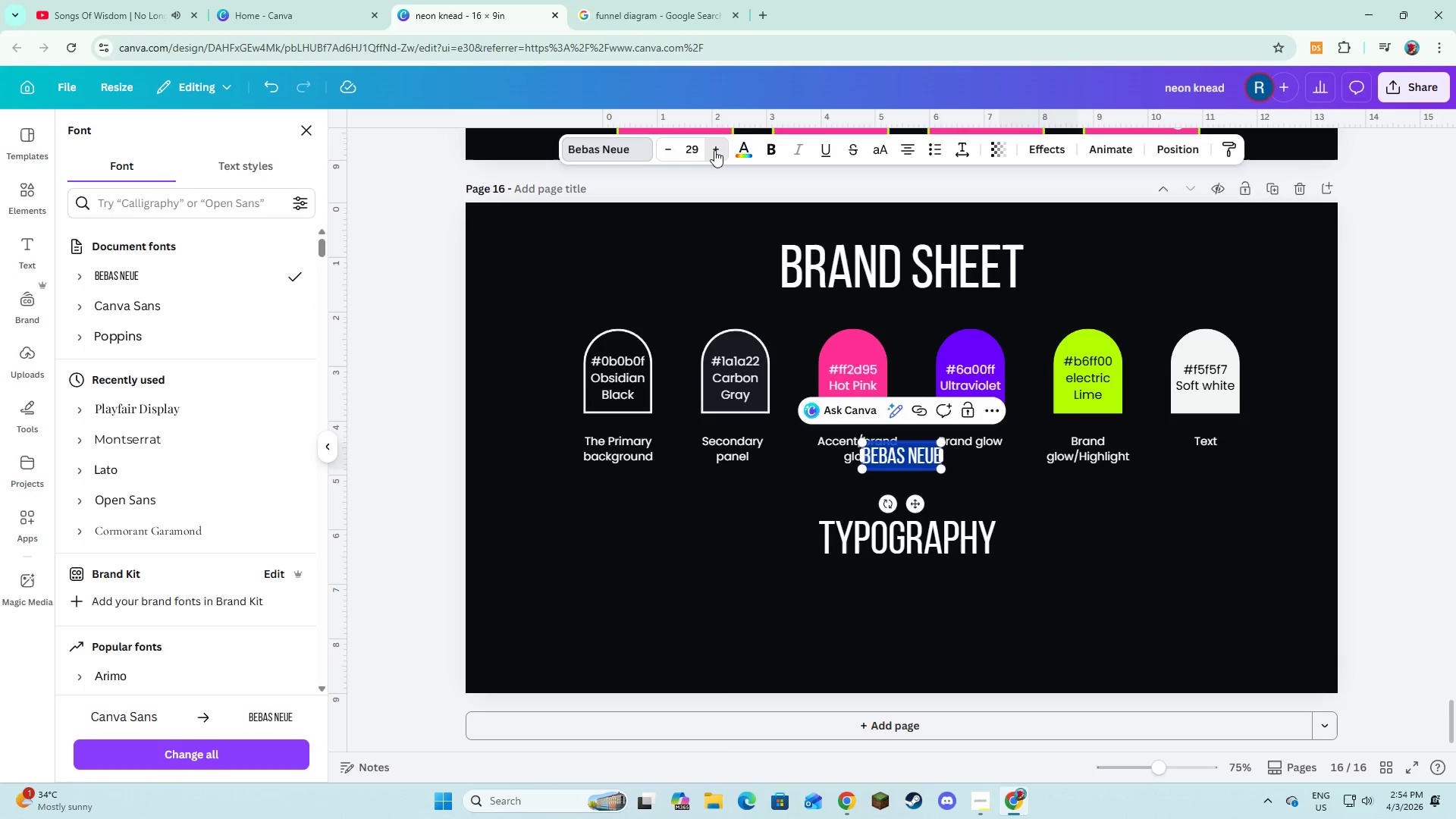 
triple_click([714, 150])
 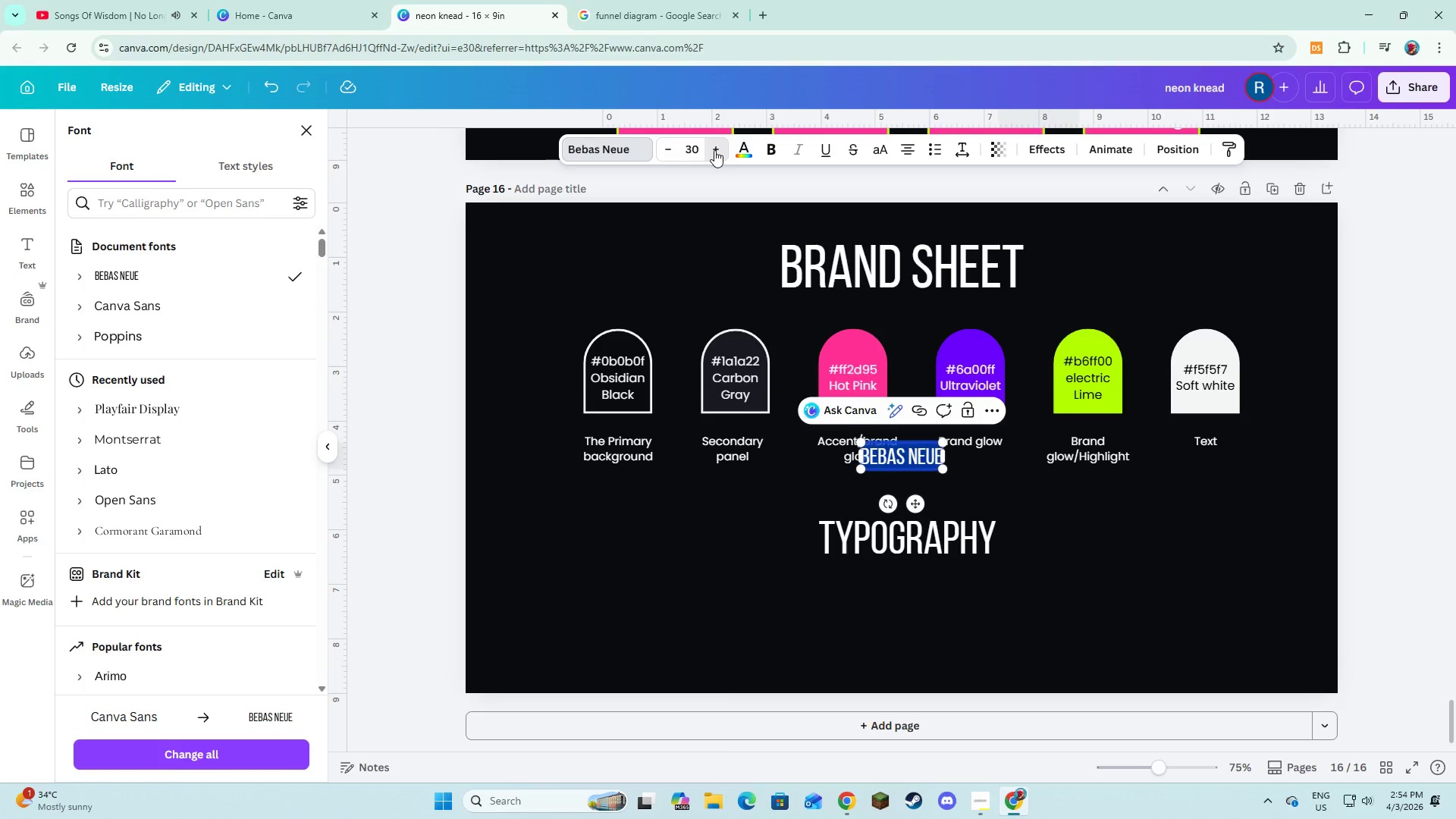 
triple_click([714, 150])
 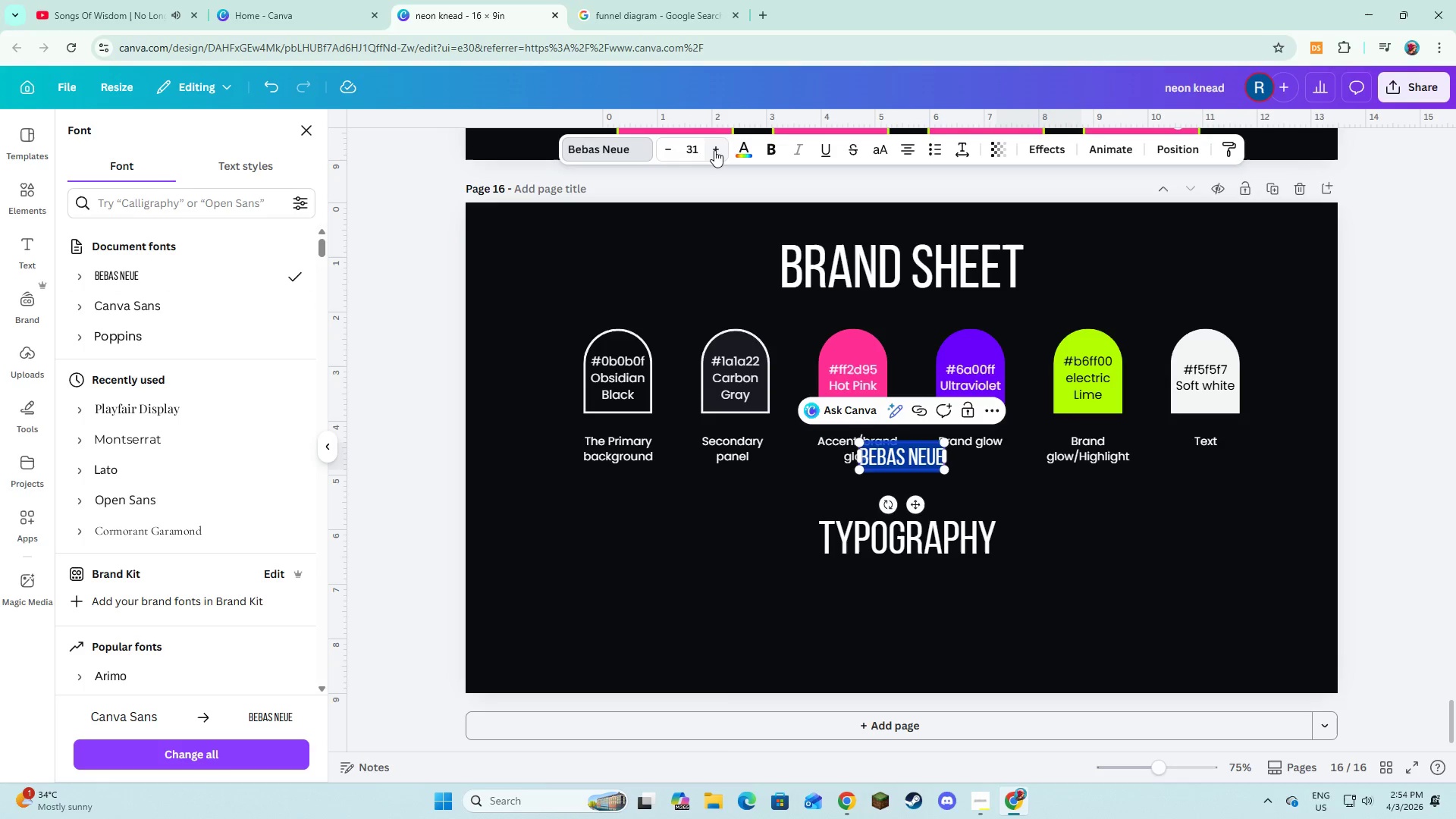 
double_click([714, 150])
 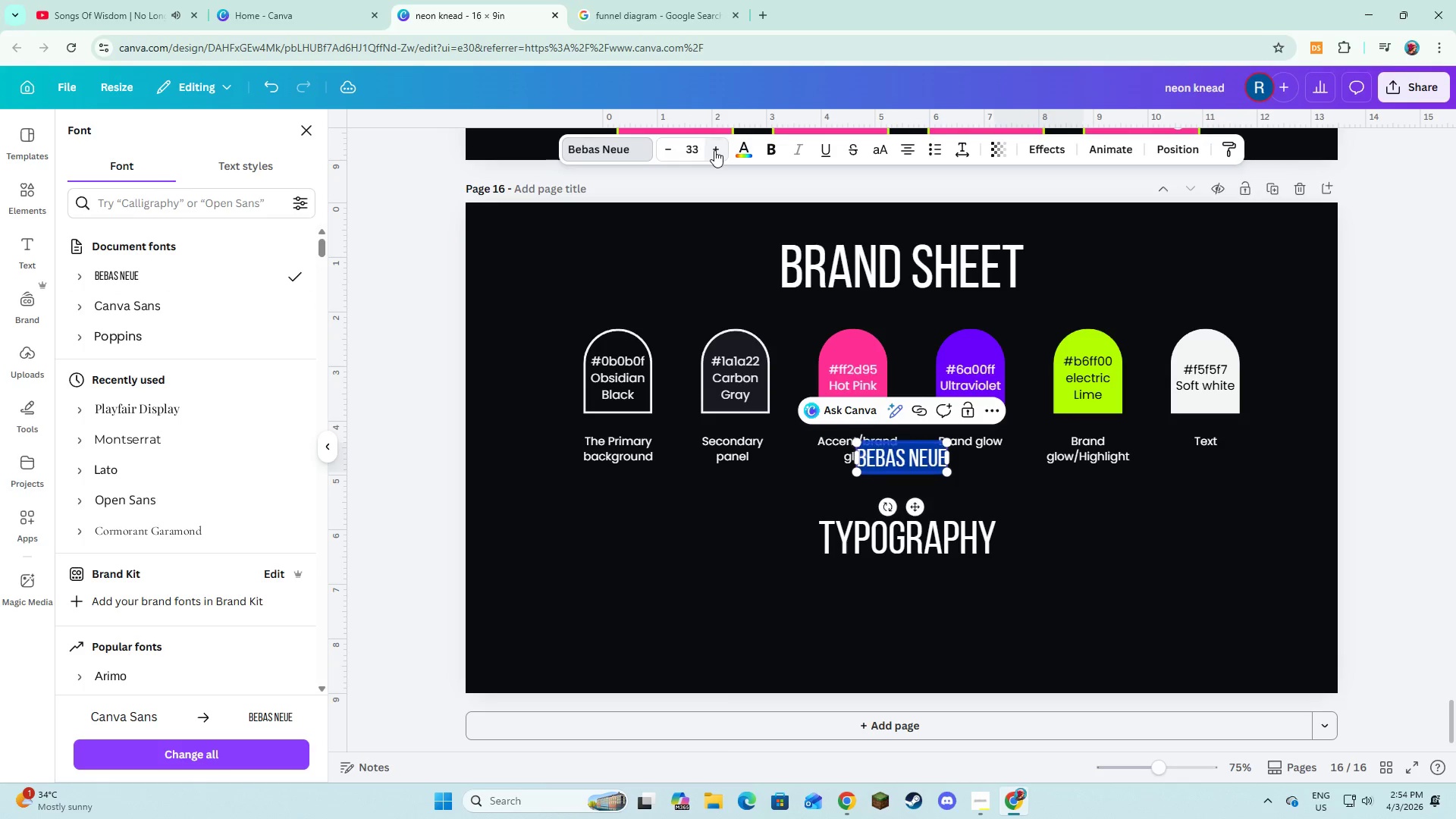 
triple_click([714, 150])
 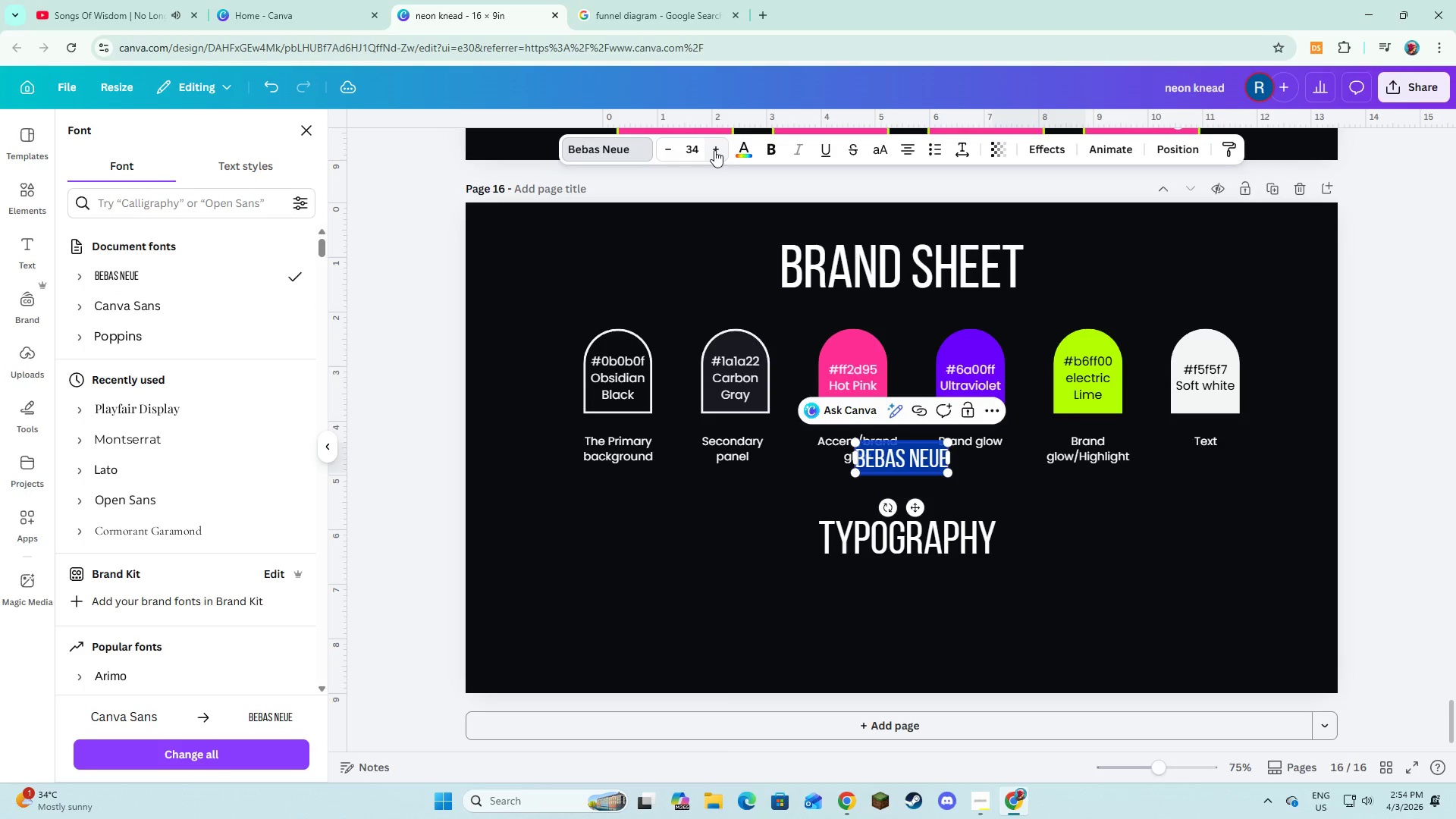 
triple_click([714, 150])
 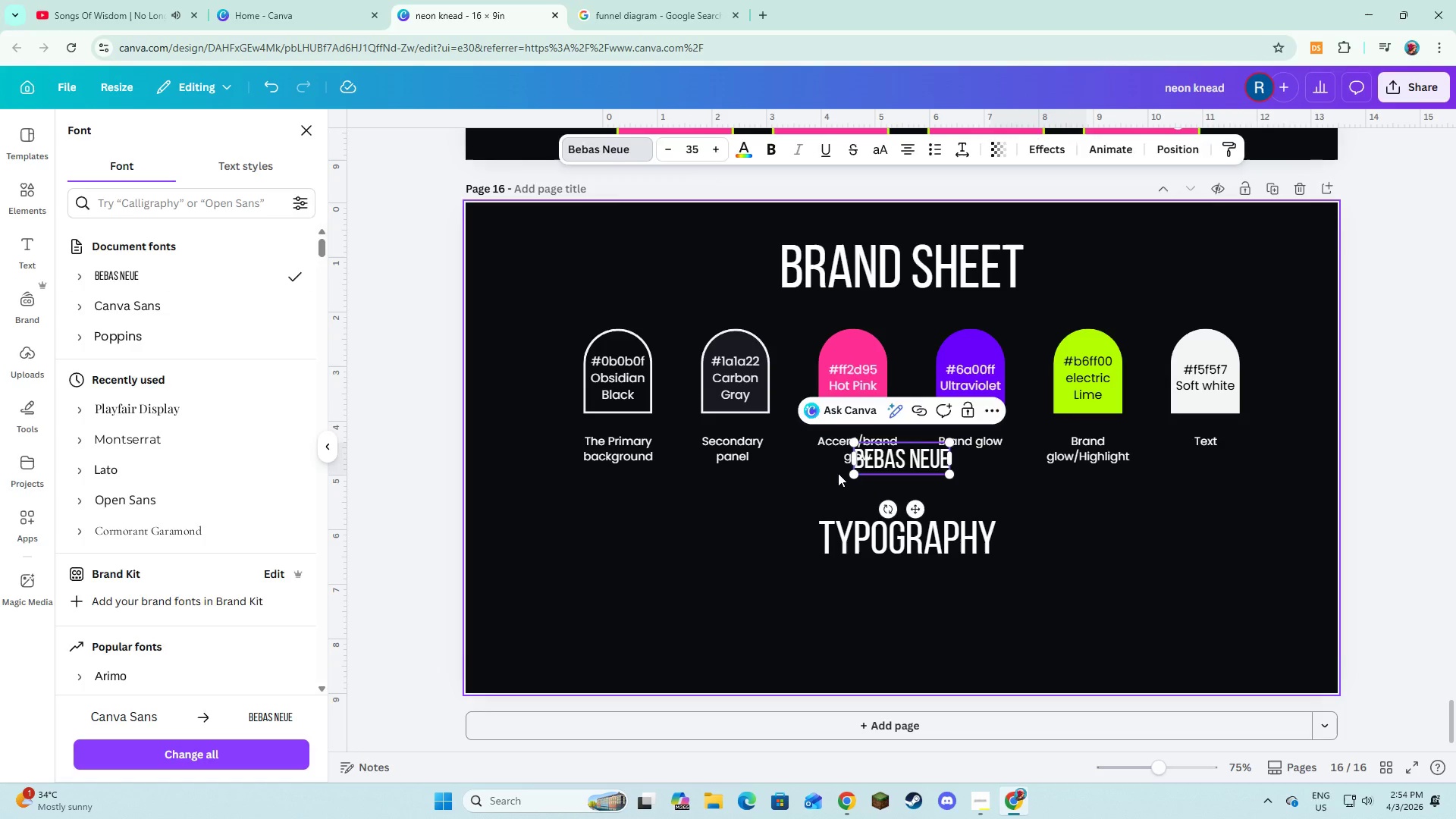 
double_click([883, 461])
 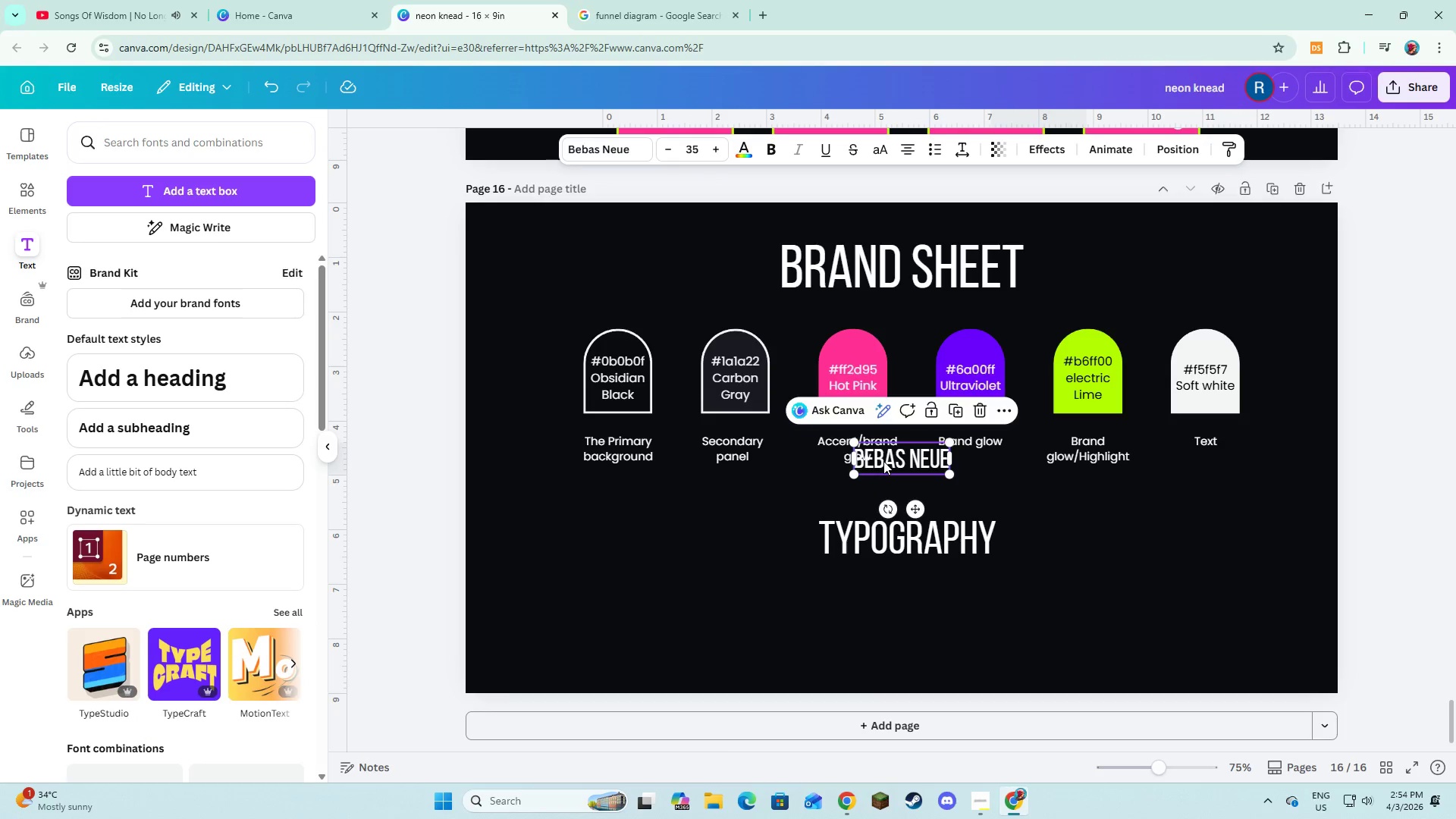 
left_click_drag(start_coordinate=[883, 461], to_coordinate=[708, 588])
 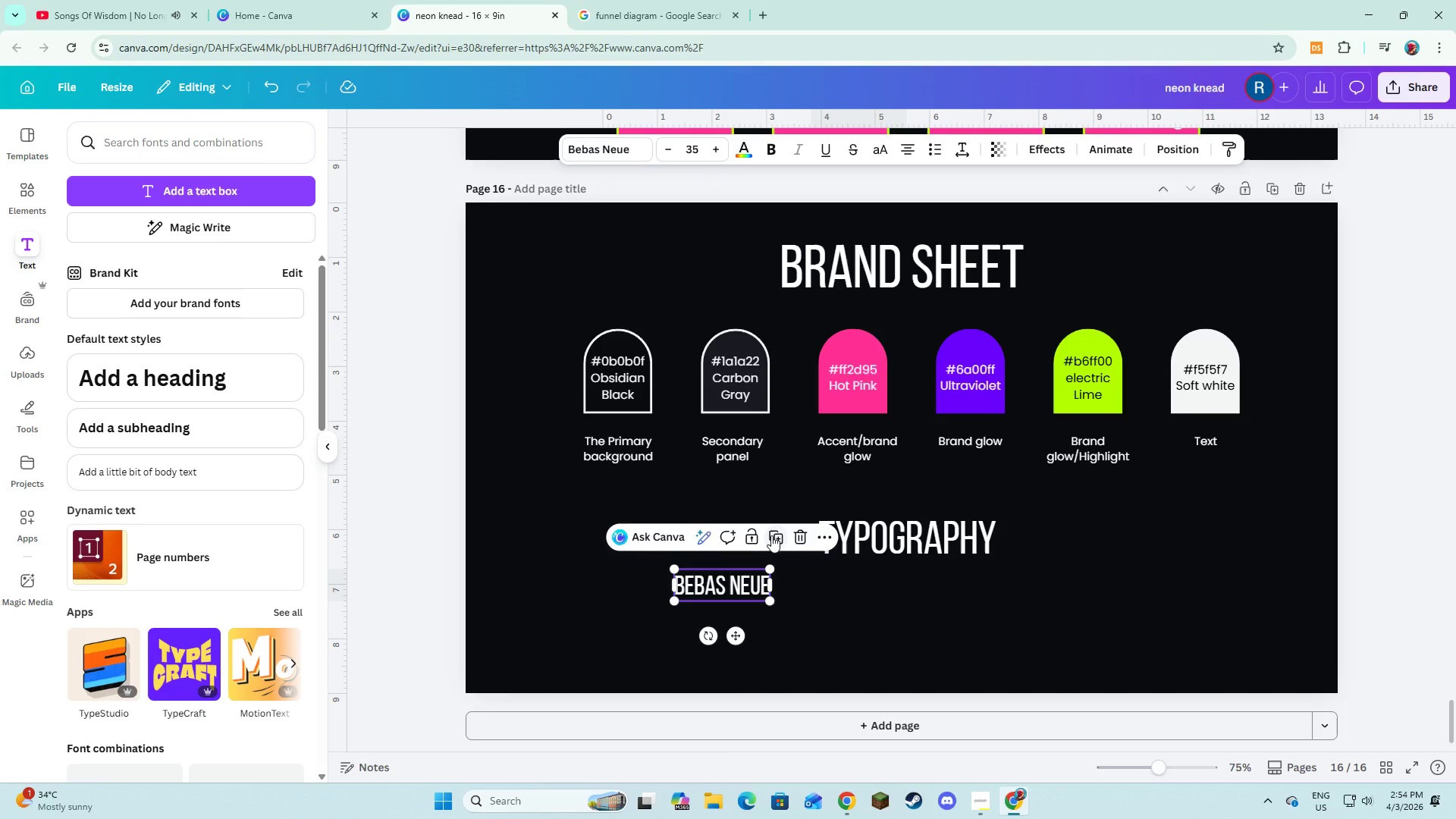 
left_click([776, 536])
 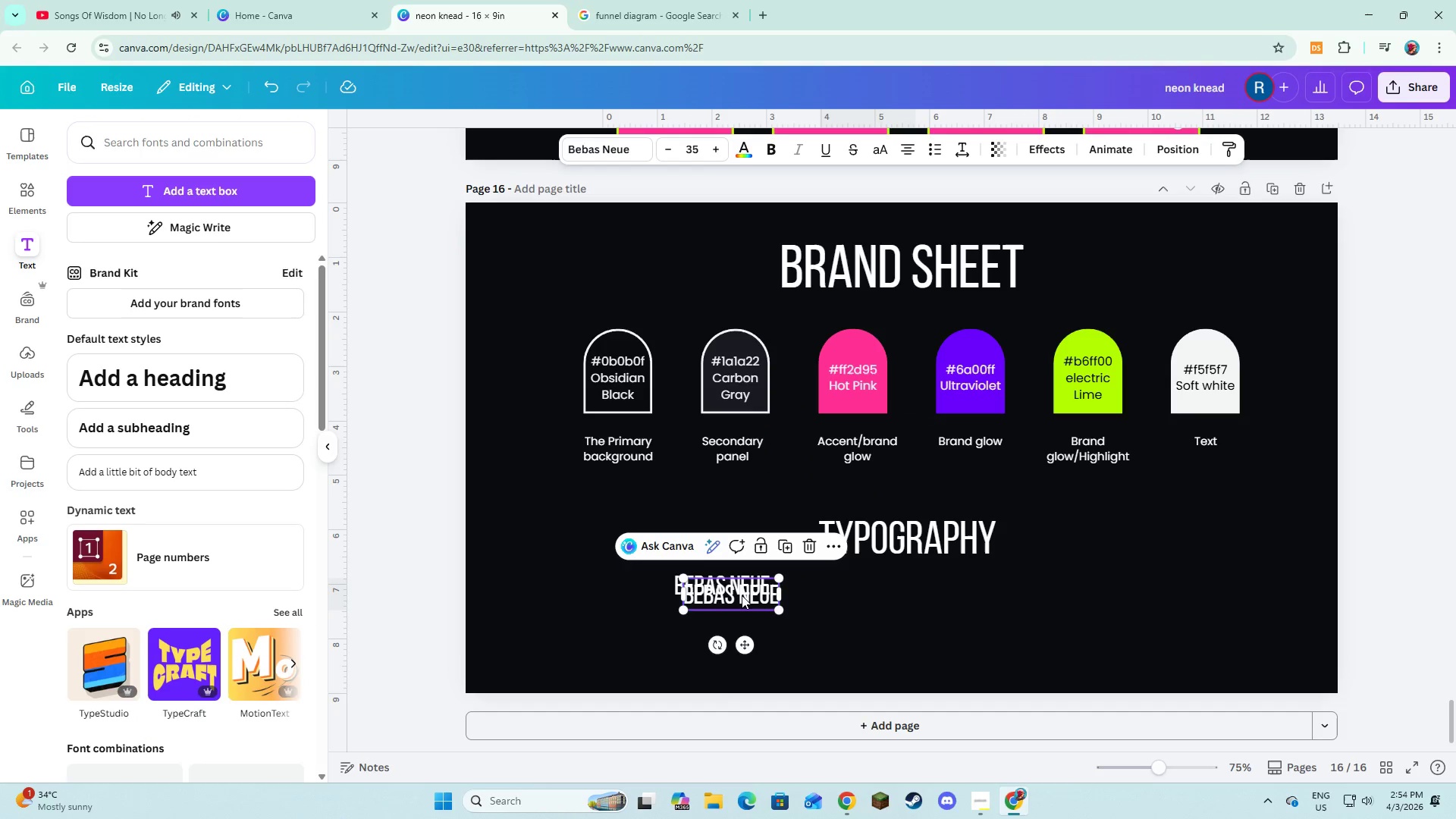 
left_click_drag(start_coordinate=[742, 595], to_coordinate=[926, 586])
 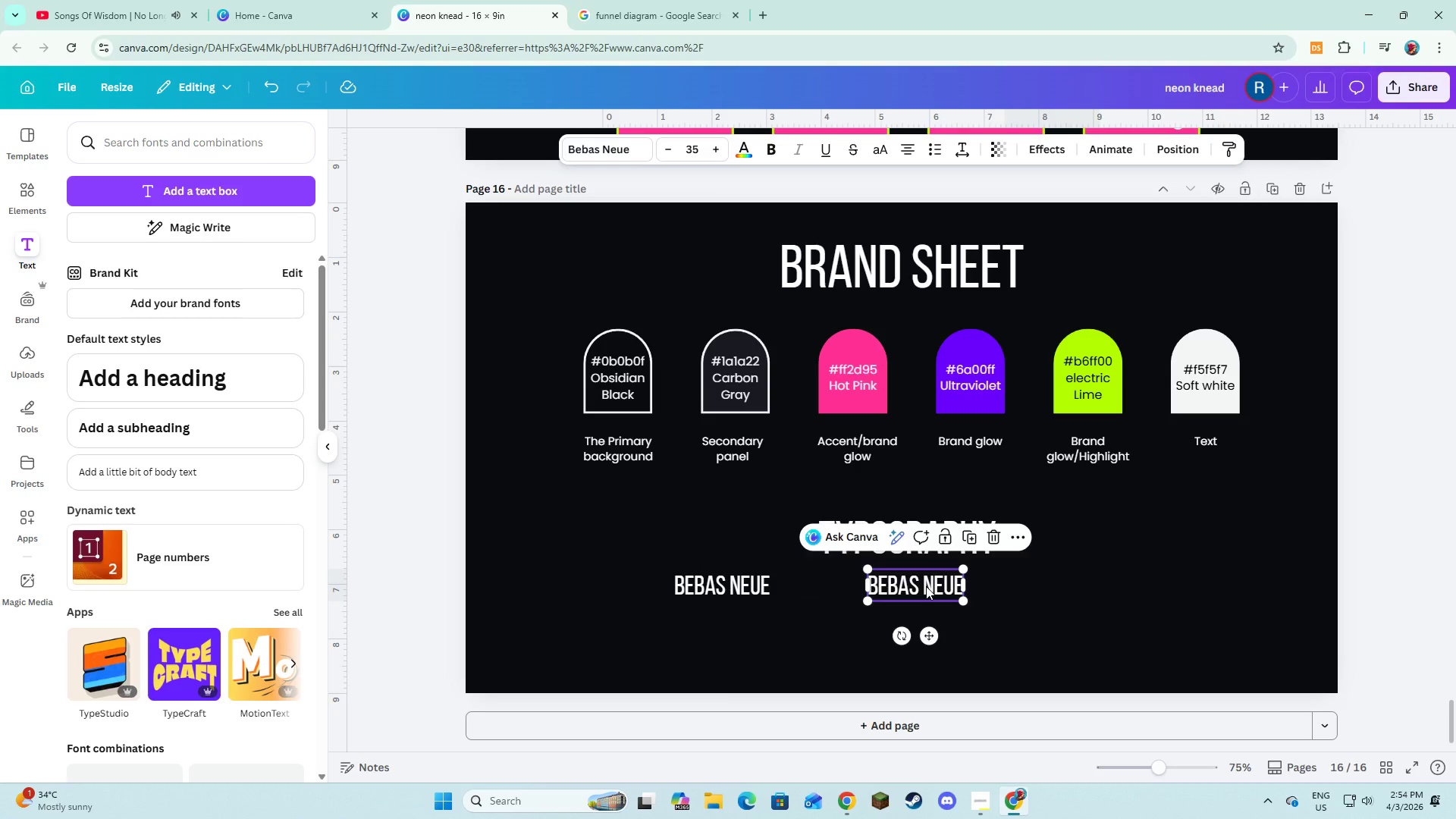 
left_click([926, 586])
 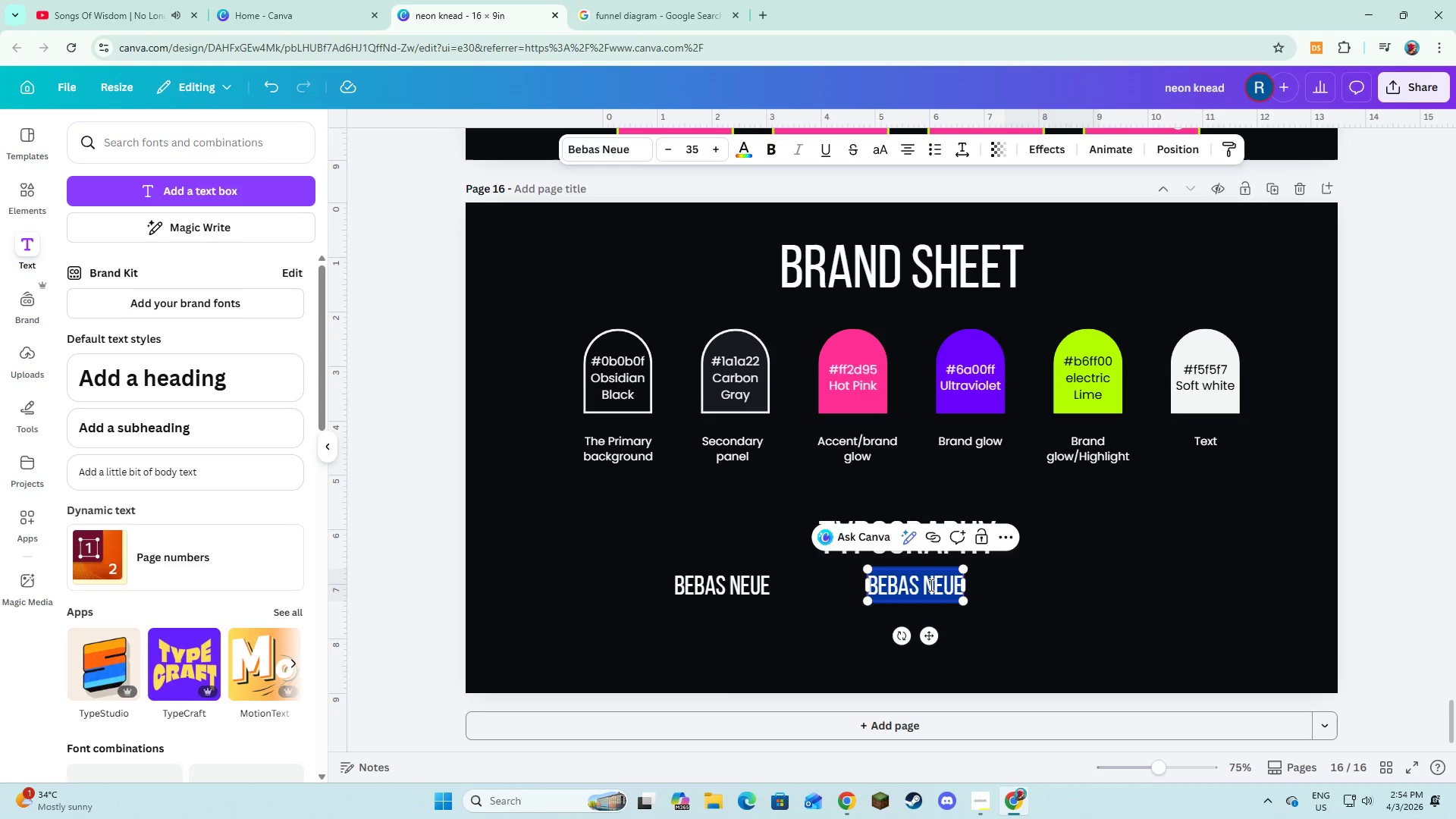 
type(Poppins)
 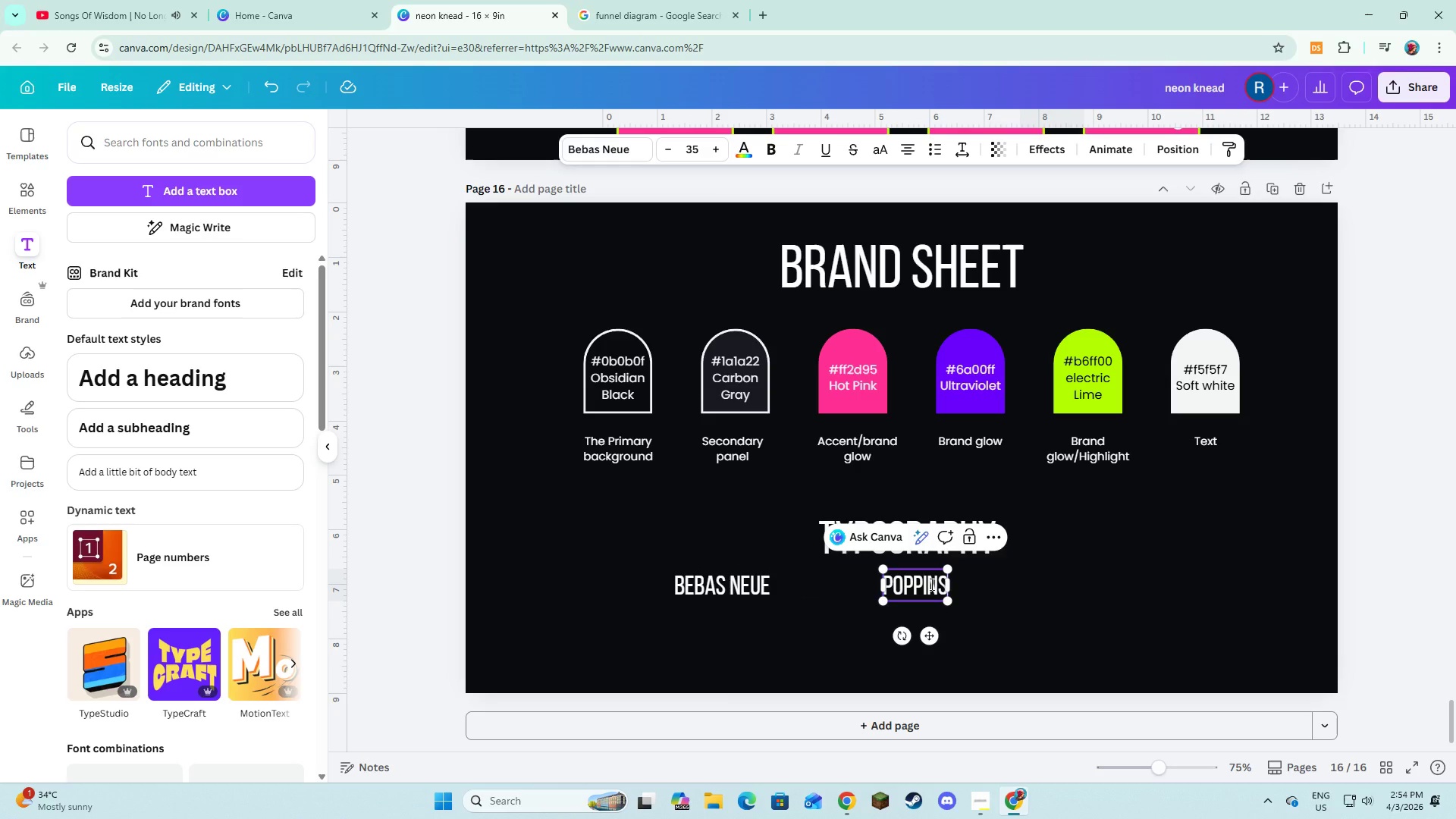 
left_click([930, 584])
 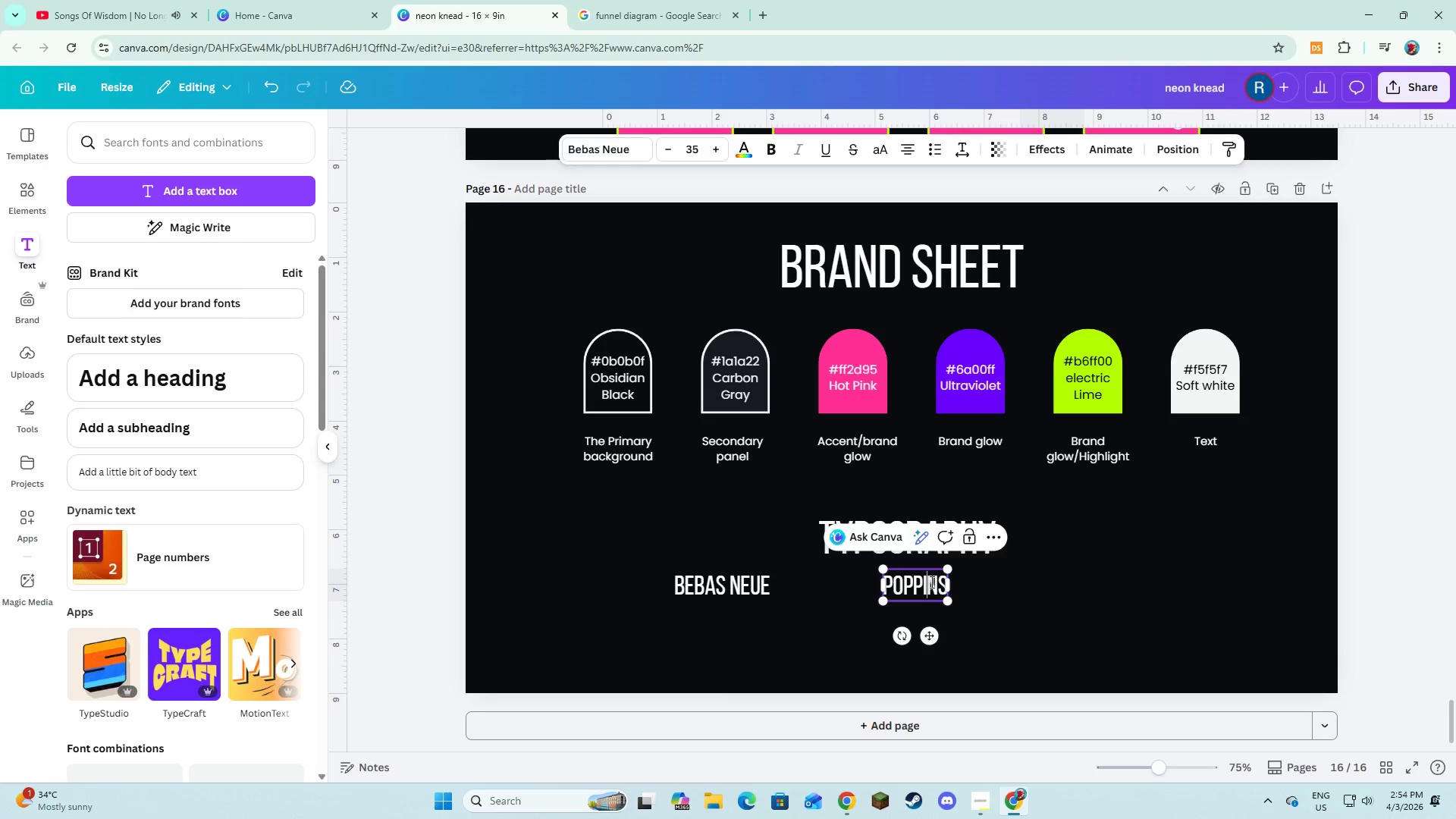 
key(Control+A)
 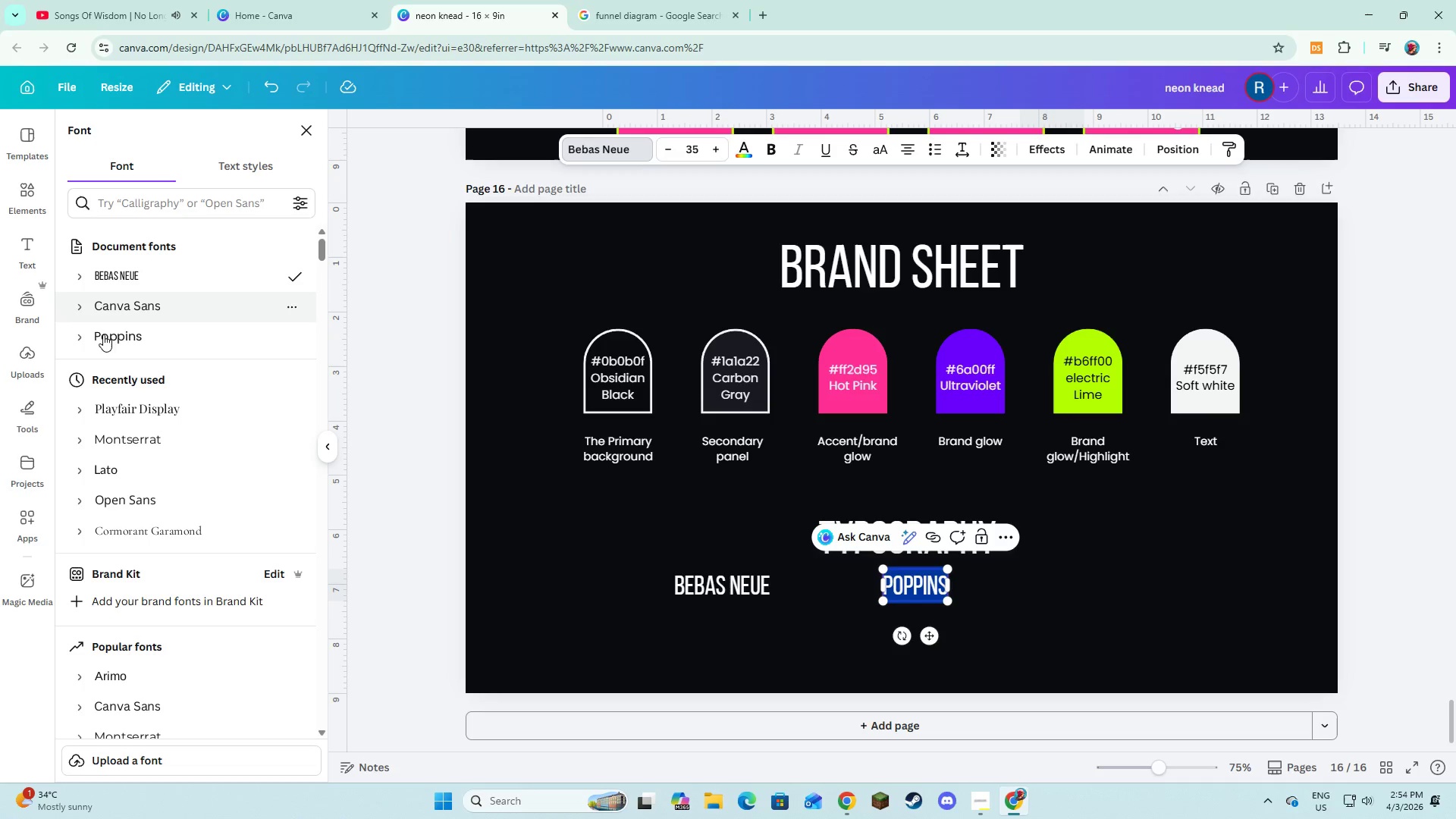 
left_click([106, 339])
 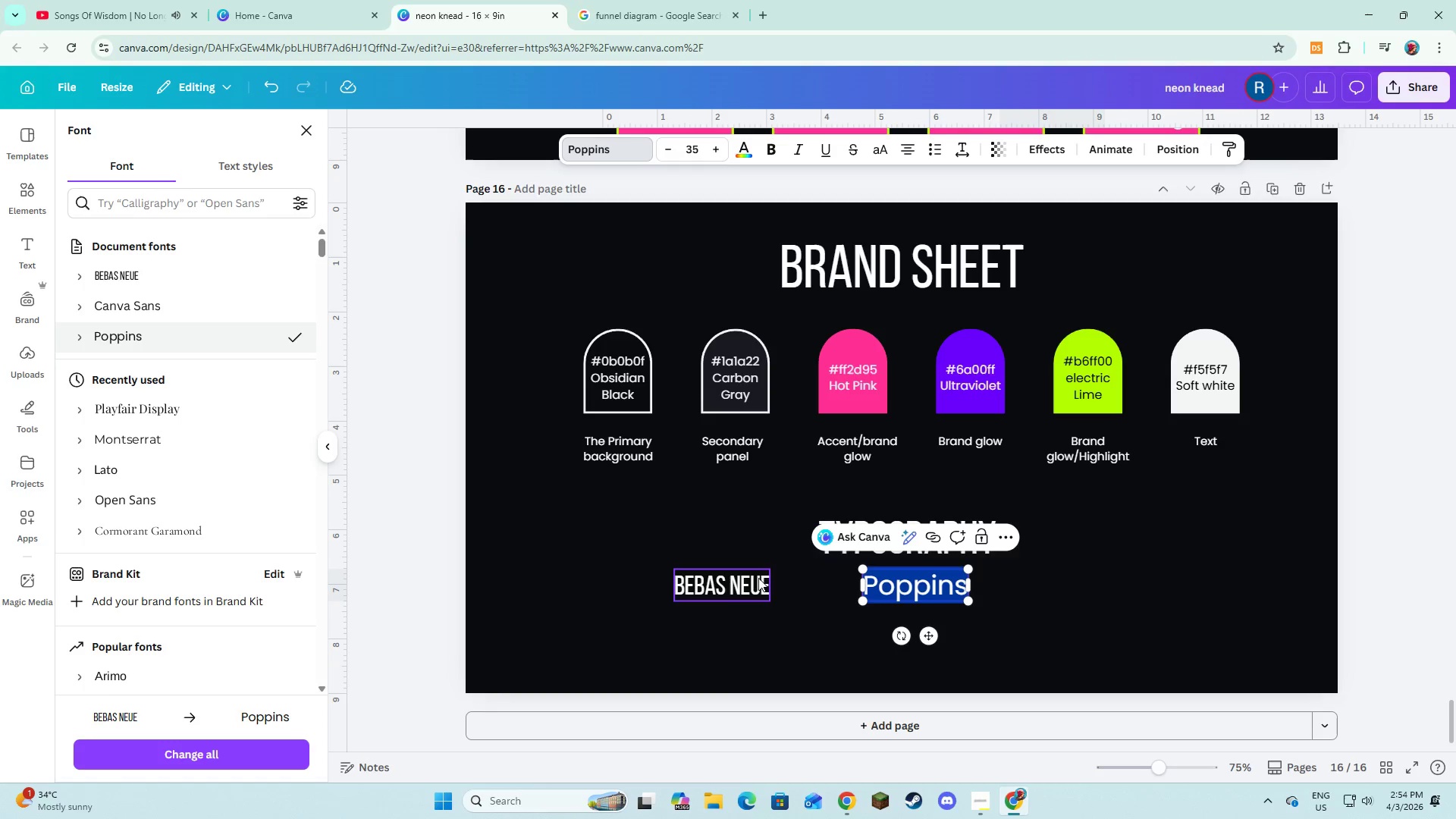 
double_click([902, 601])
 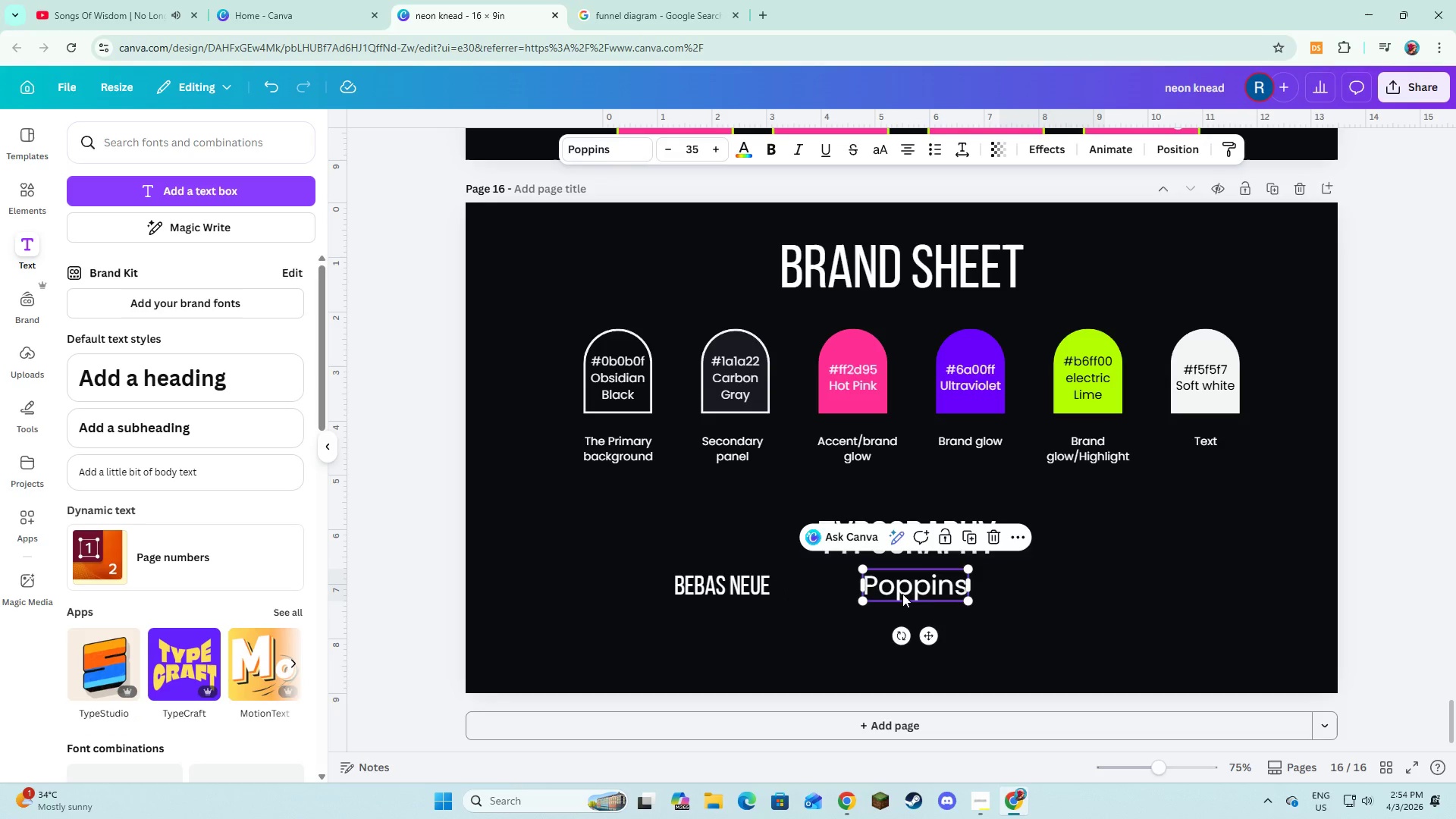 
left_click_drag(start_coordinate=[902, 595], to_coordinate=[1078, 595])
 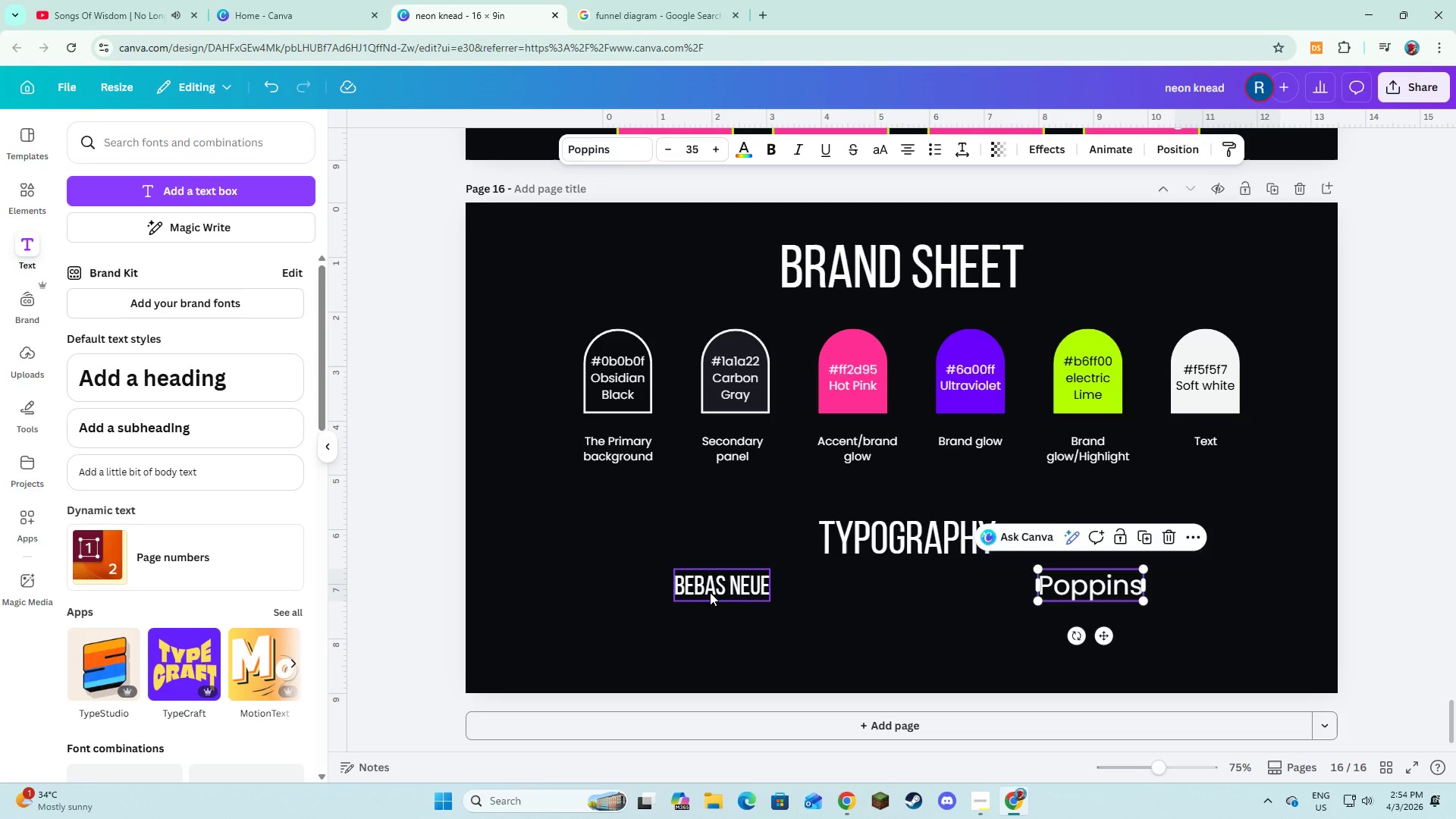 
left_click([711, 590])
 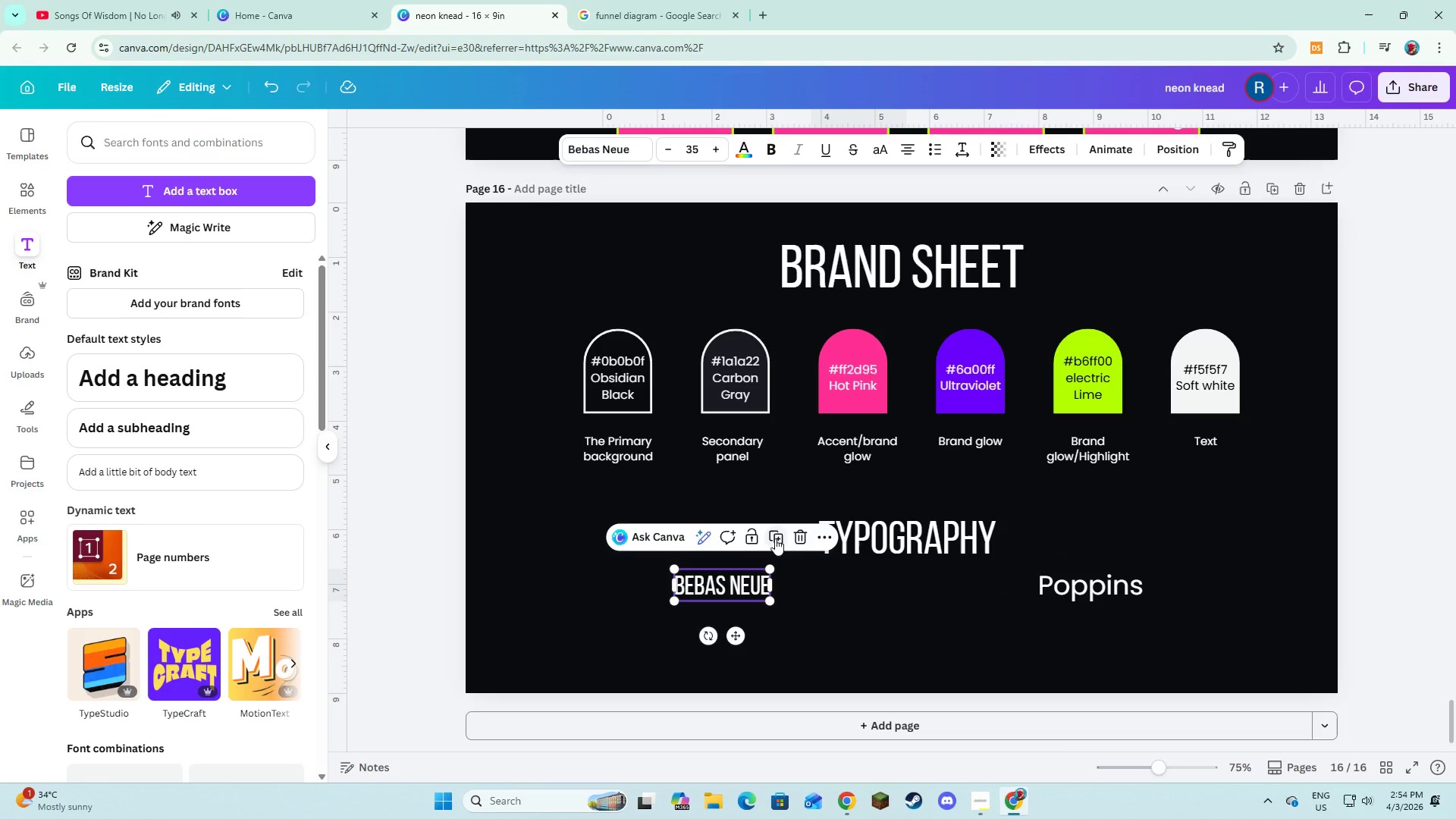 
left_click([775, 538])
 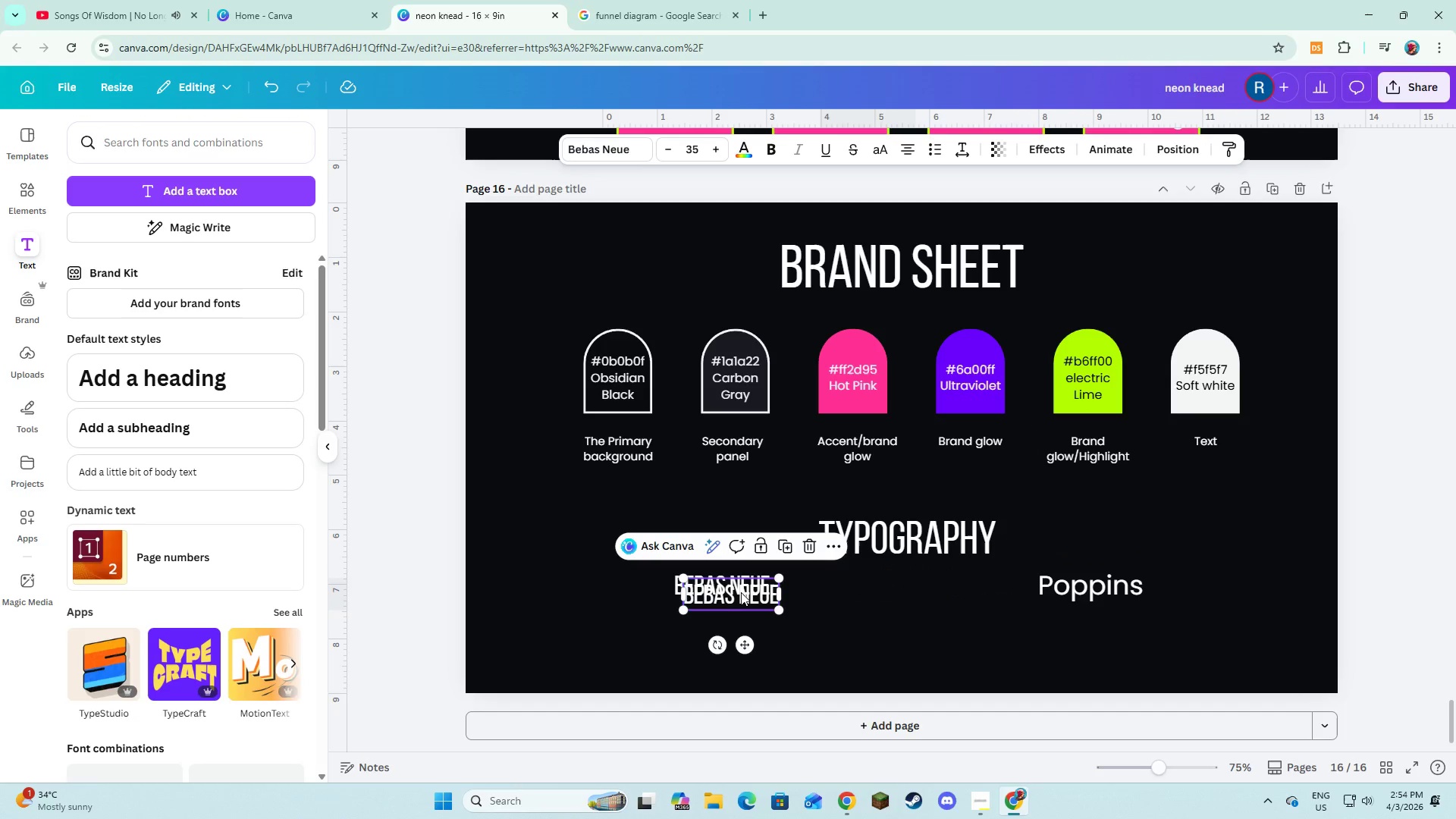 
left_click_drag(start_coordinate=[742, 592], to_coordinate=[728, 620])
 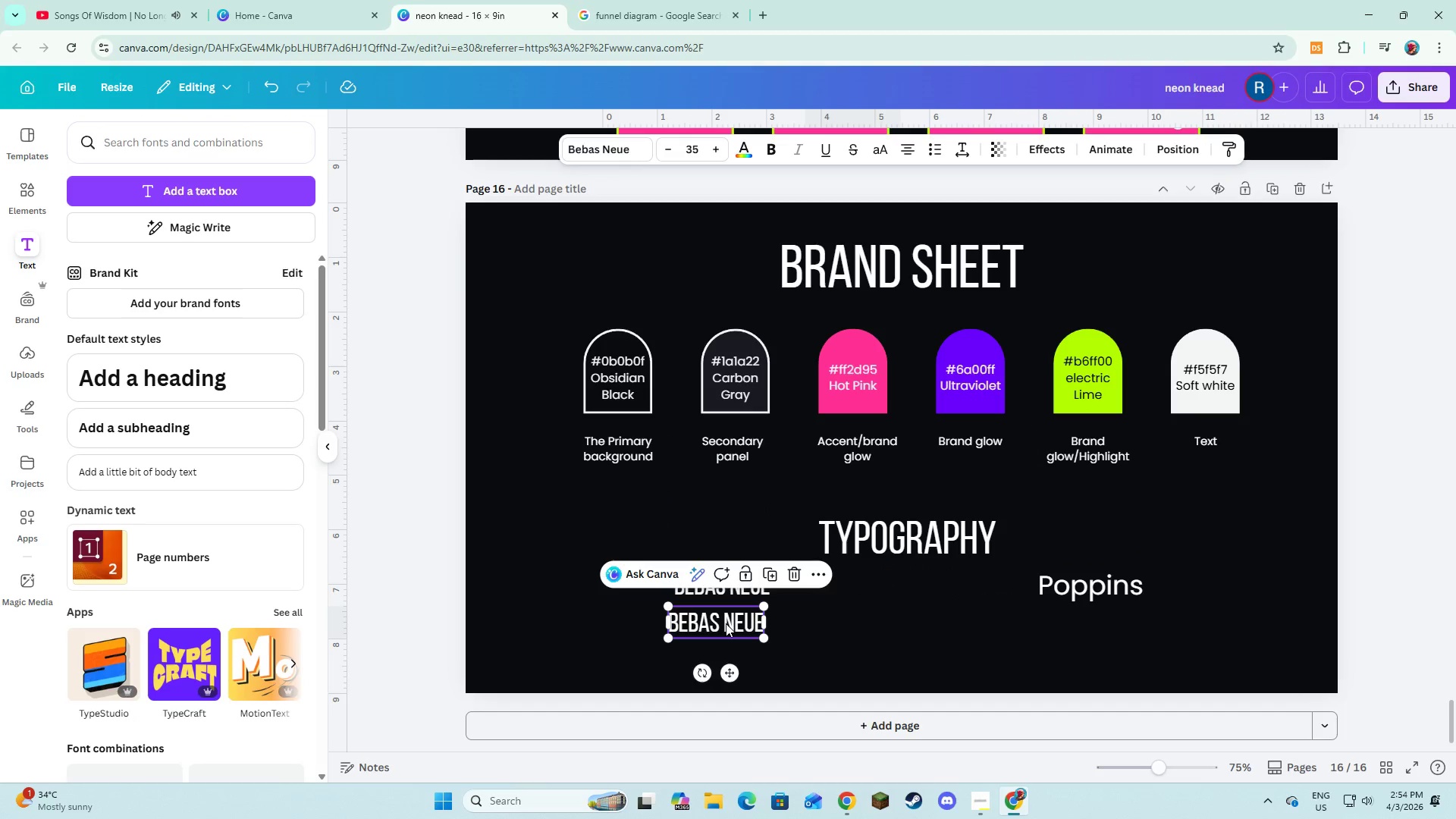 
left_click([726, 623])
 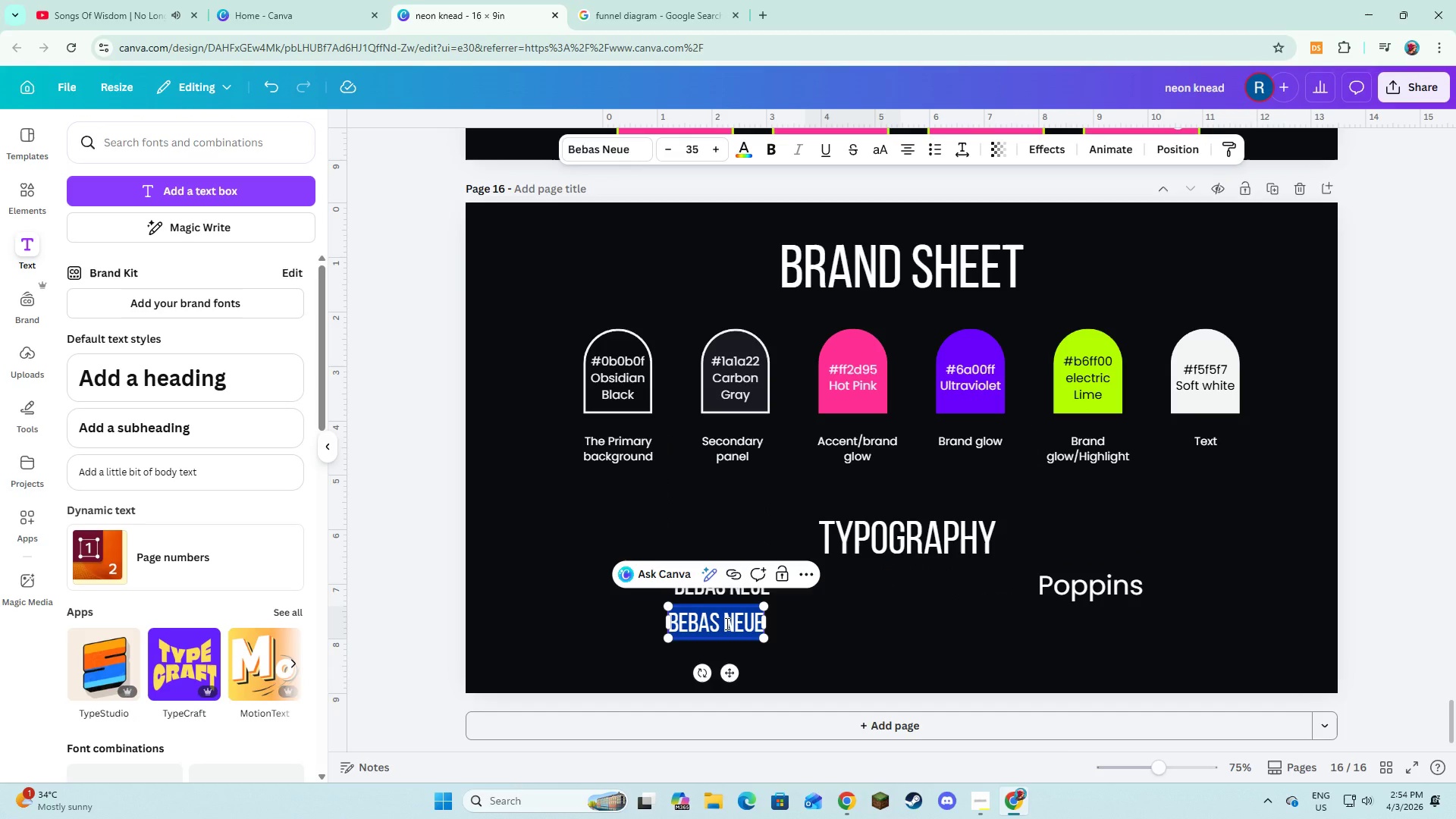 
type(A B C D E D )
key(Backspace)
key(Backspace)
type(F G H I K)
key(Backspace)
type( J)
key(Backspace)
key(Backspace)
type(J K L M N OP)
key(Backspace)
type( P Q R S T U V W X Y Z)
 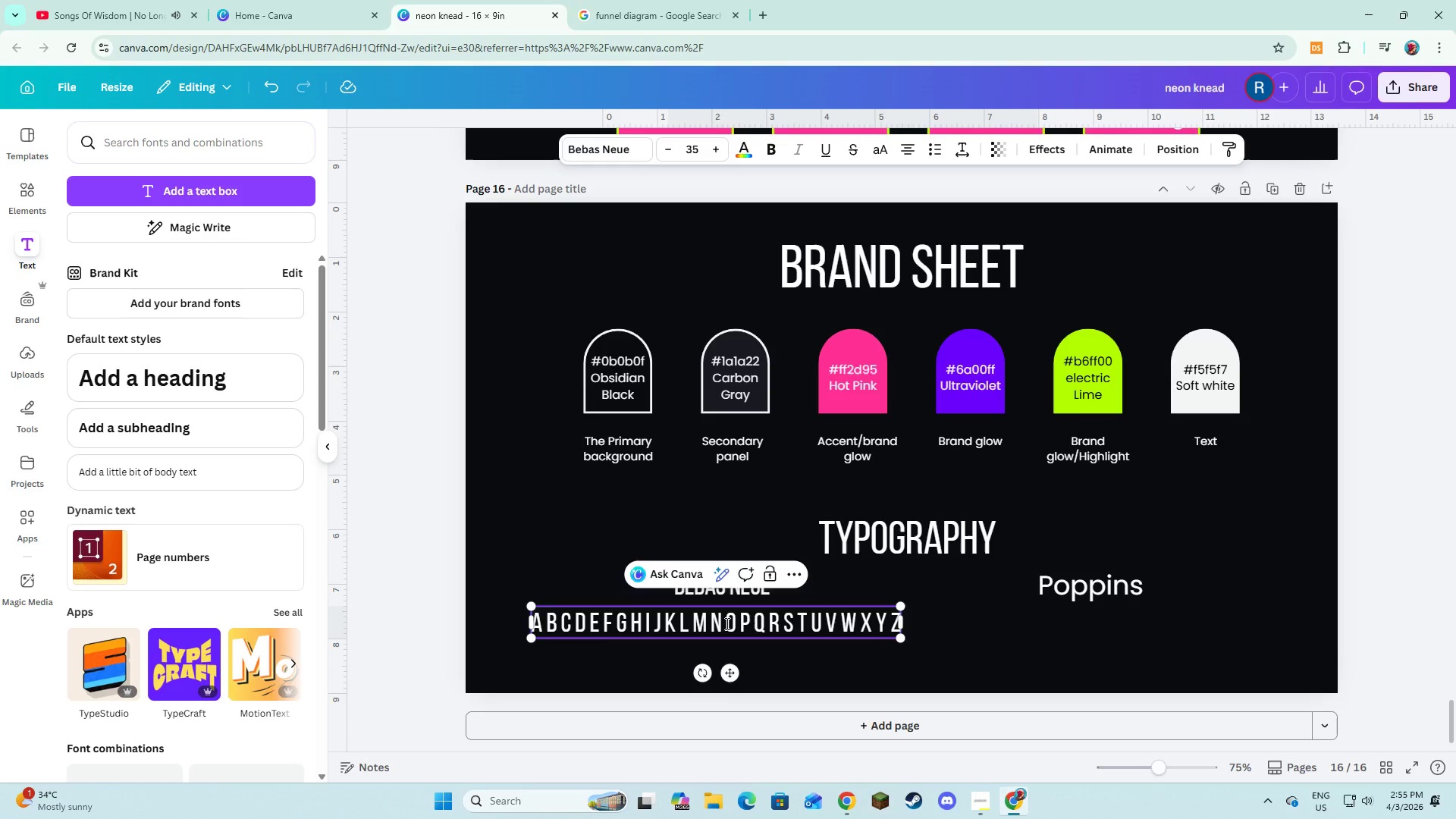 
key(Control+A)
 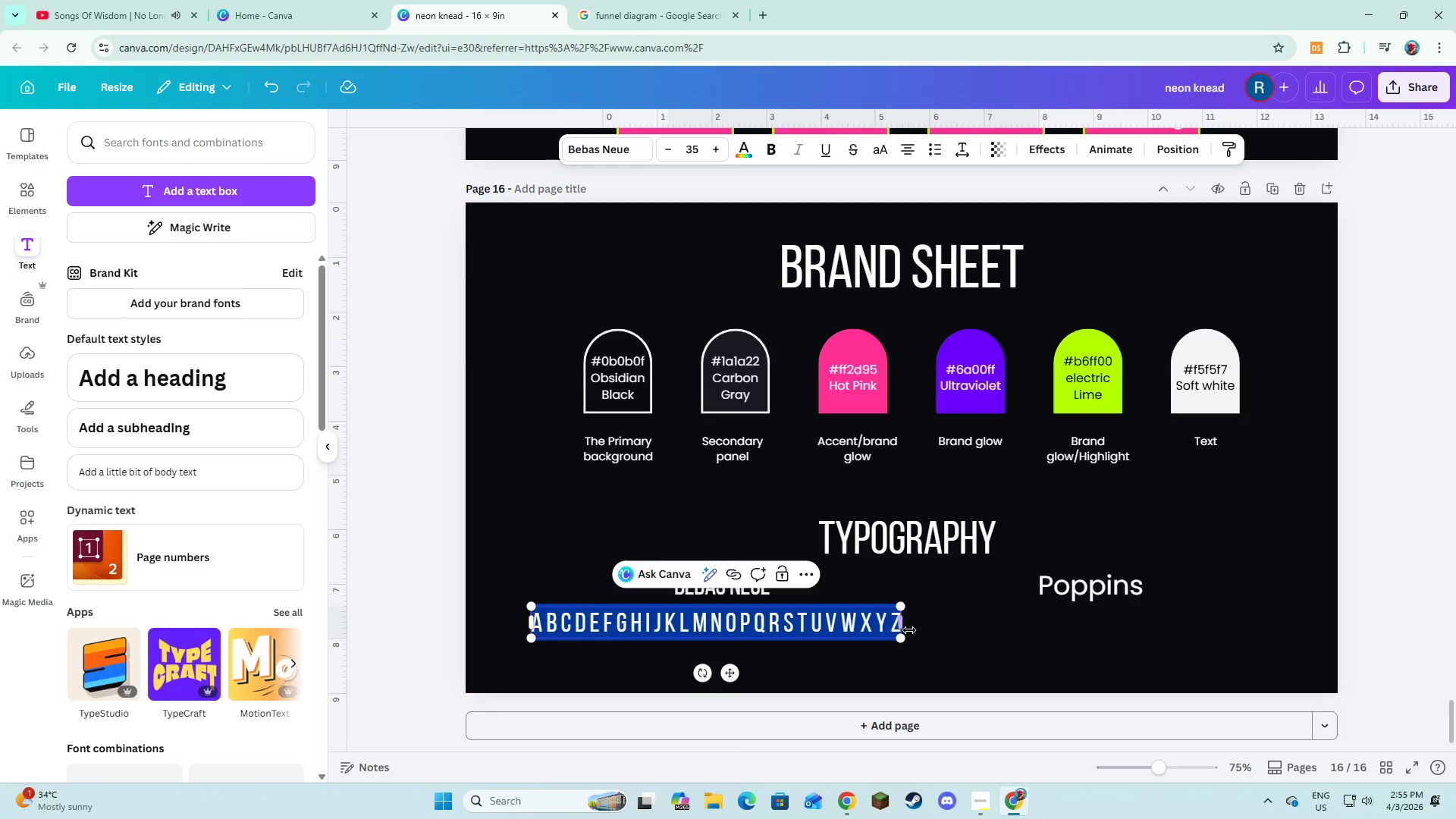 
left_click_drag(start_coordinate=[905, 626], to_coordinate=[886, 637])
 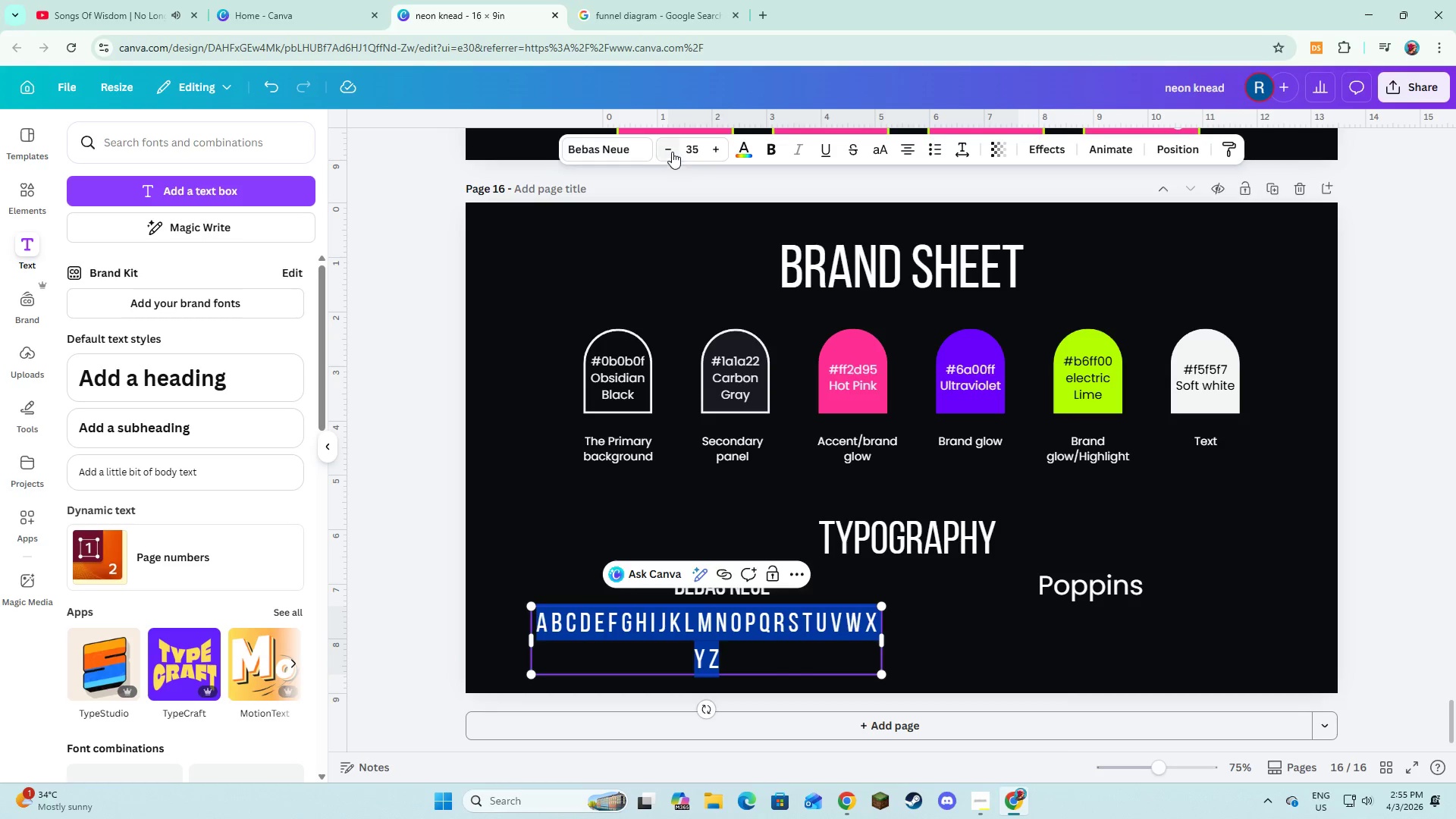 
double_click([672, 152])
 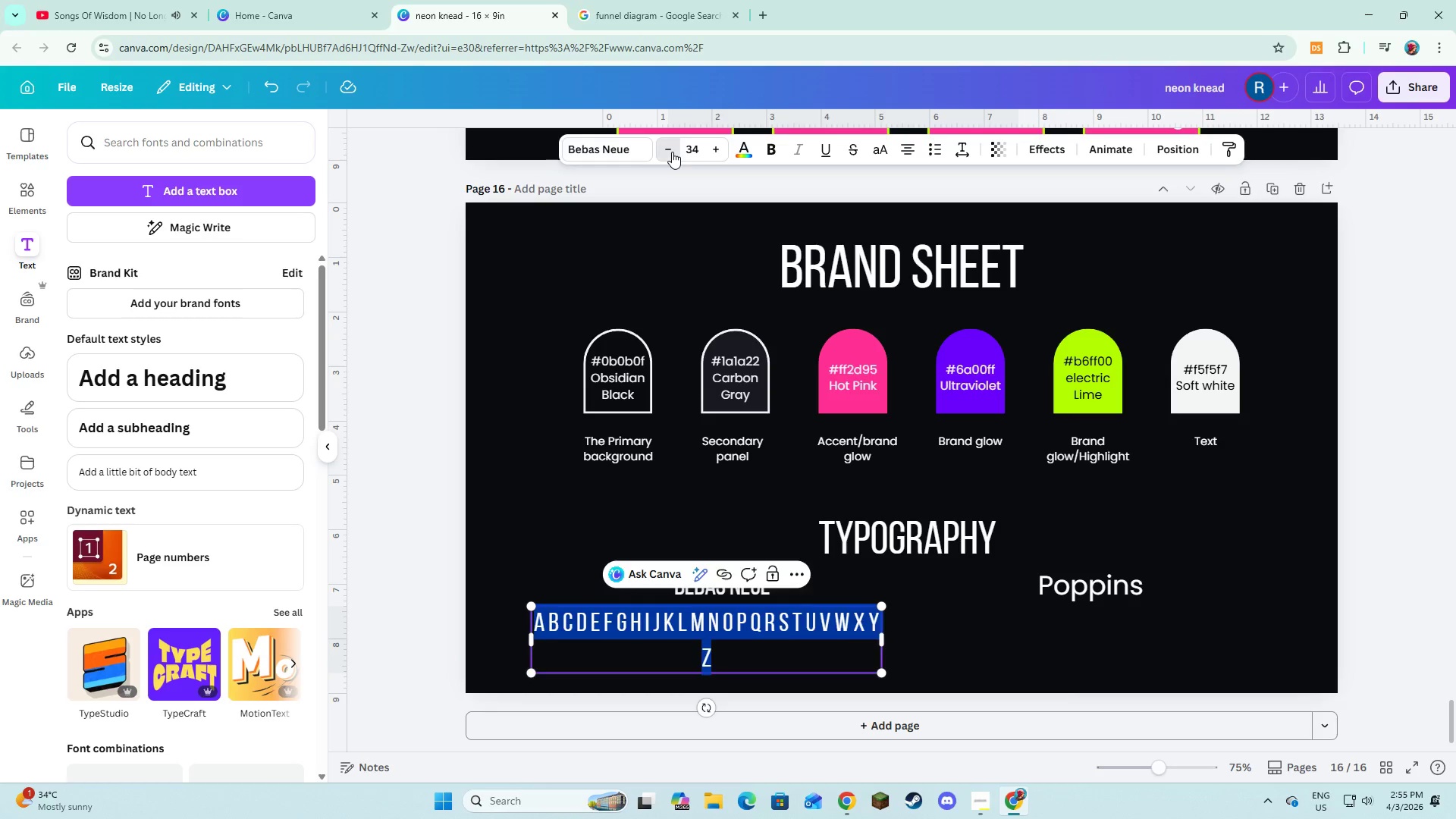 
triple_click([672, 152])
 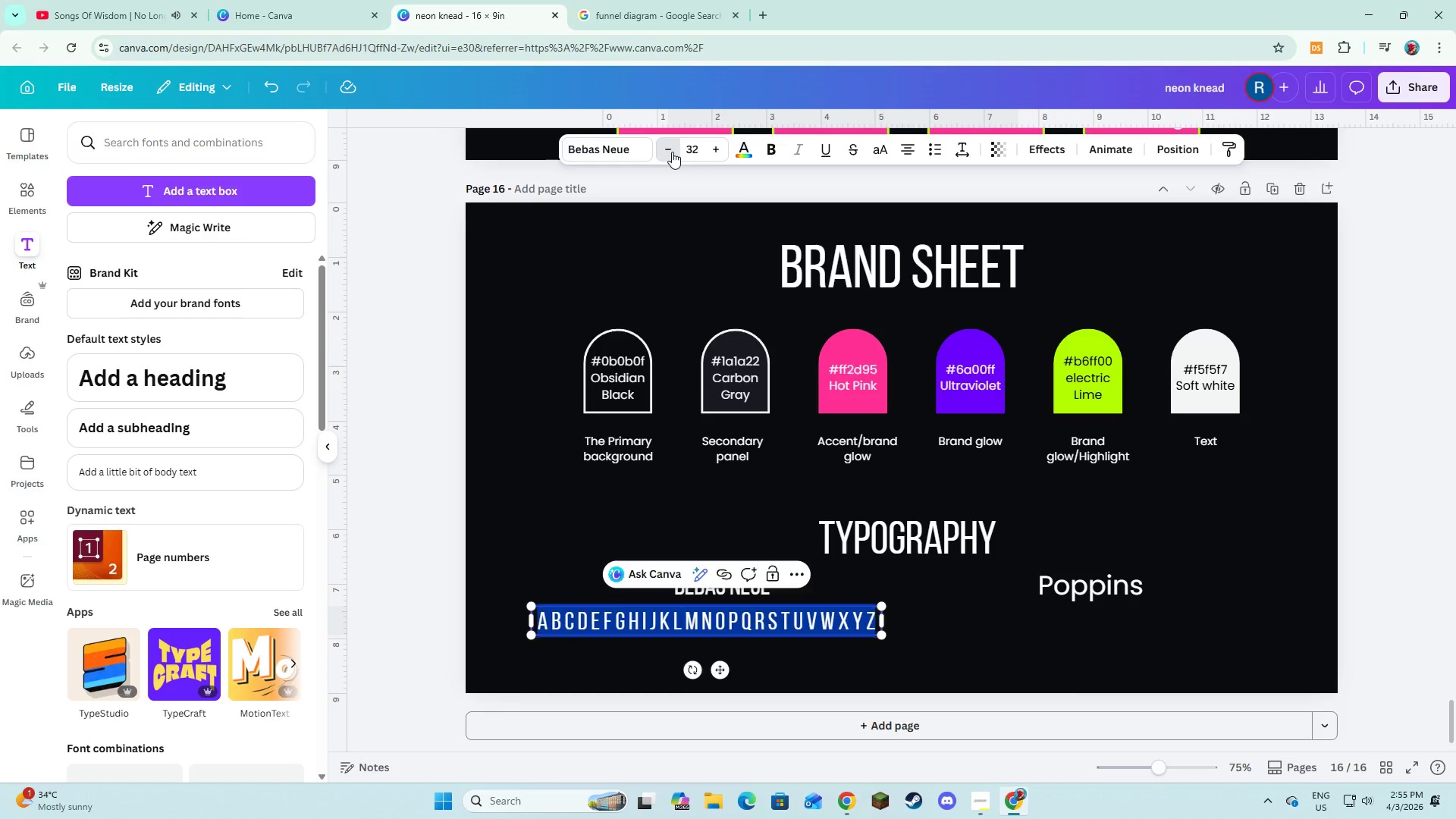 
triple_click([672, 152])
 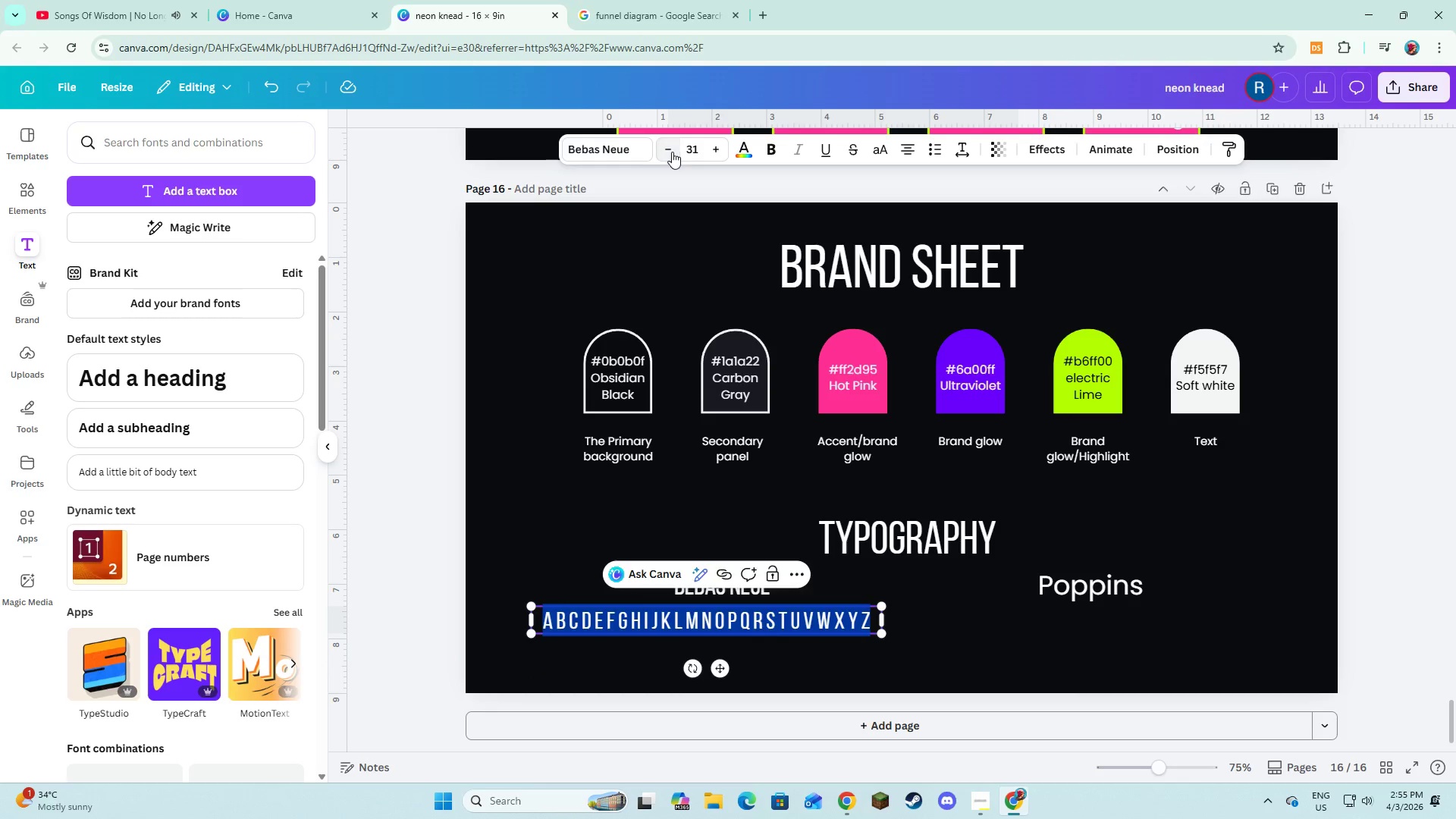 
triple_click([672, 152])
 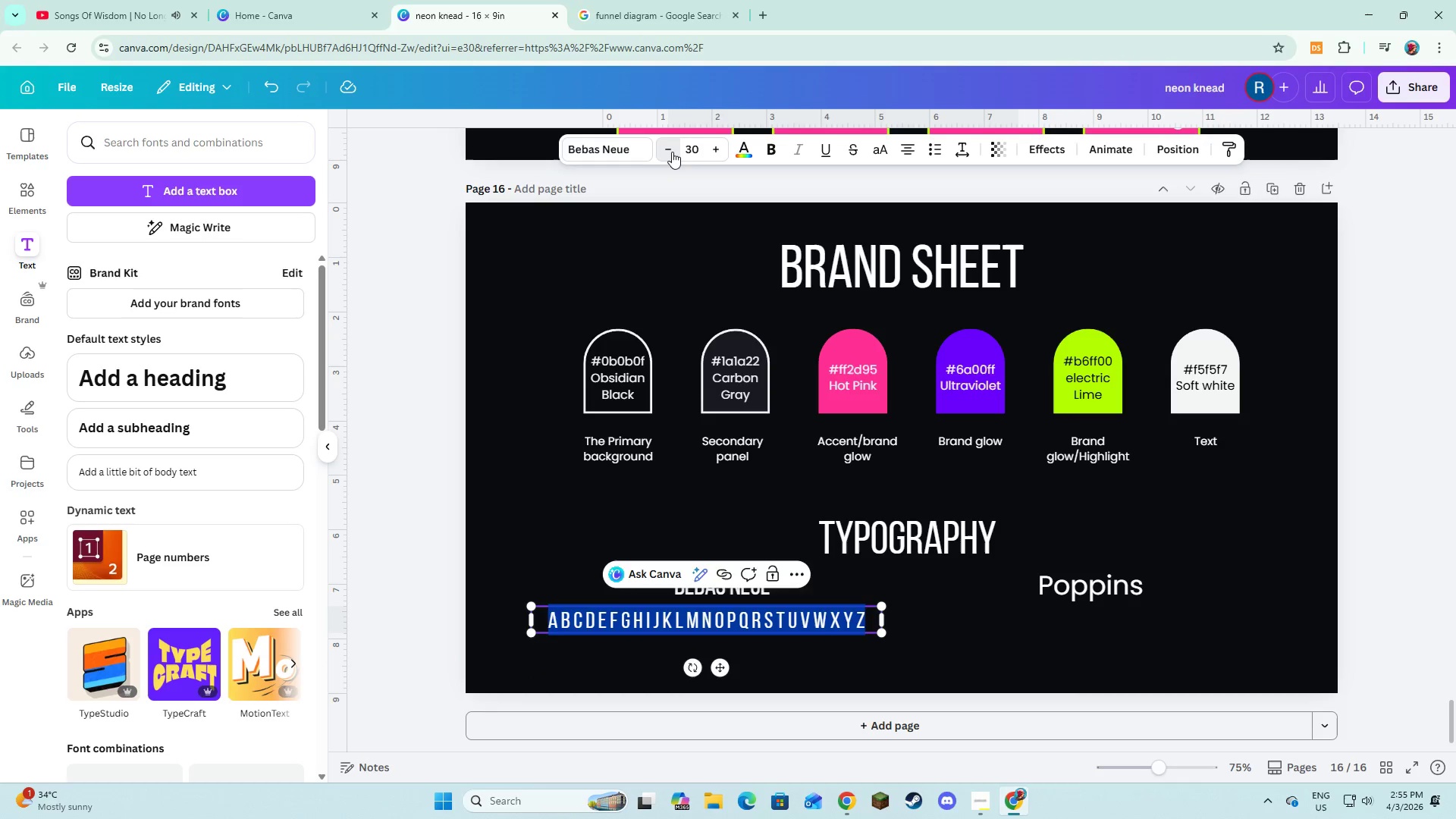 
triple_click([672, 152])
 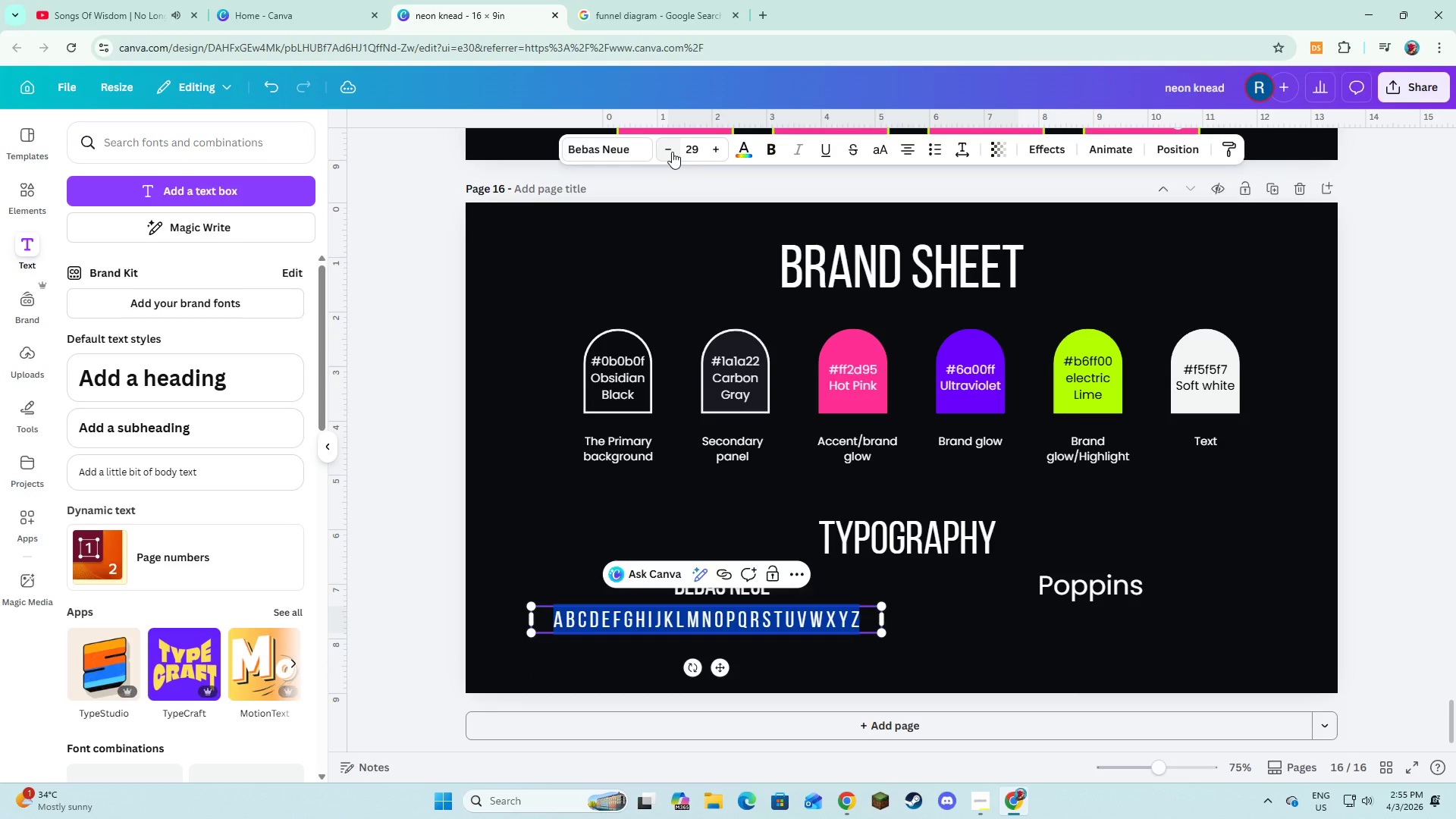 
left_click([672, 152])
 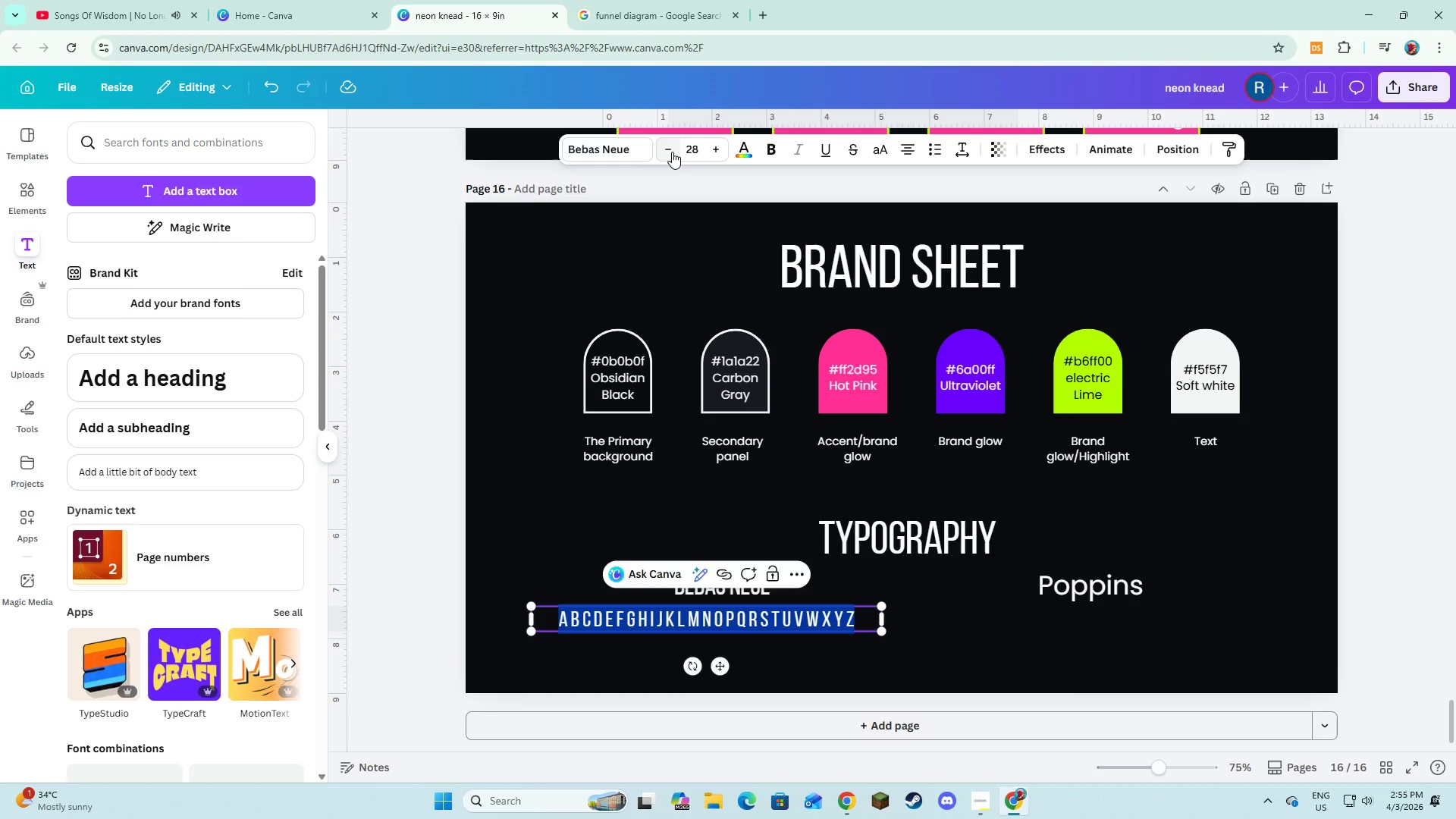 
left_click([672, 152])
 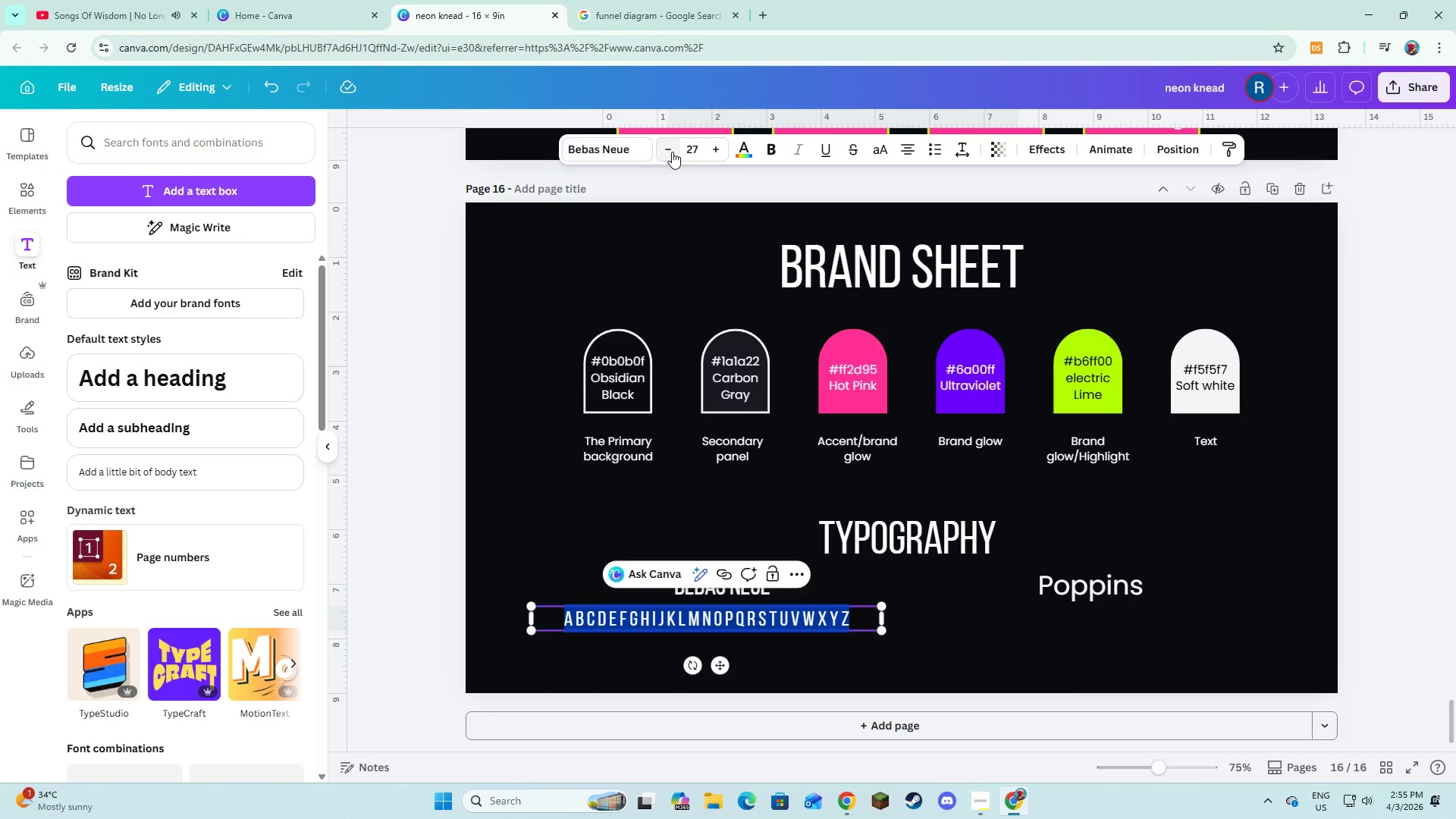 
left_click([672, 152])
 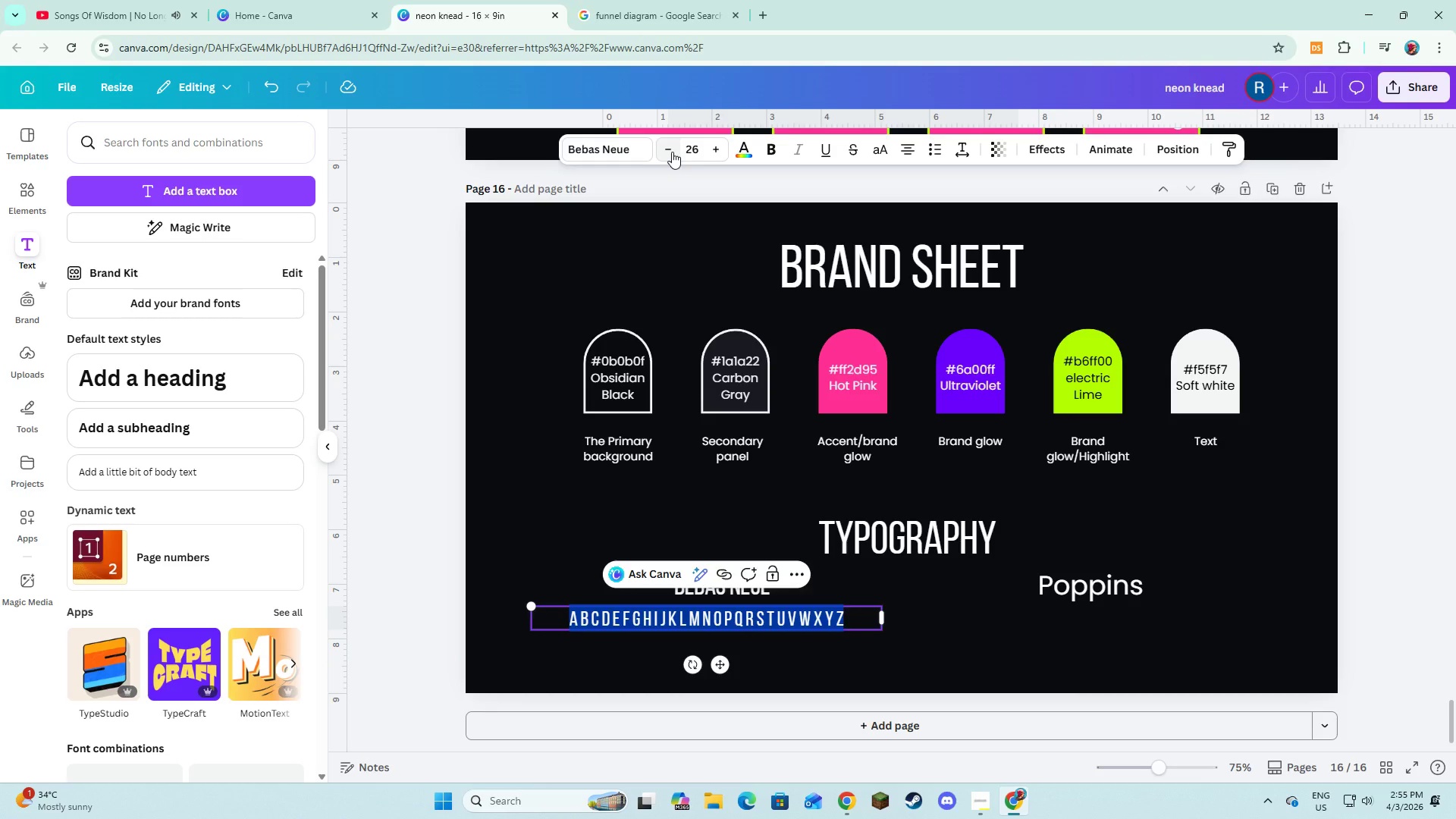 
left_click([672, 152])
 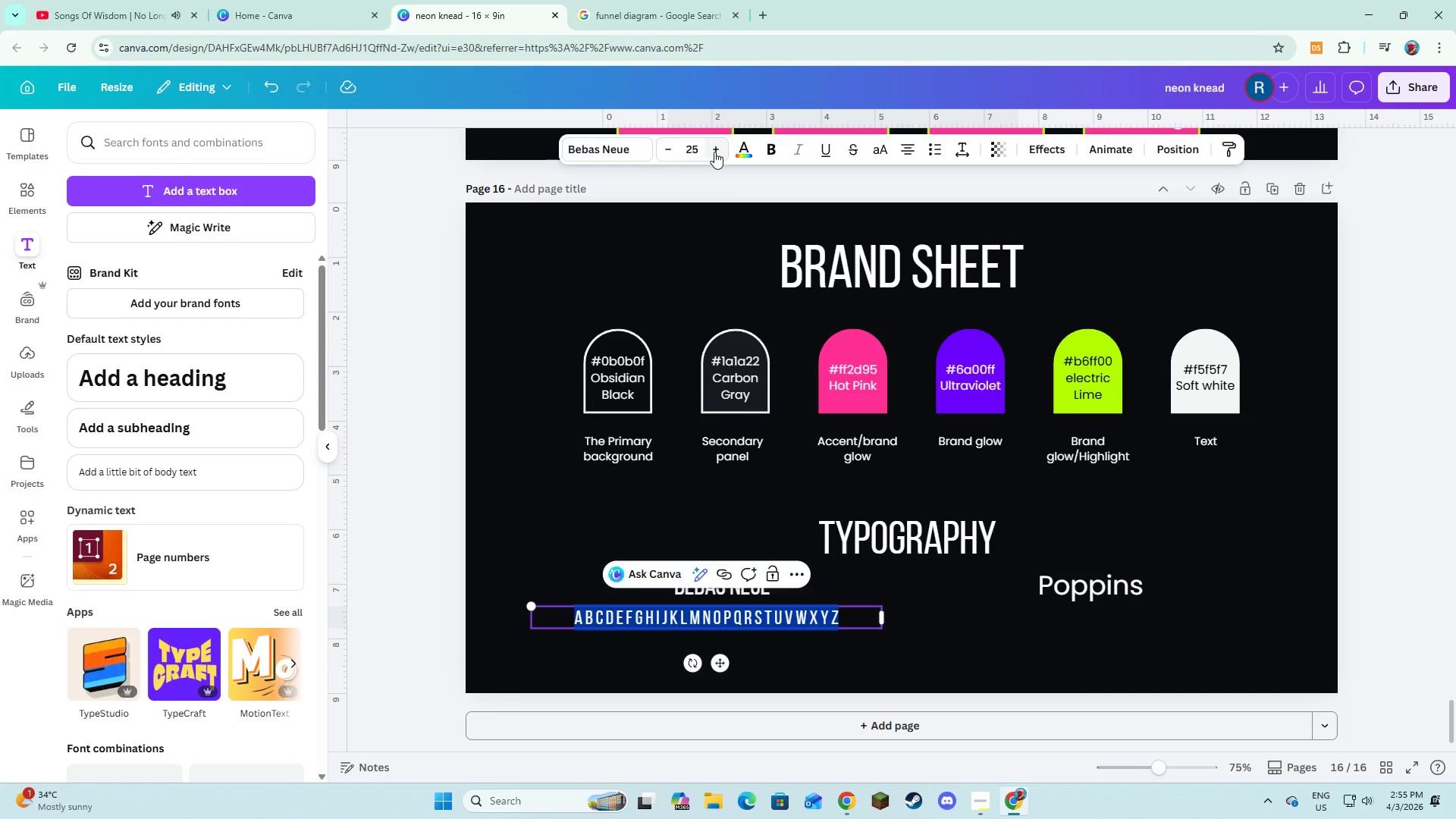 
double_click([714, 152])
 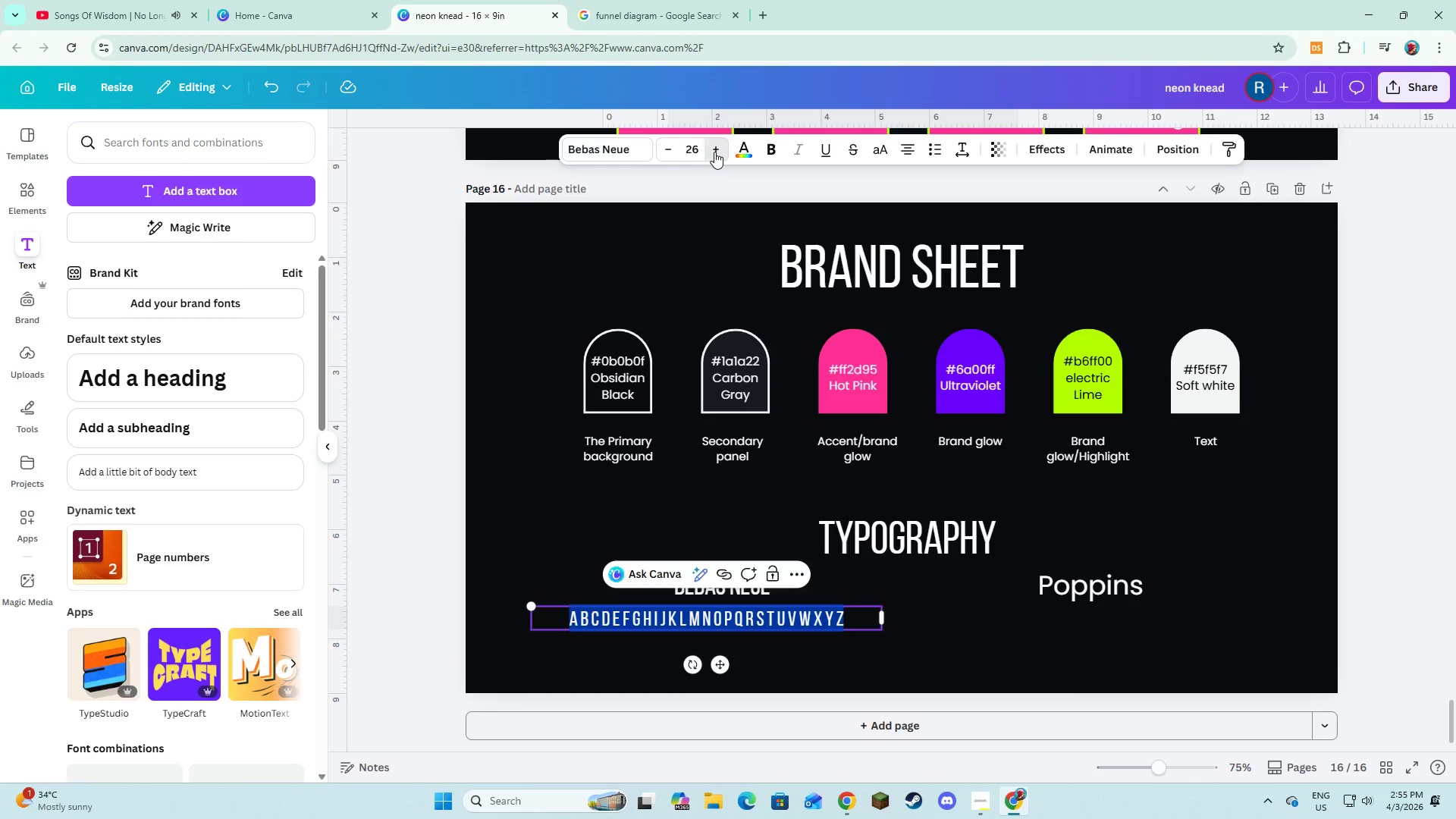 
triple_click([714, 152])
 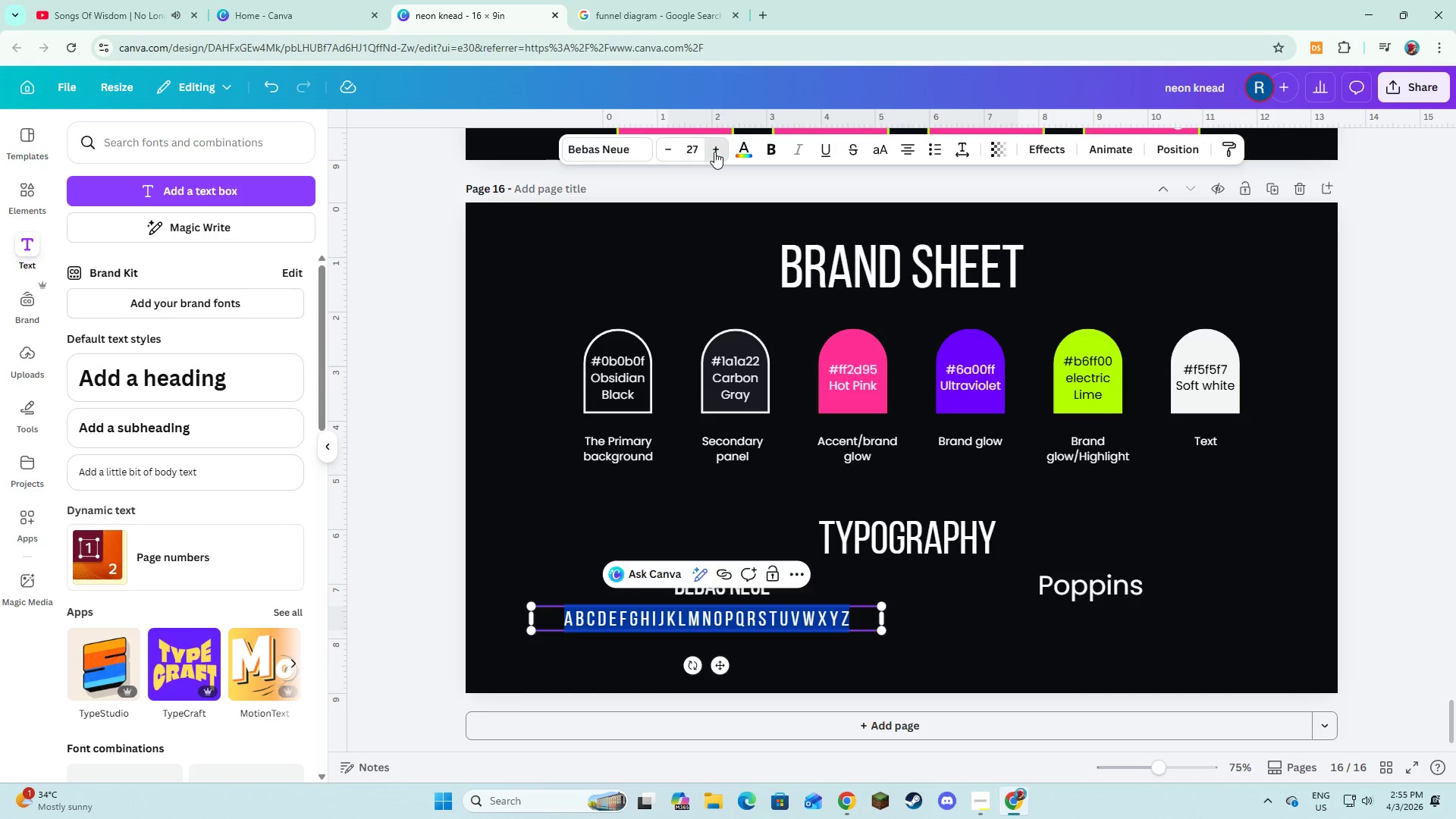 
triple_click([714, 152])
 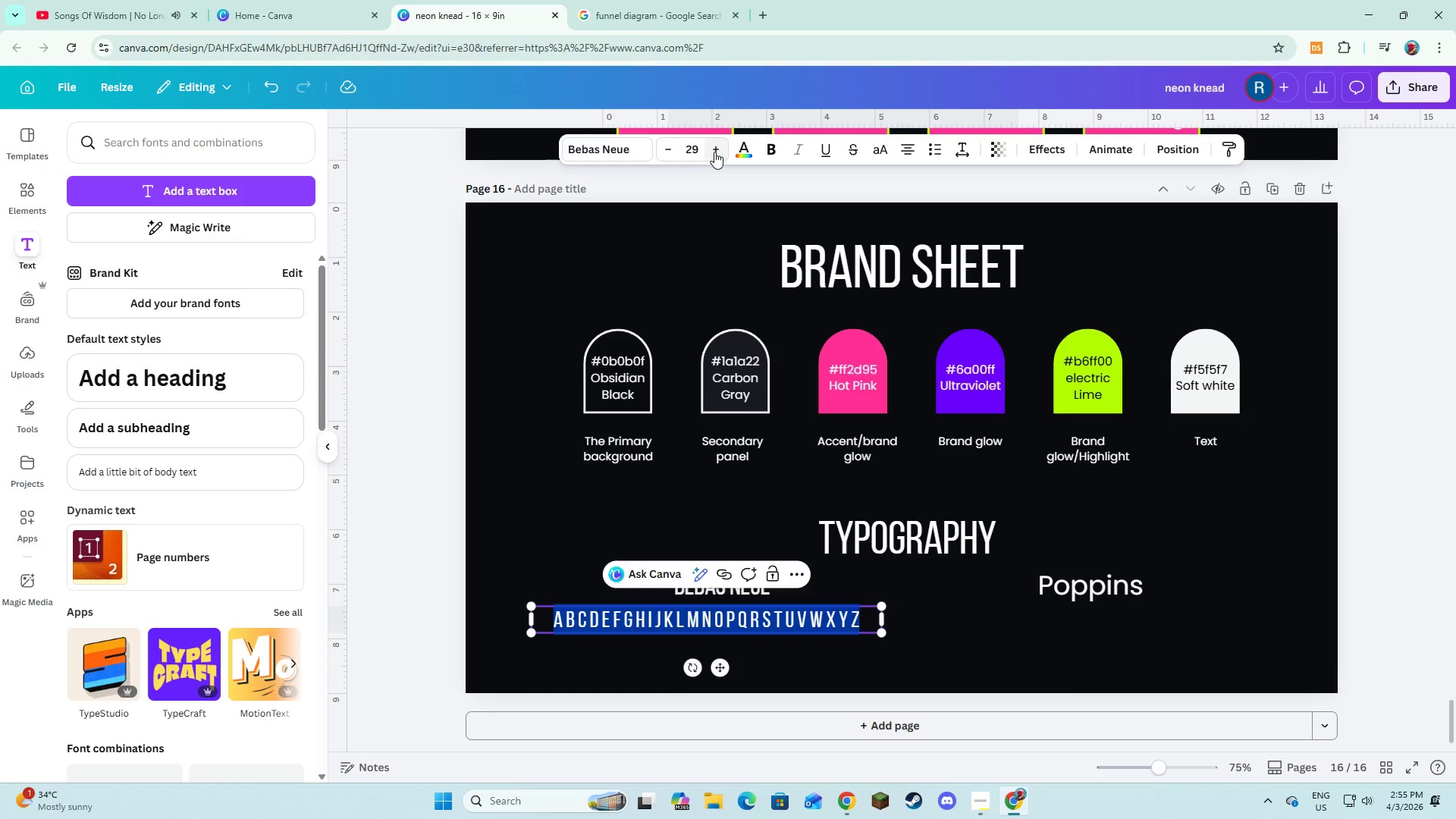 
triple_click([714, 152])
 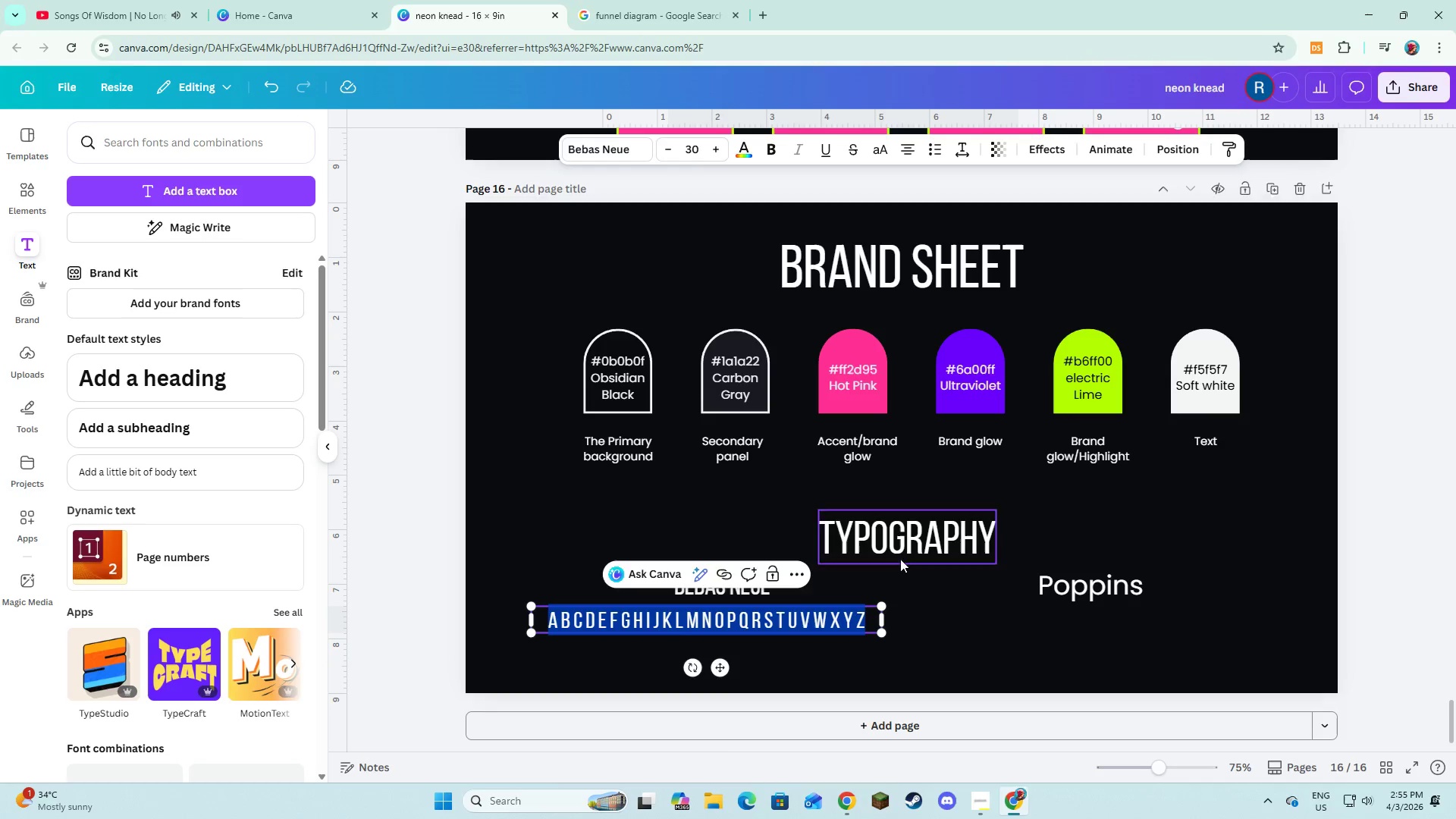 
left_click([928, 645])
 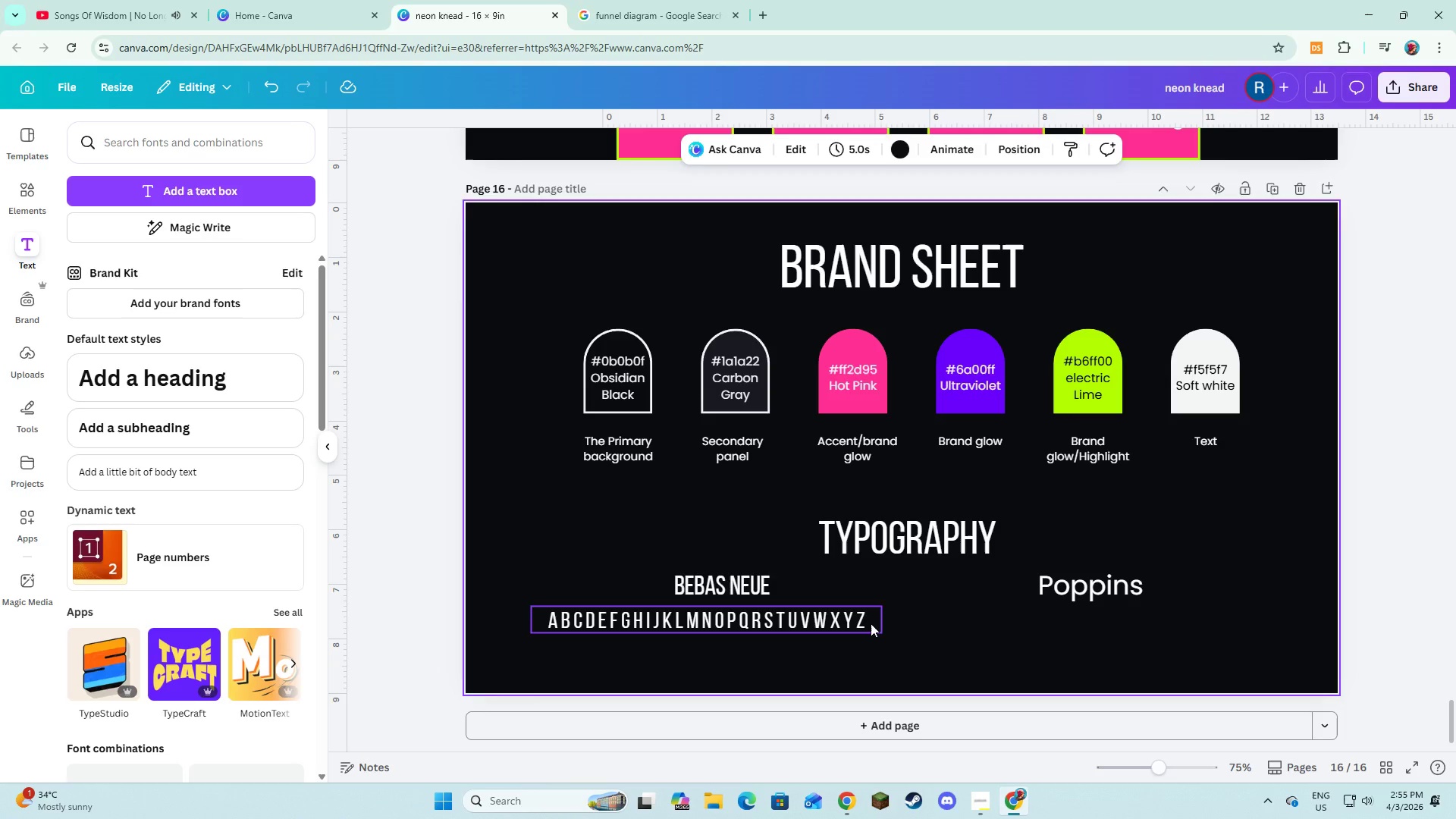 
left_click_drag(start_coordinate=[871, 623], to_coordinate=[898, 654])
 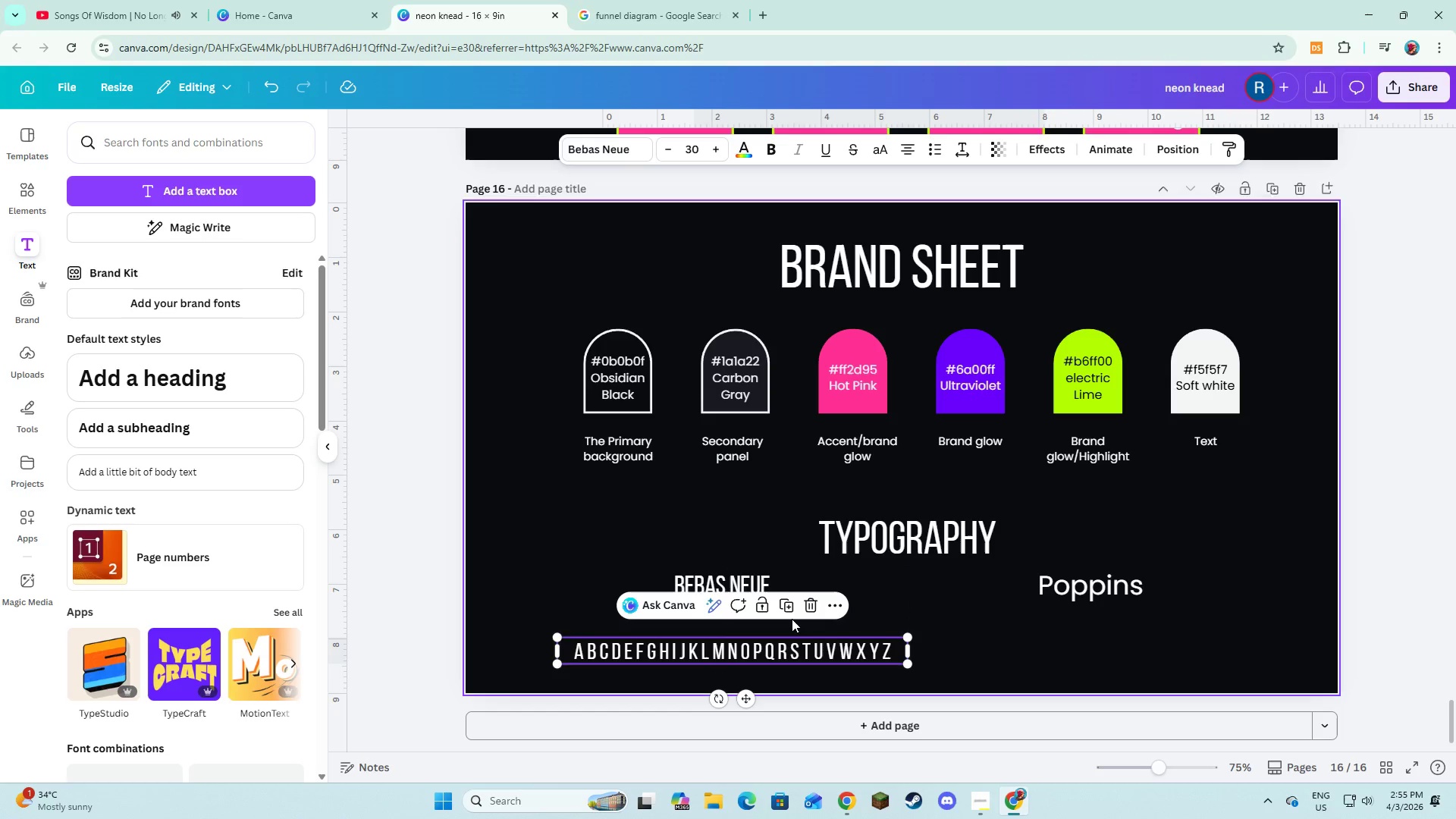 
left_click([792, 608])
 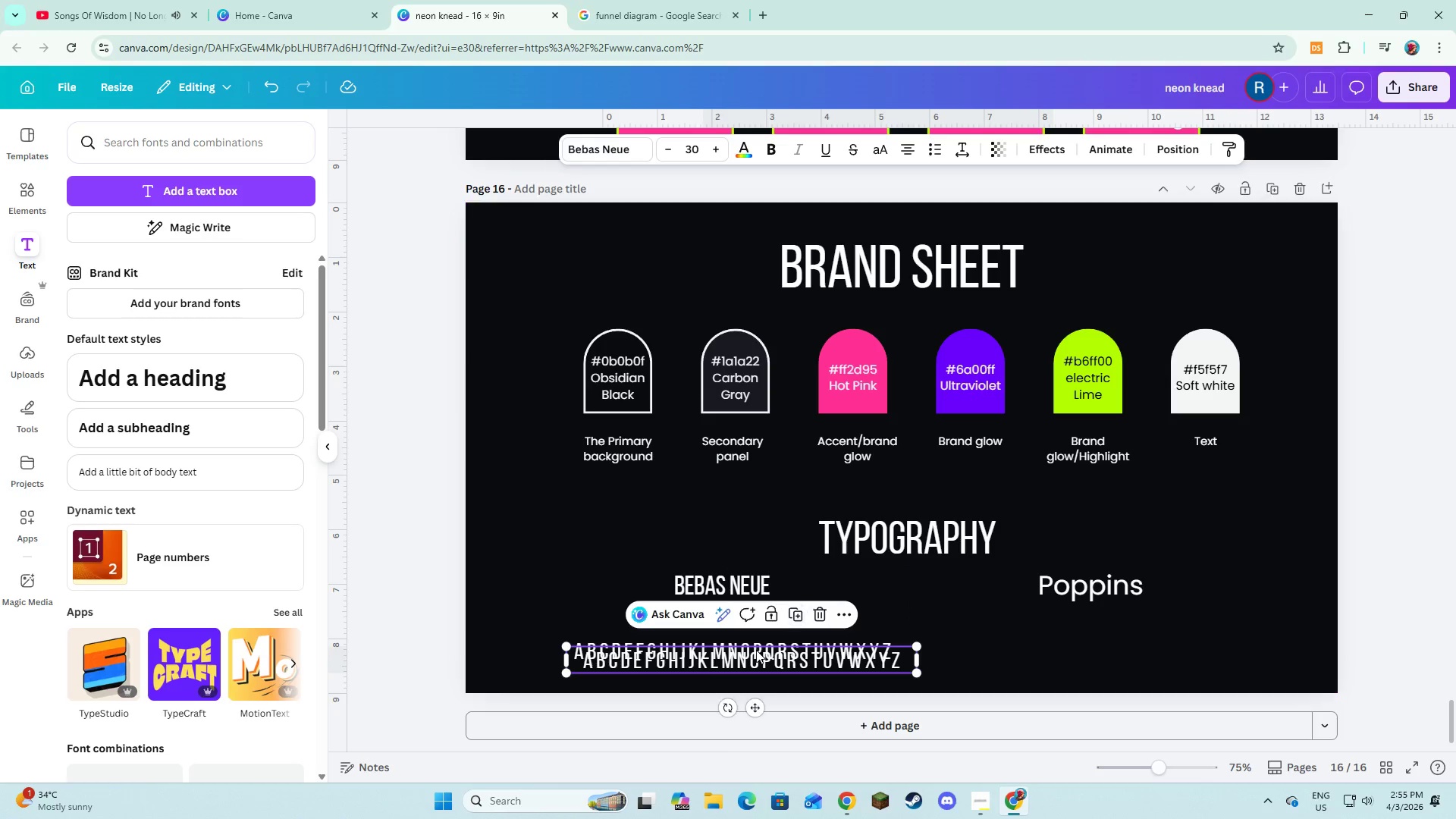 
left_click_drag(start_coordinate=[756, 650], to_coordinate=[1122, 642])
 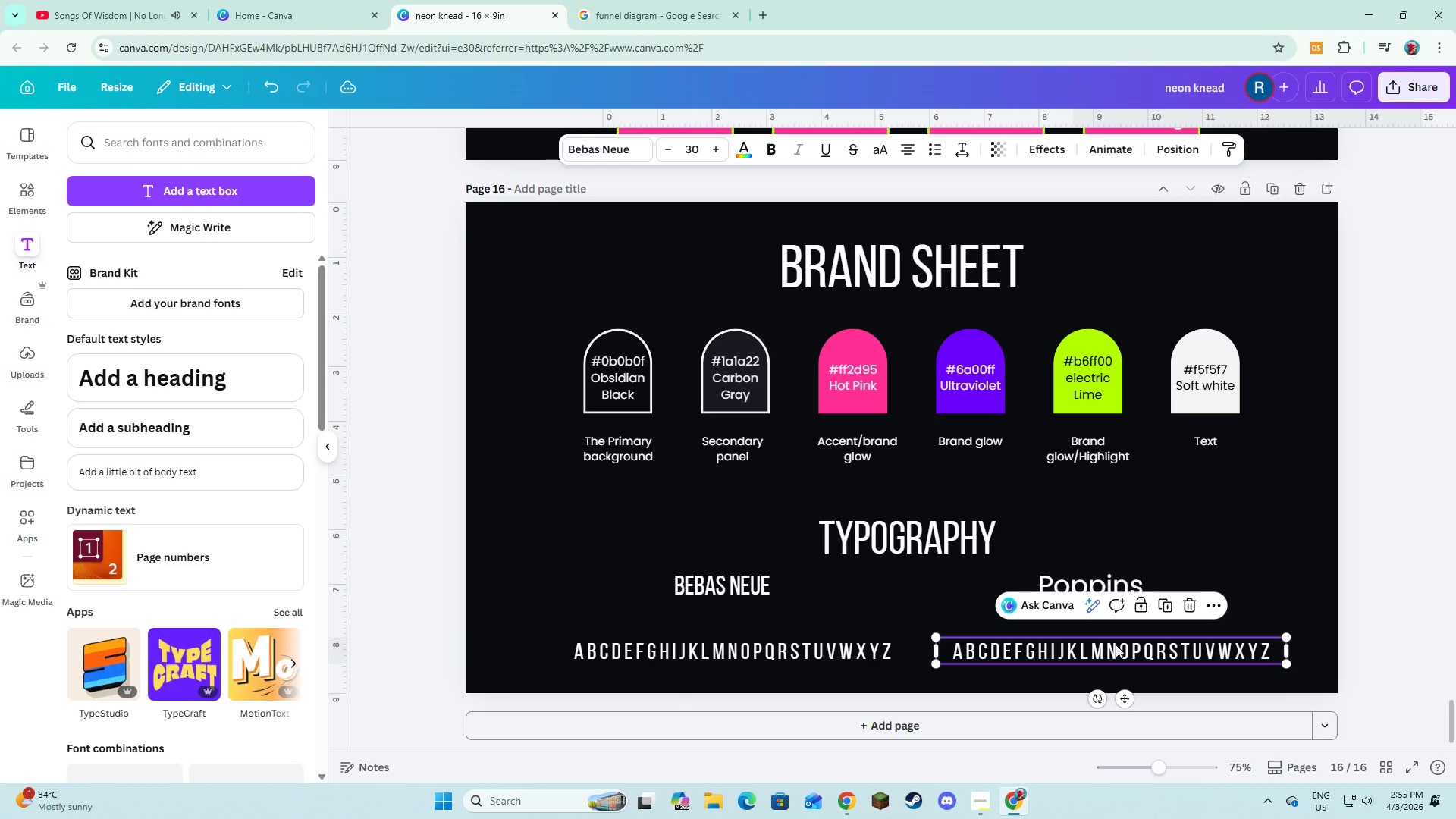 
left_click([1116, 645])
 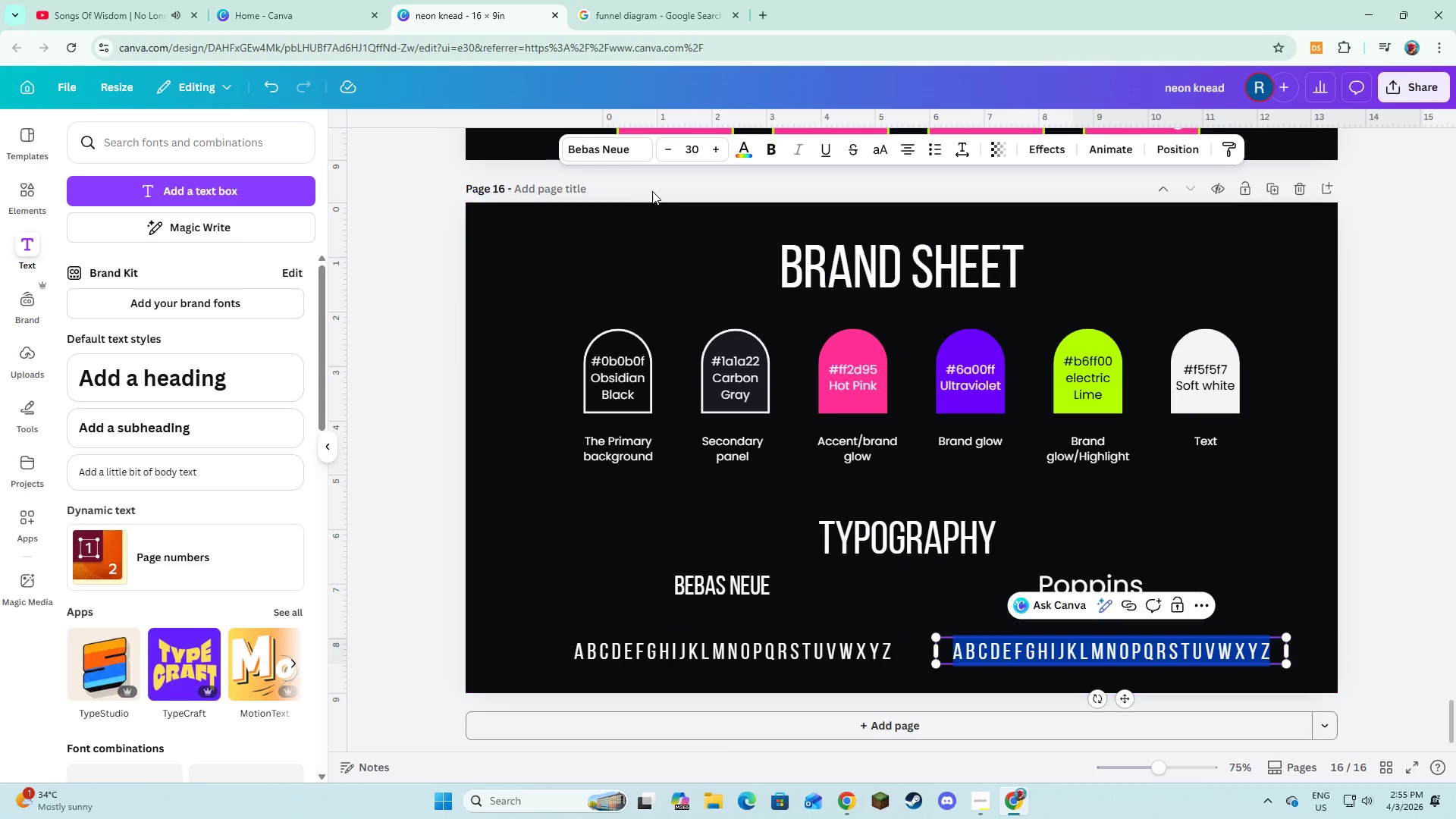 
left_click([611, 142])
 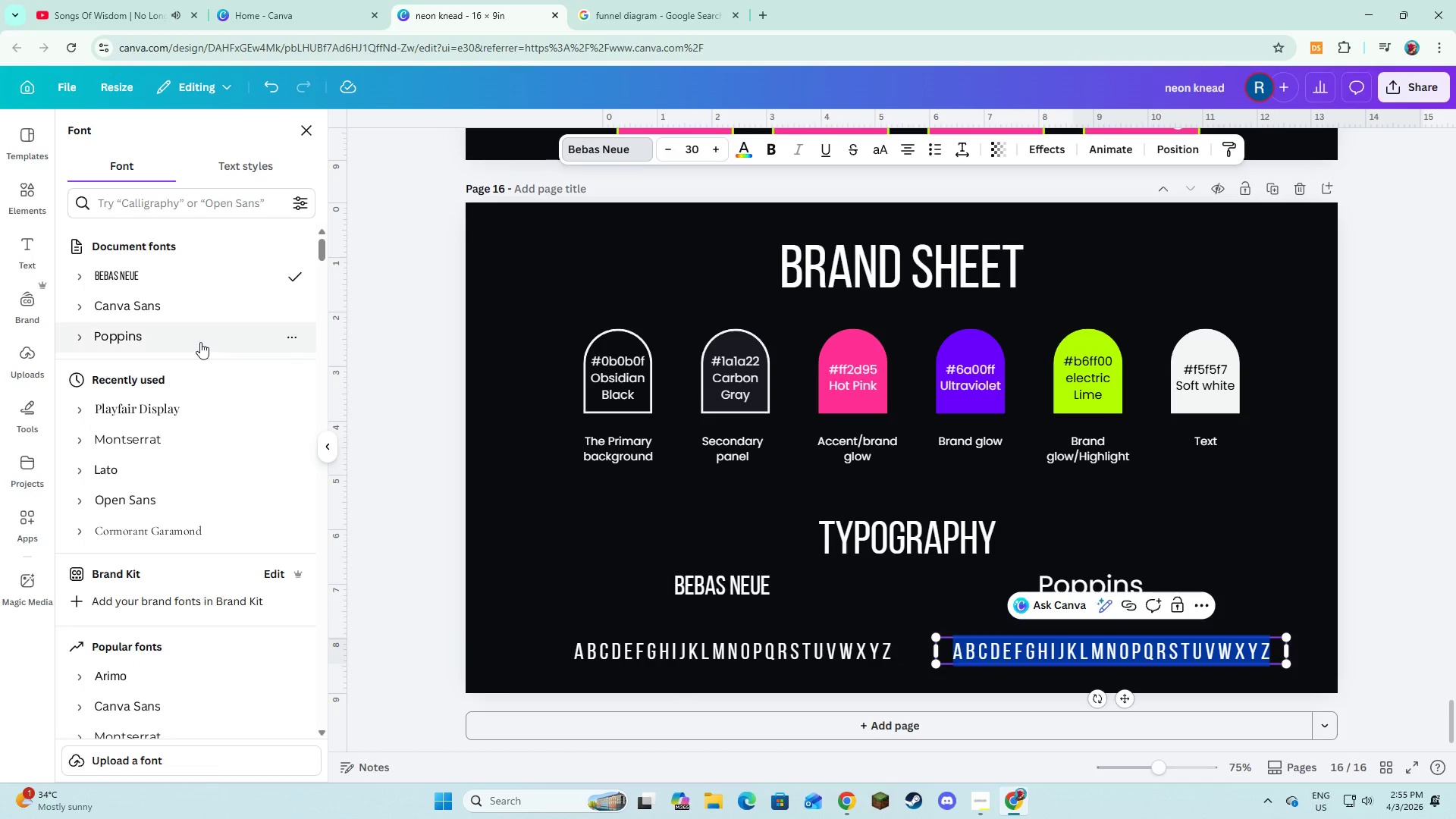 
left_click([200, 342])
 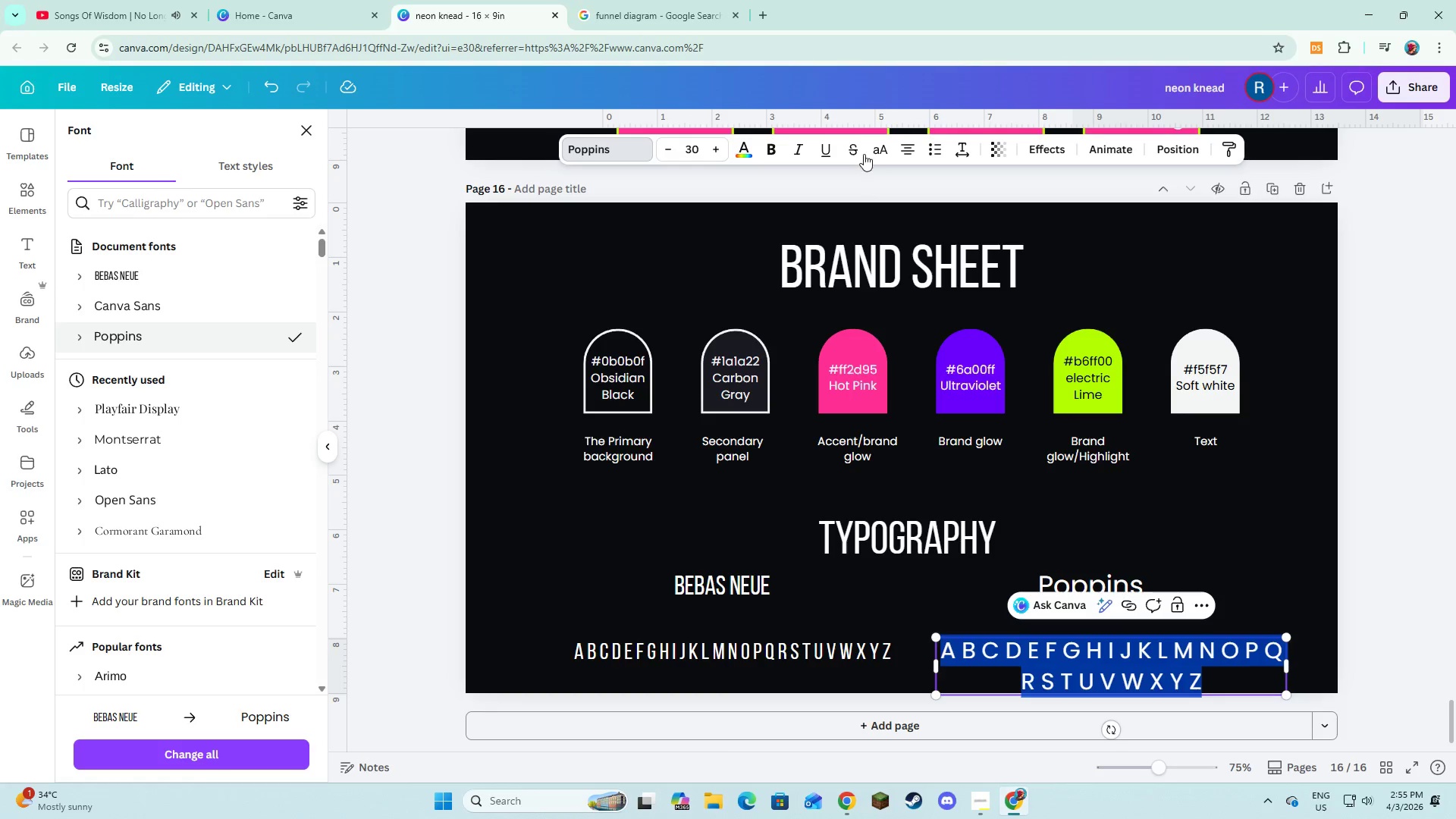 
left_click([878, 155])
 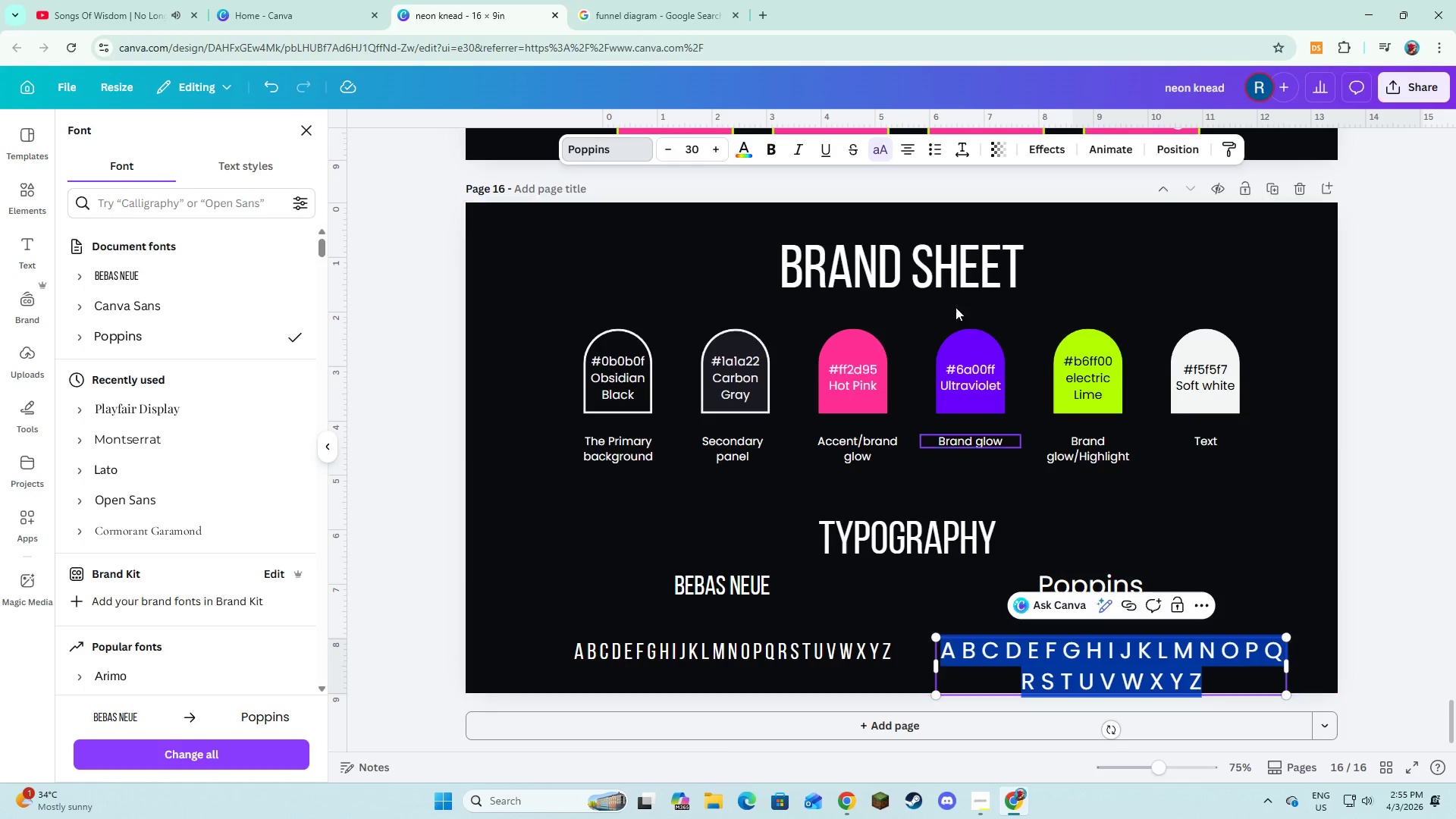 
left_click([880, 156])
 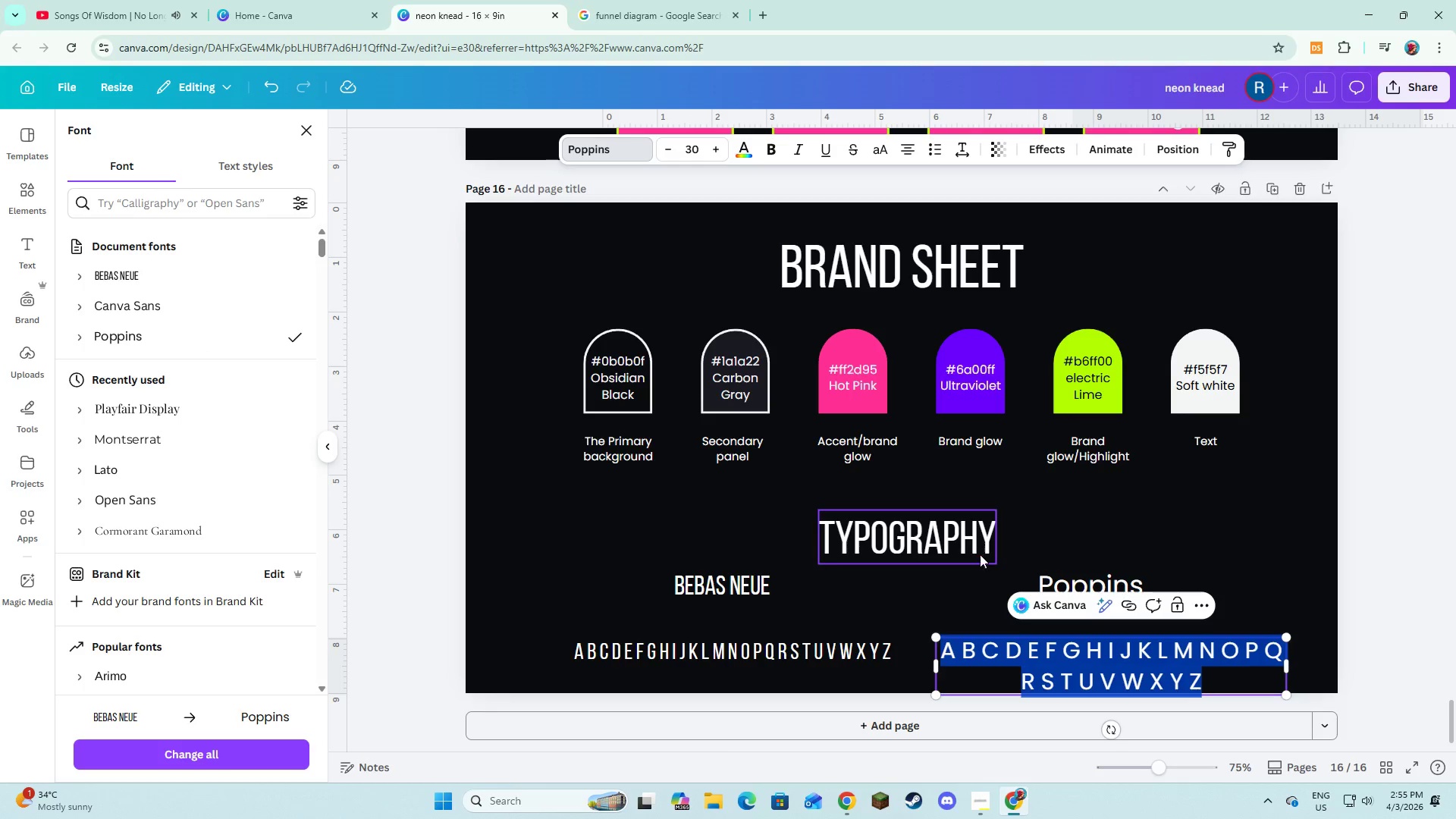 
left_click([960, 604])
 